 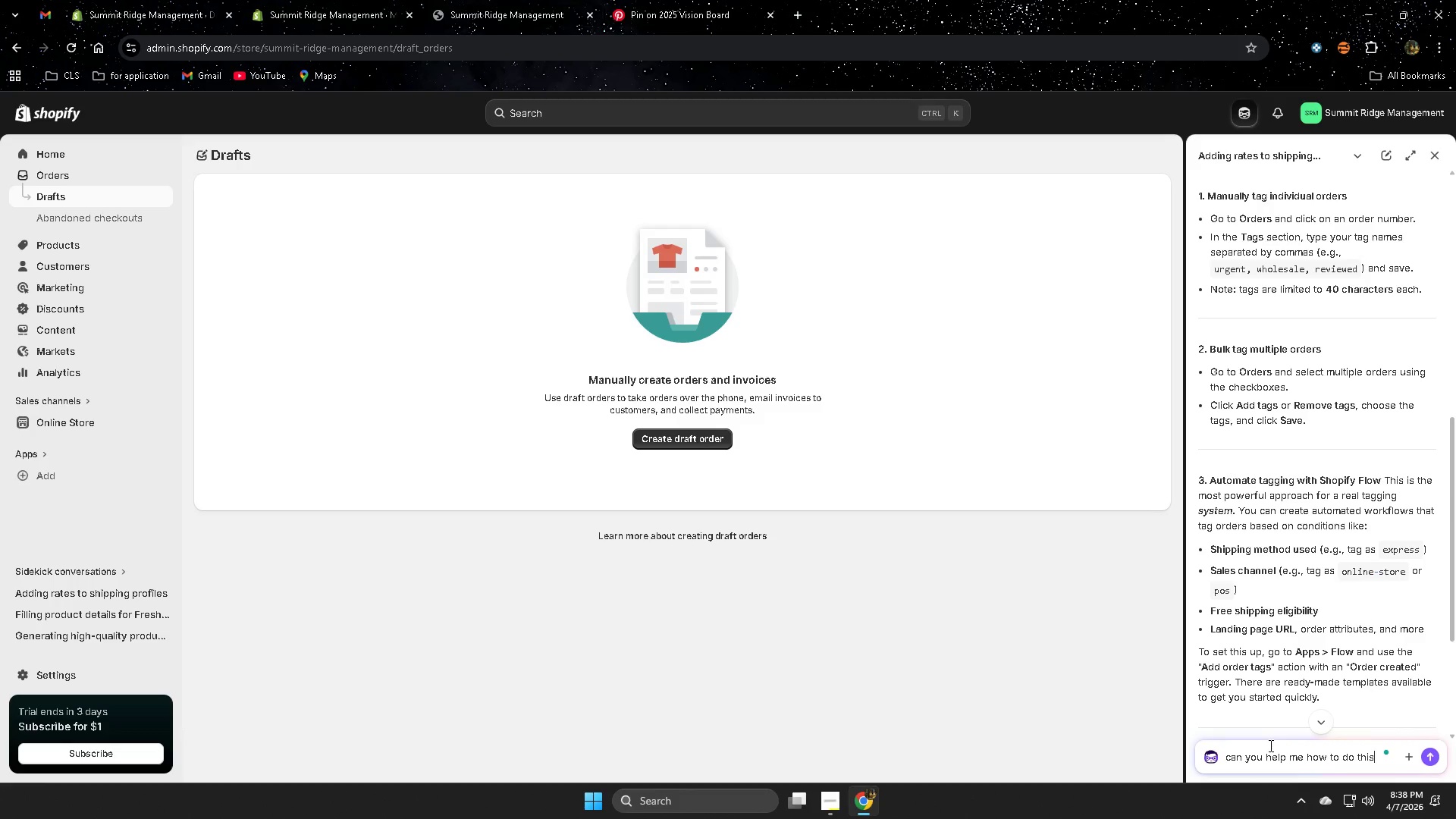 
key(Enter)
 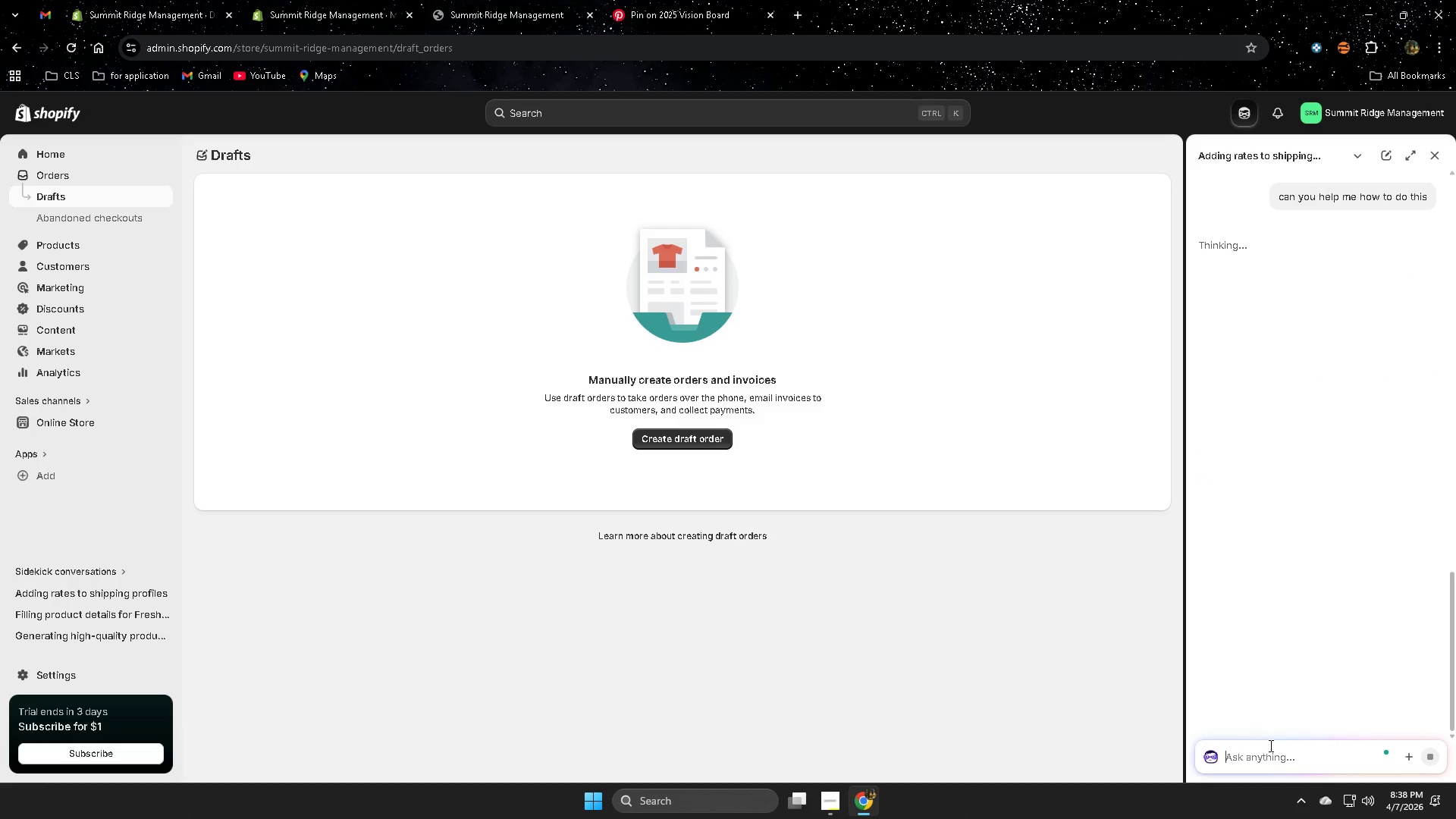 
key(Control+V)
 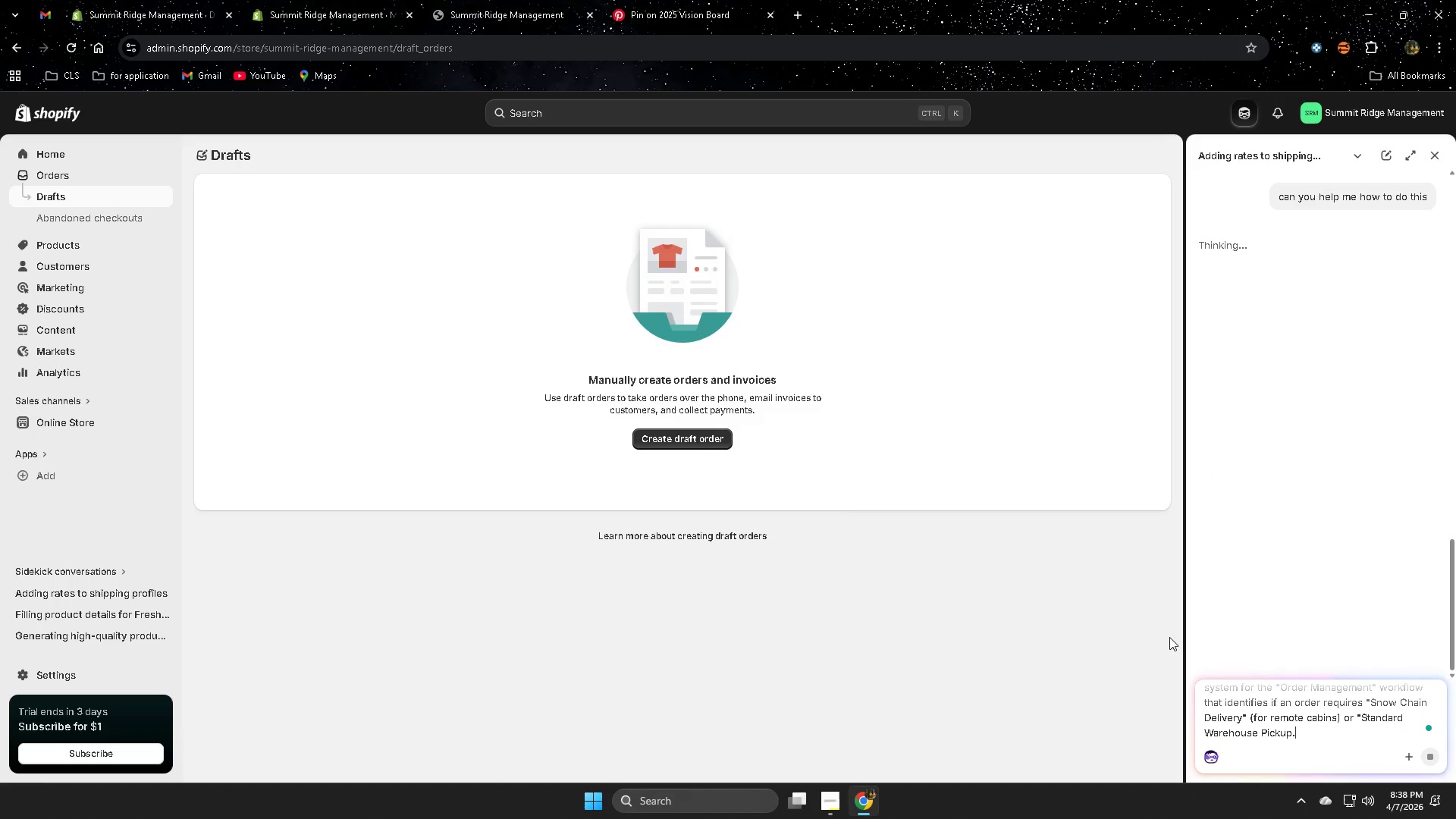 
scroll: coordinate [814, 536], scroll_direction: down, amount: 2.0
 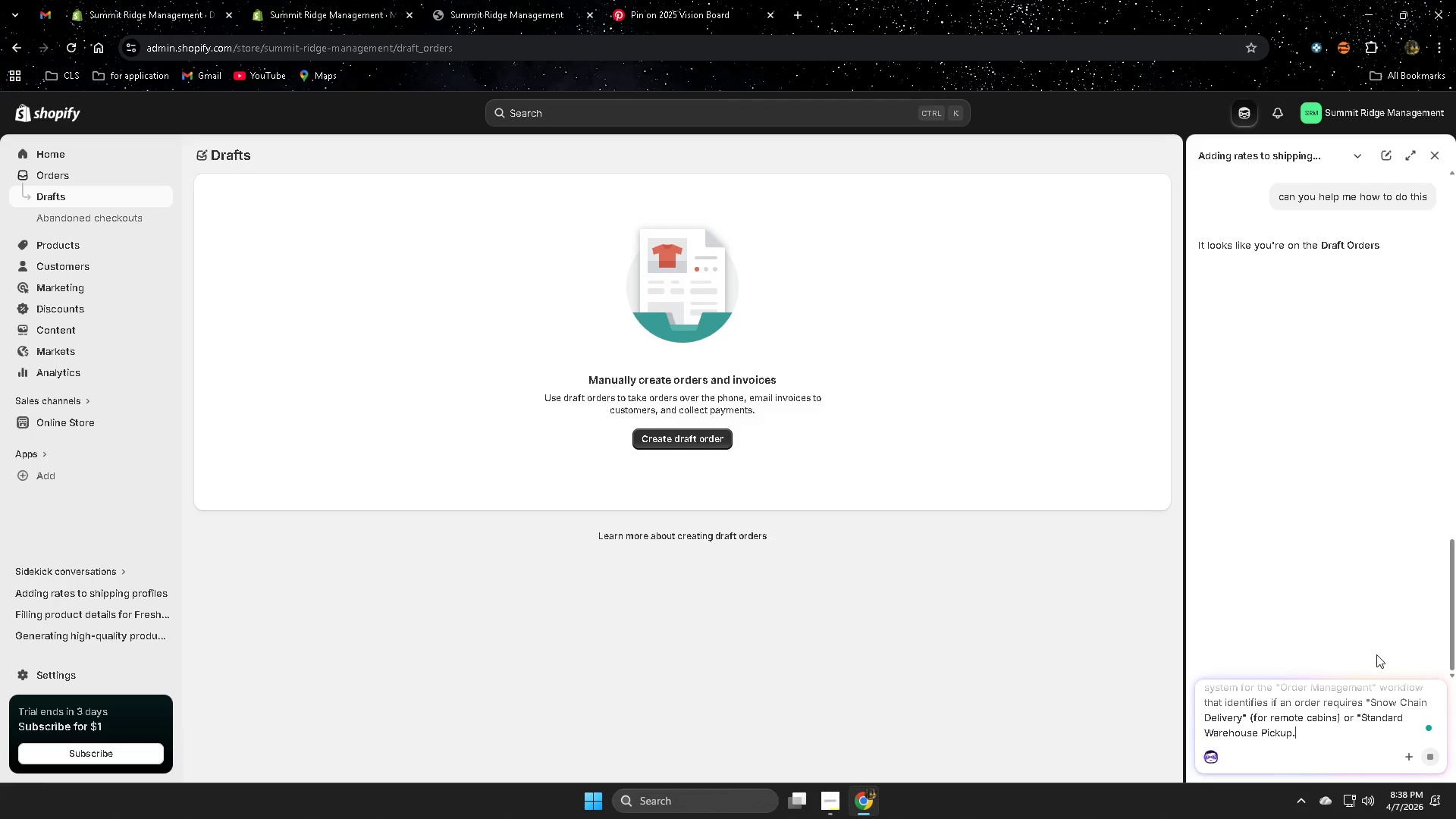 
mouse_move([1385, 679])
 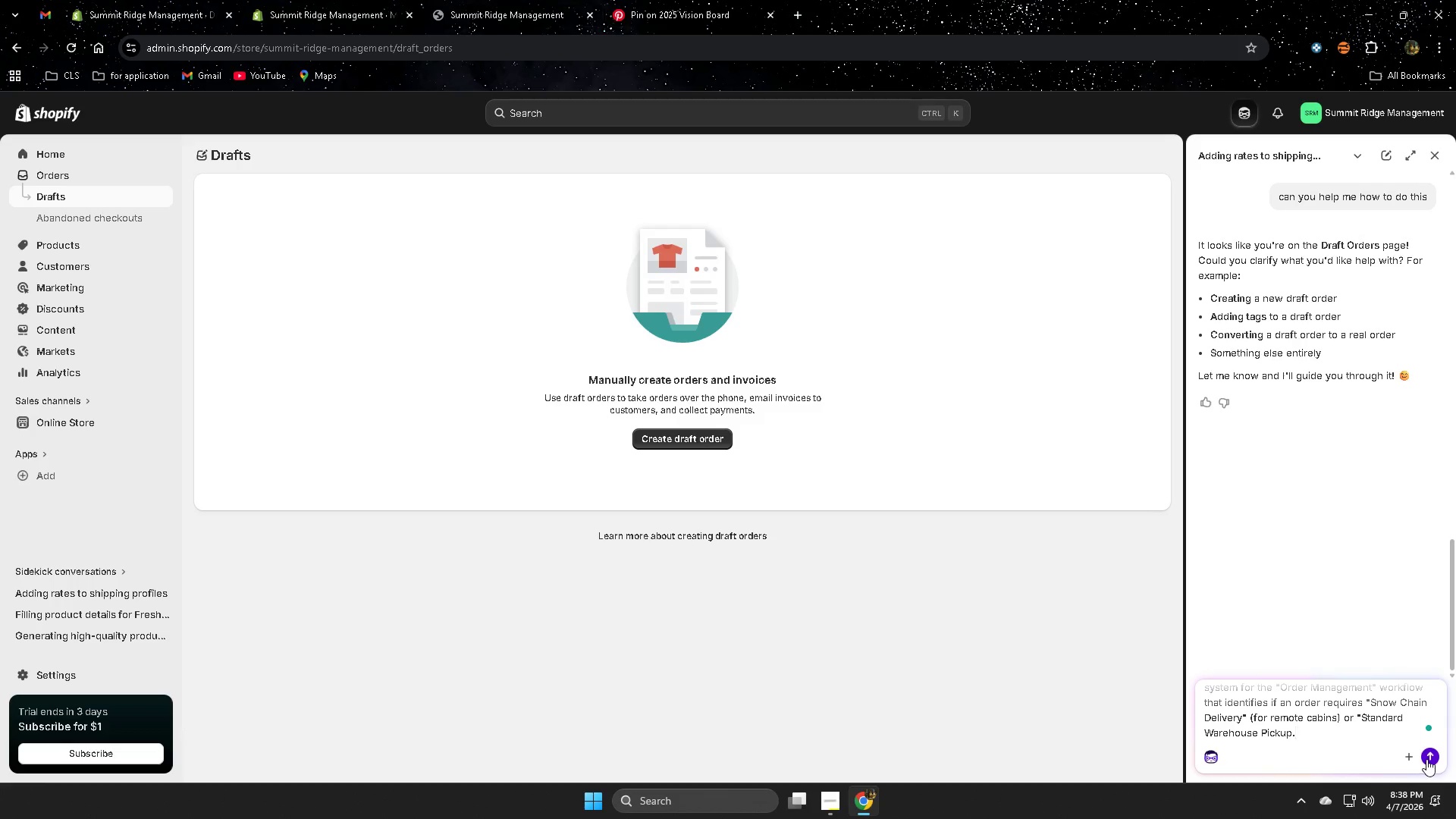 
left_click([1426, 759])
 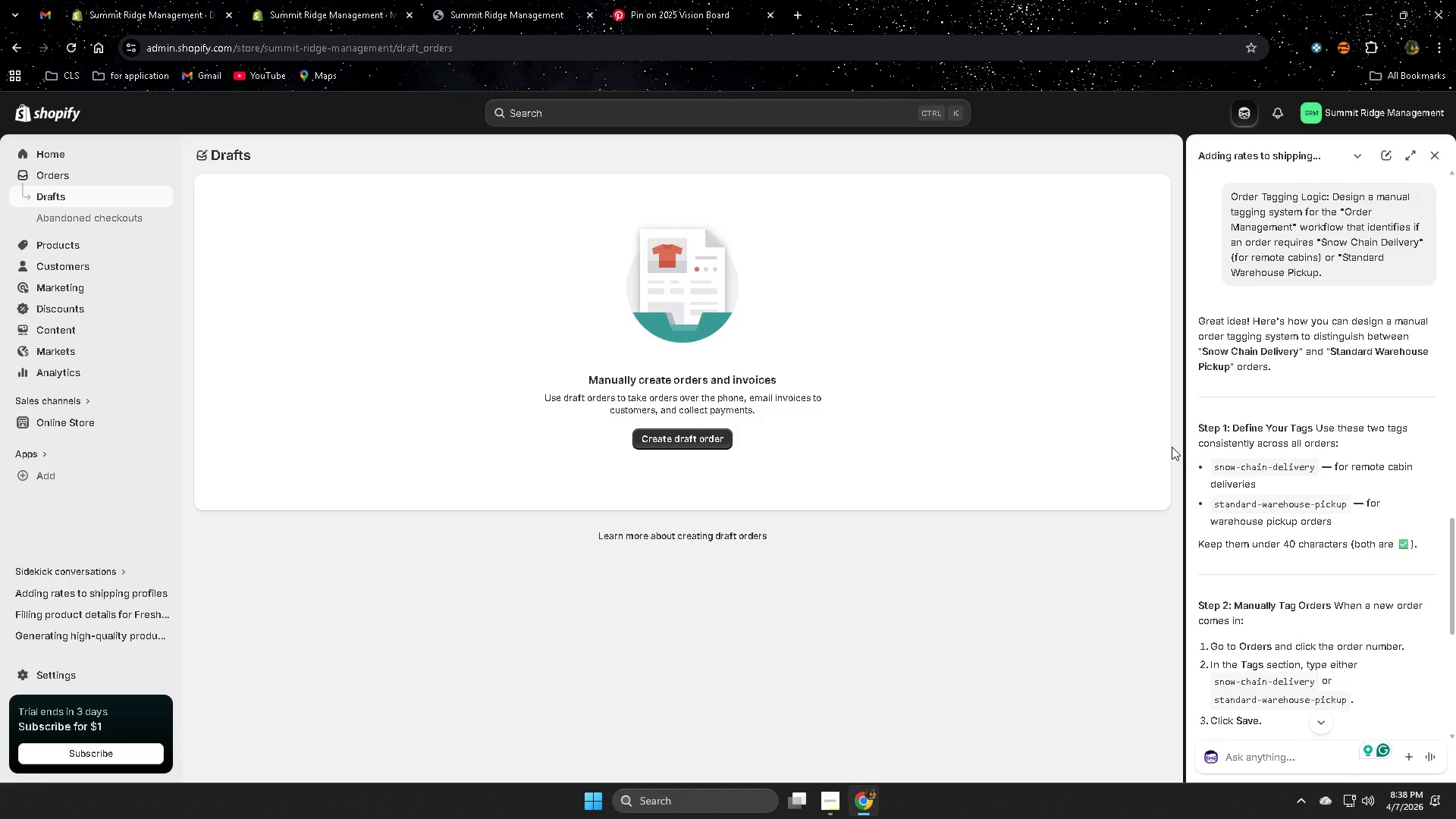 
wait(16.89)
 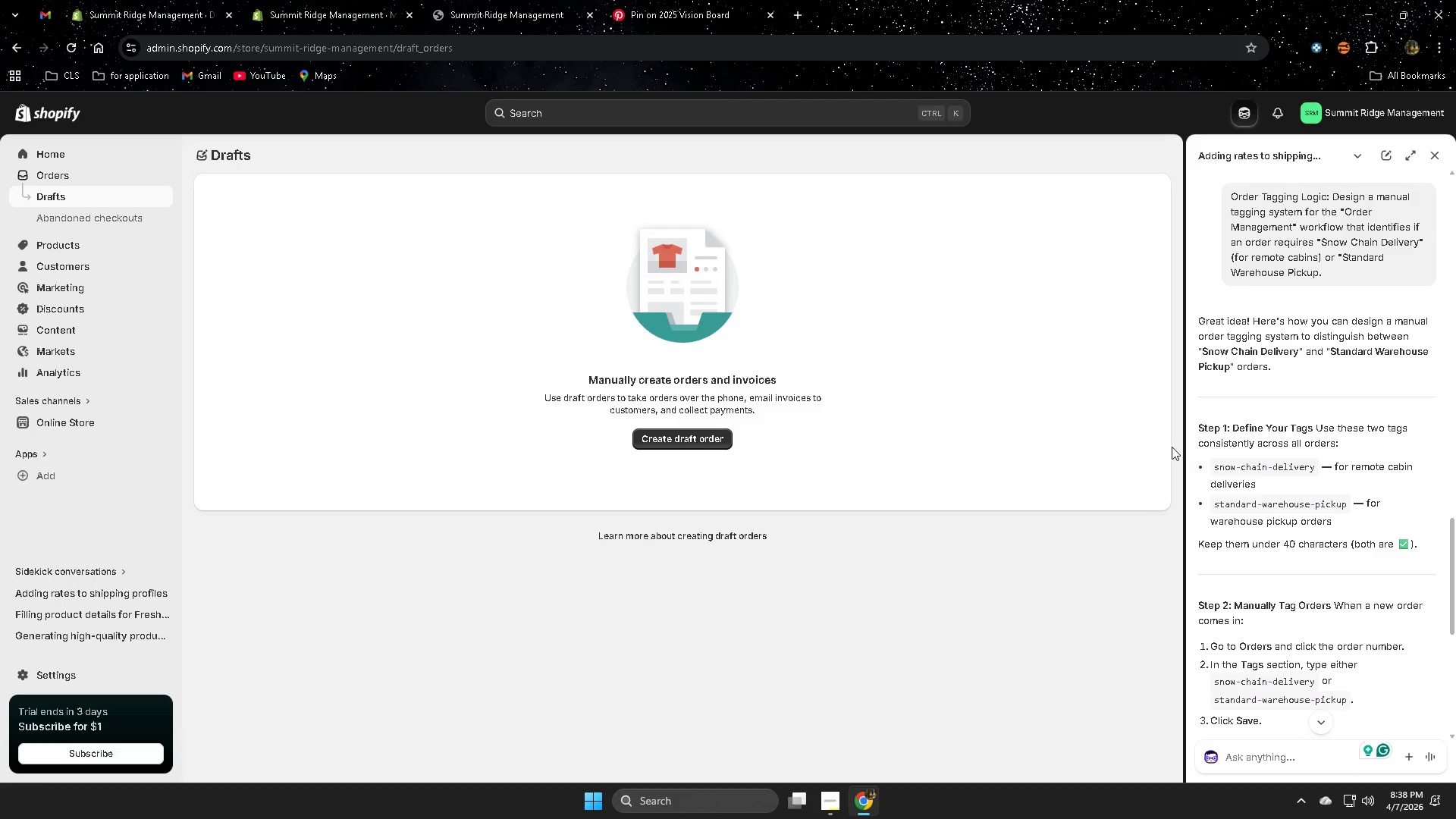 
scroll: coordinate [1381, 509], scroll_direction: down, amount: 1.0
 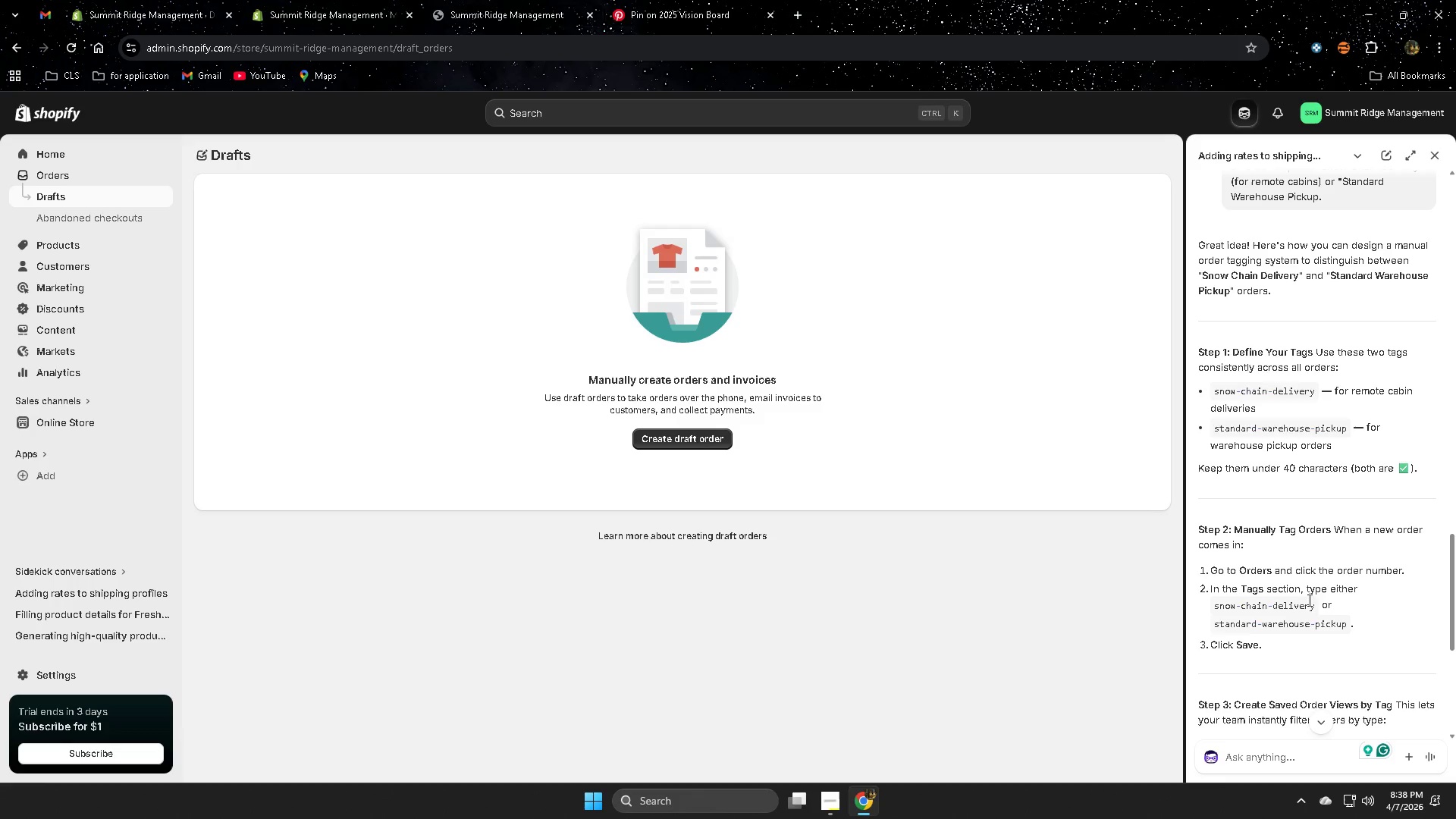 
wait(10.13)
 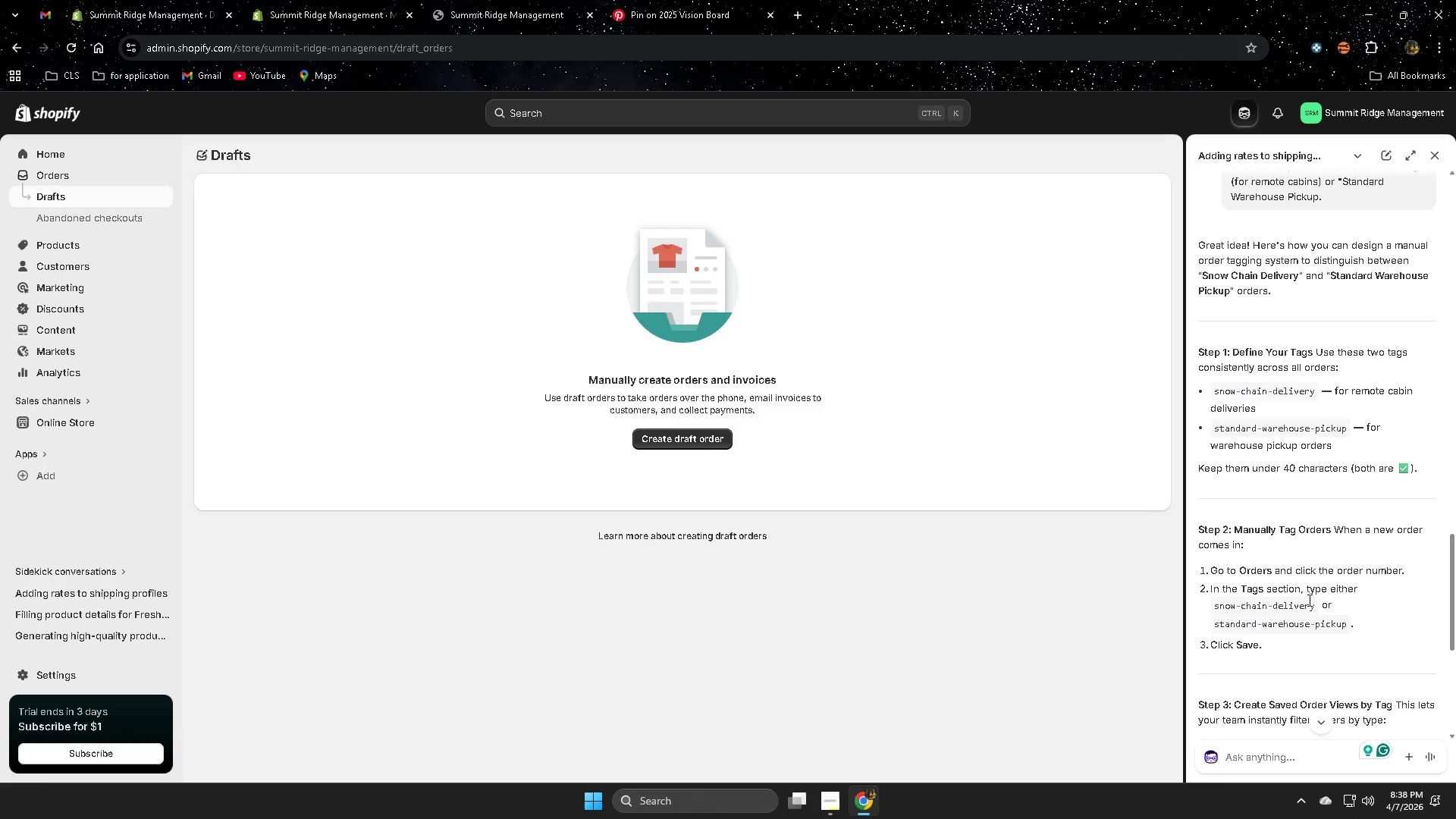 
left_click([1219, 606])
 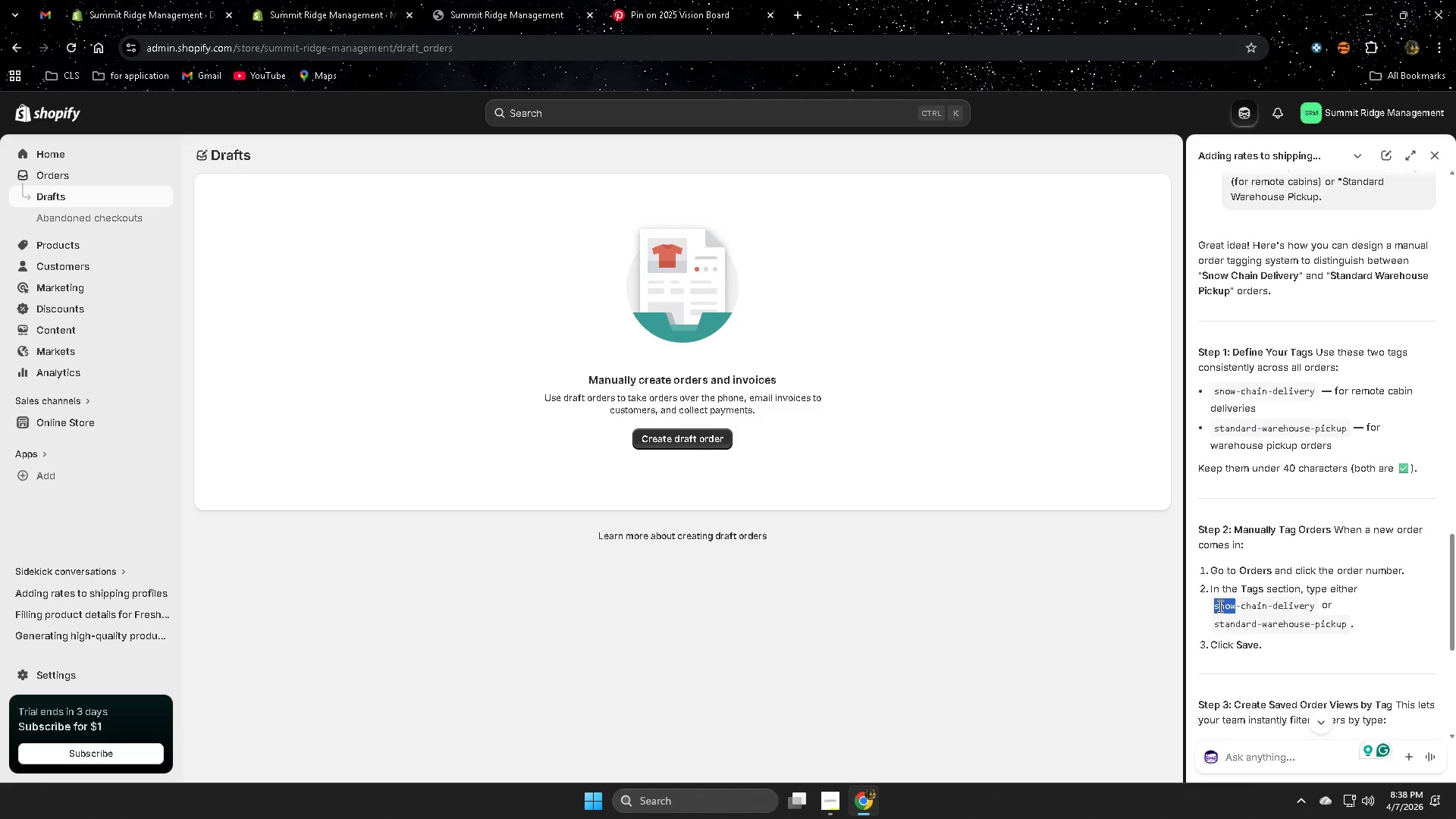 
left_click_drag(start_coordinate=[1219, 606], to_coordinate=[1283, 609])
 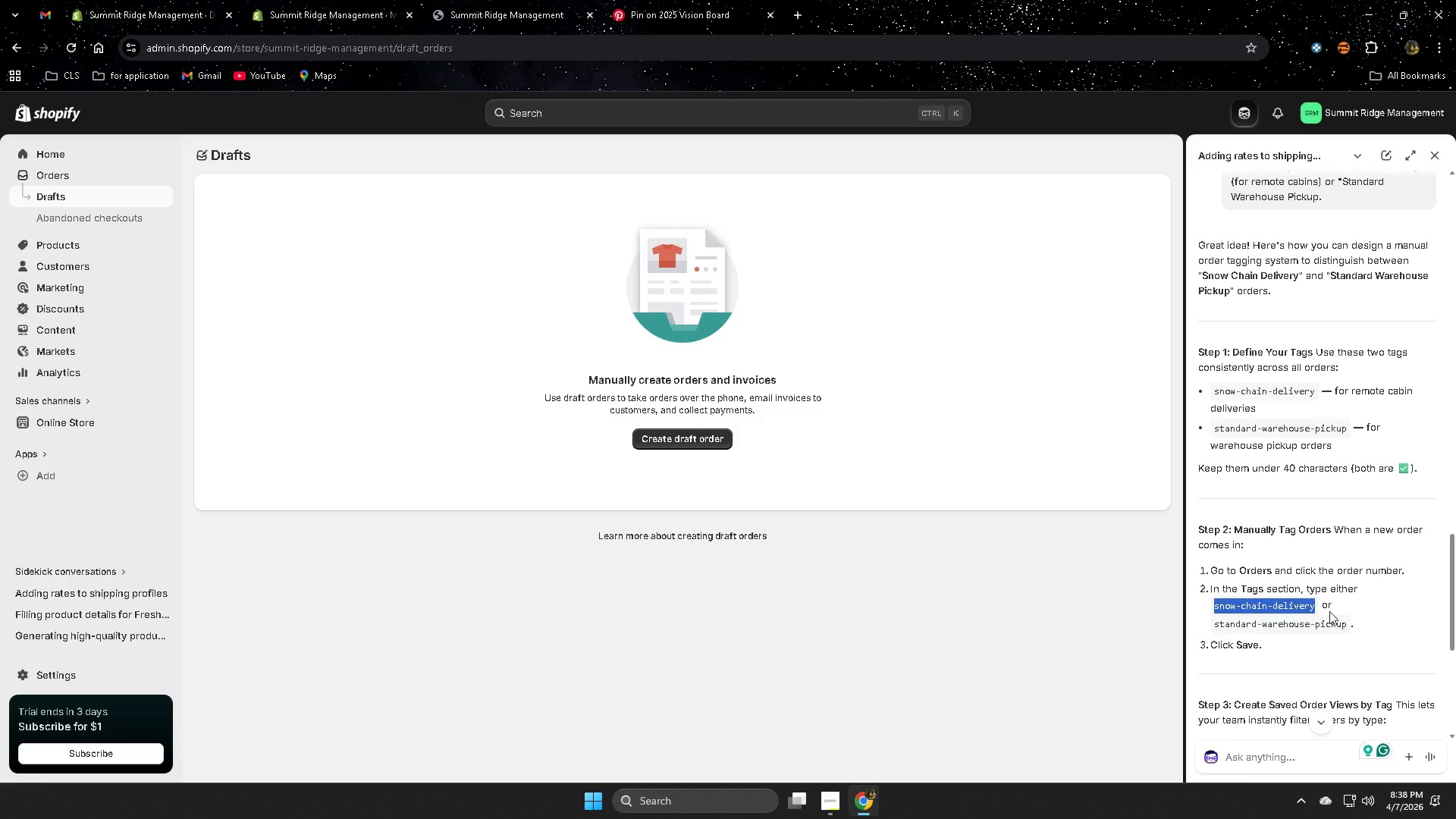 
key(Control+C)
 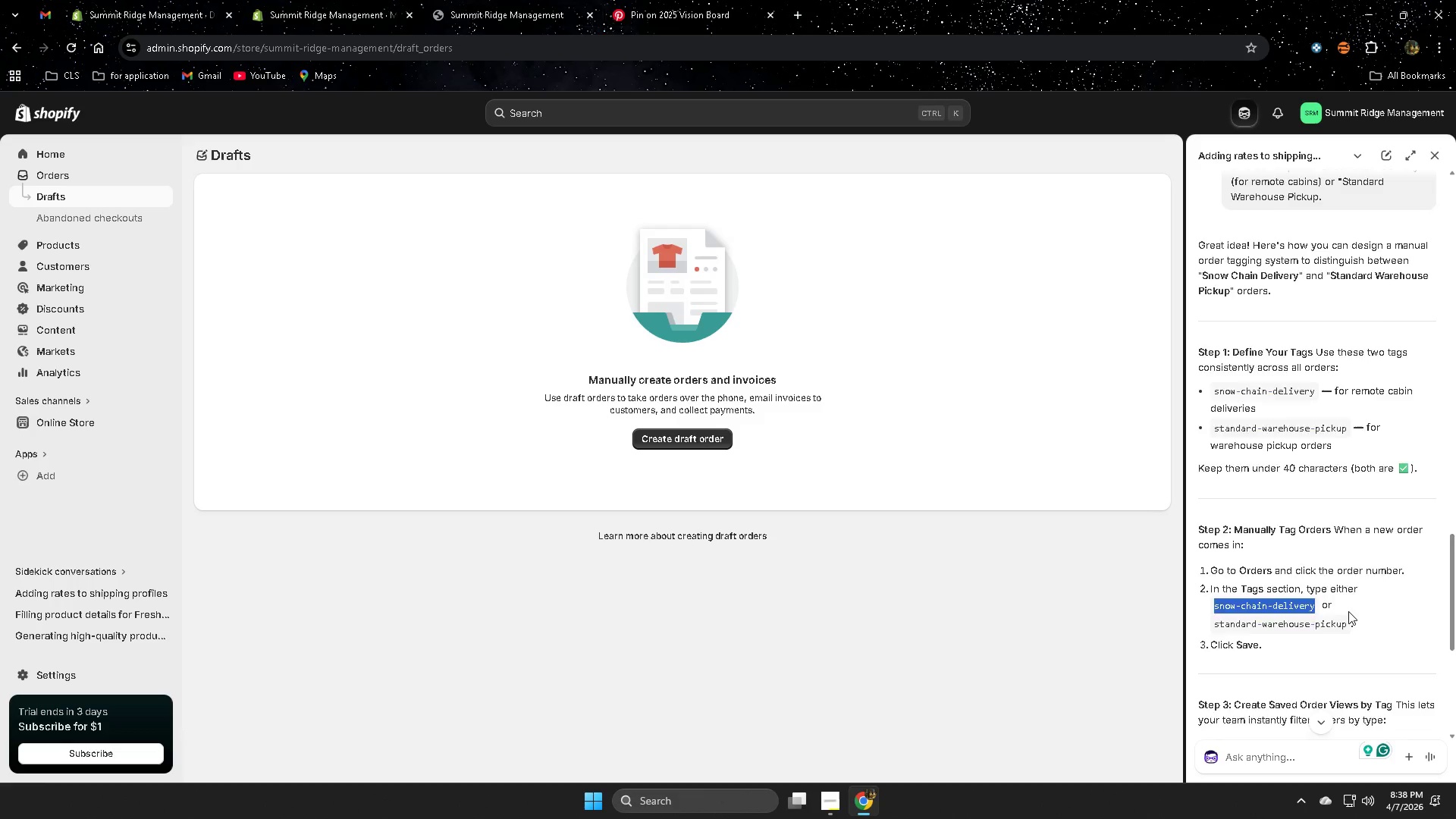 
scroll: coordinate [1352, 633], scroll_direction: down, amount: 8.0
 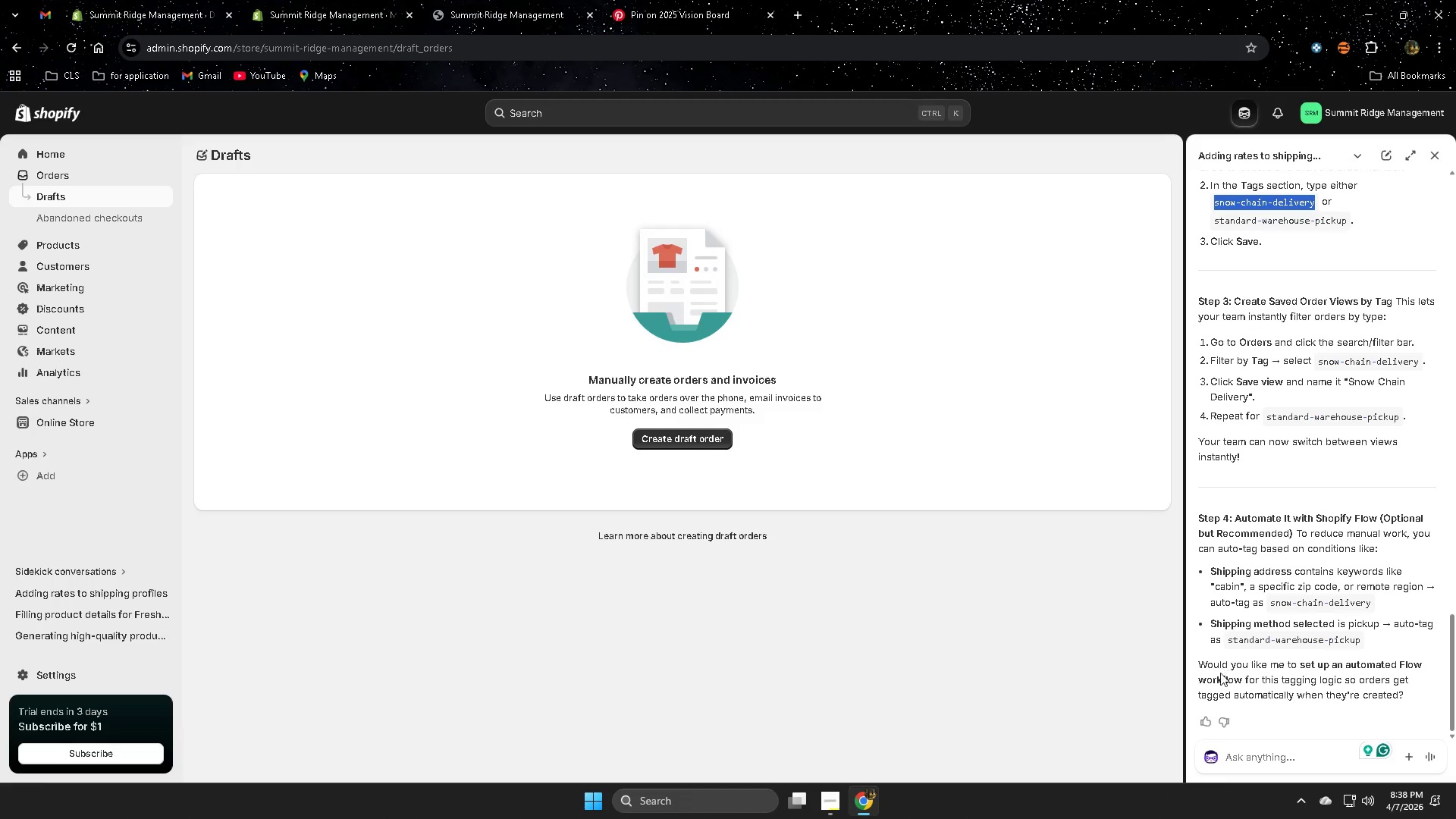 
left_click([1301, 666])
 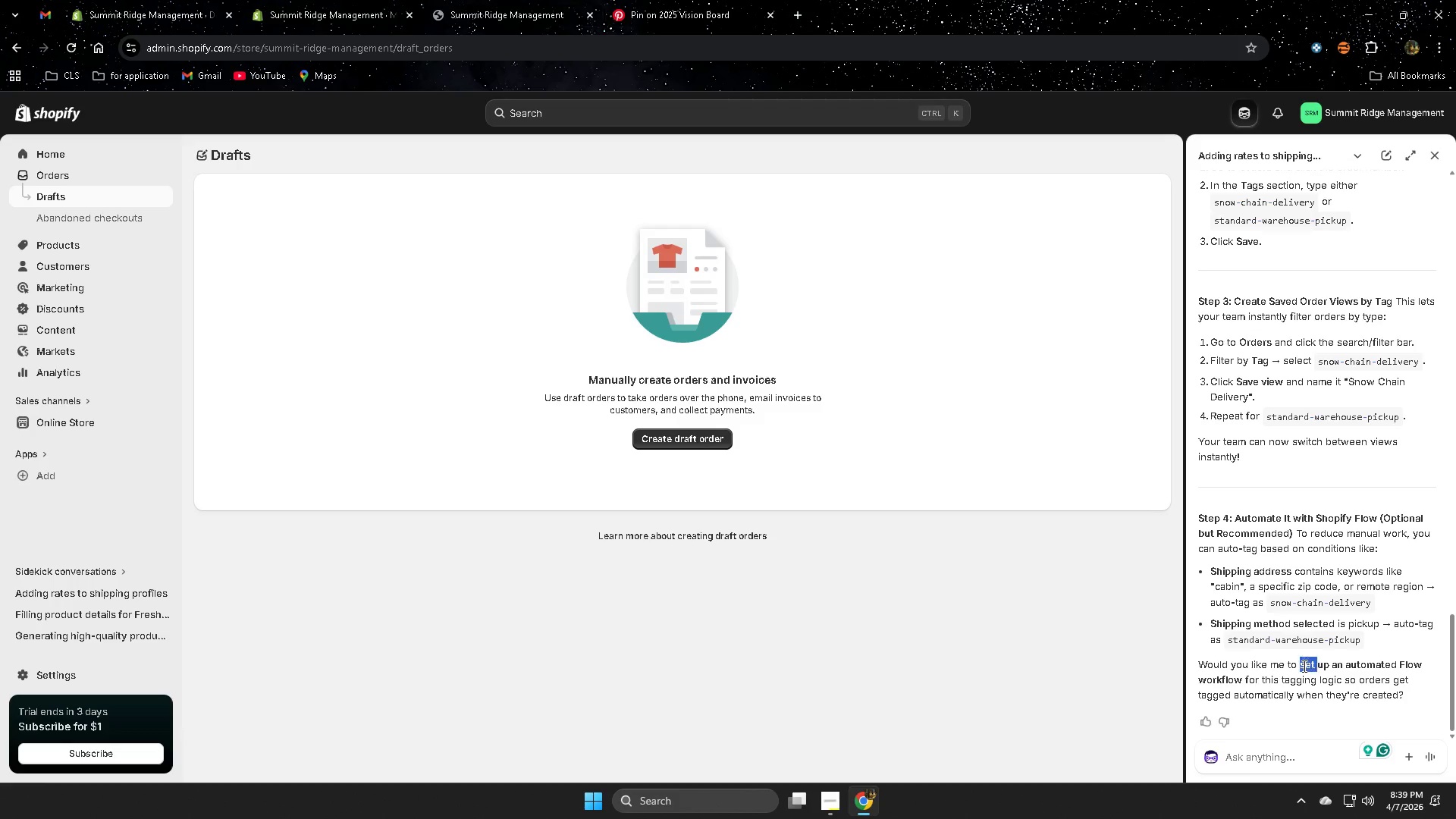 
left_click_drag(start_coordinate=[1303, 666], to_coordinate=[1244, 682])
 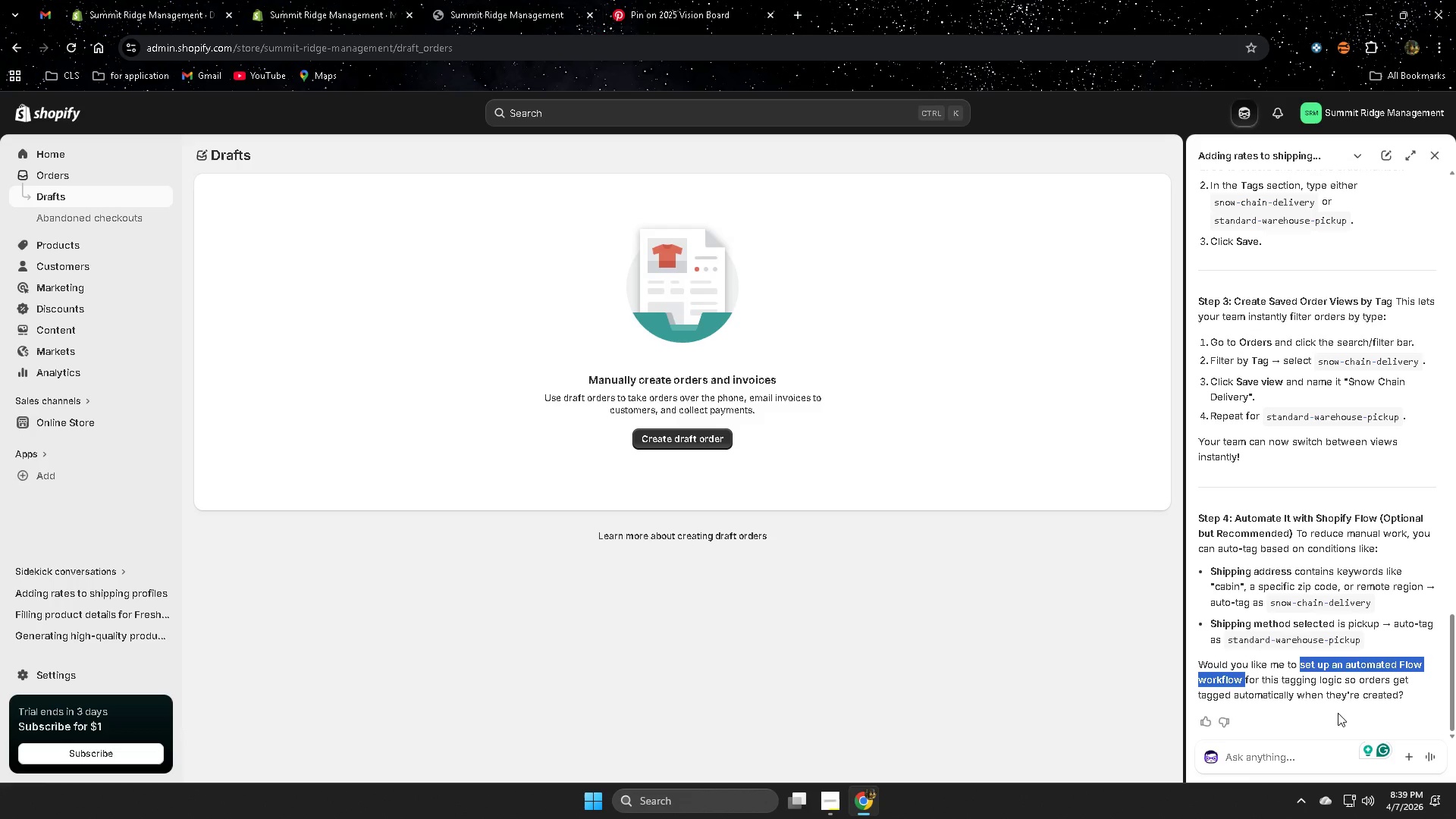 
key(Control+ControlLeft)
 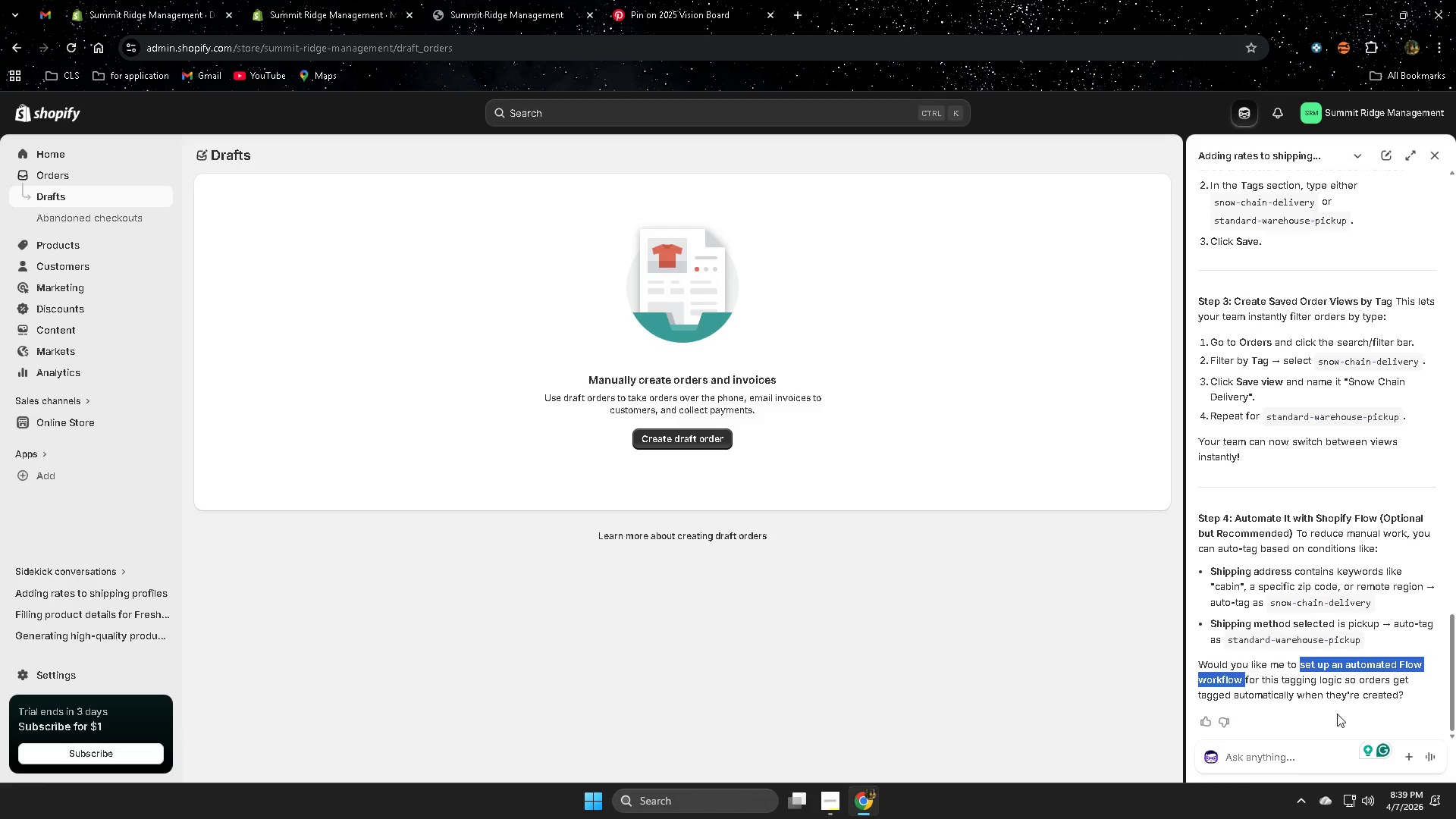 
key(Control+C)
 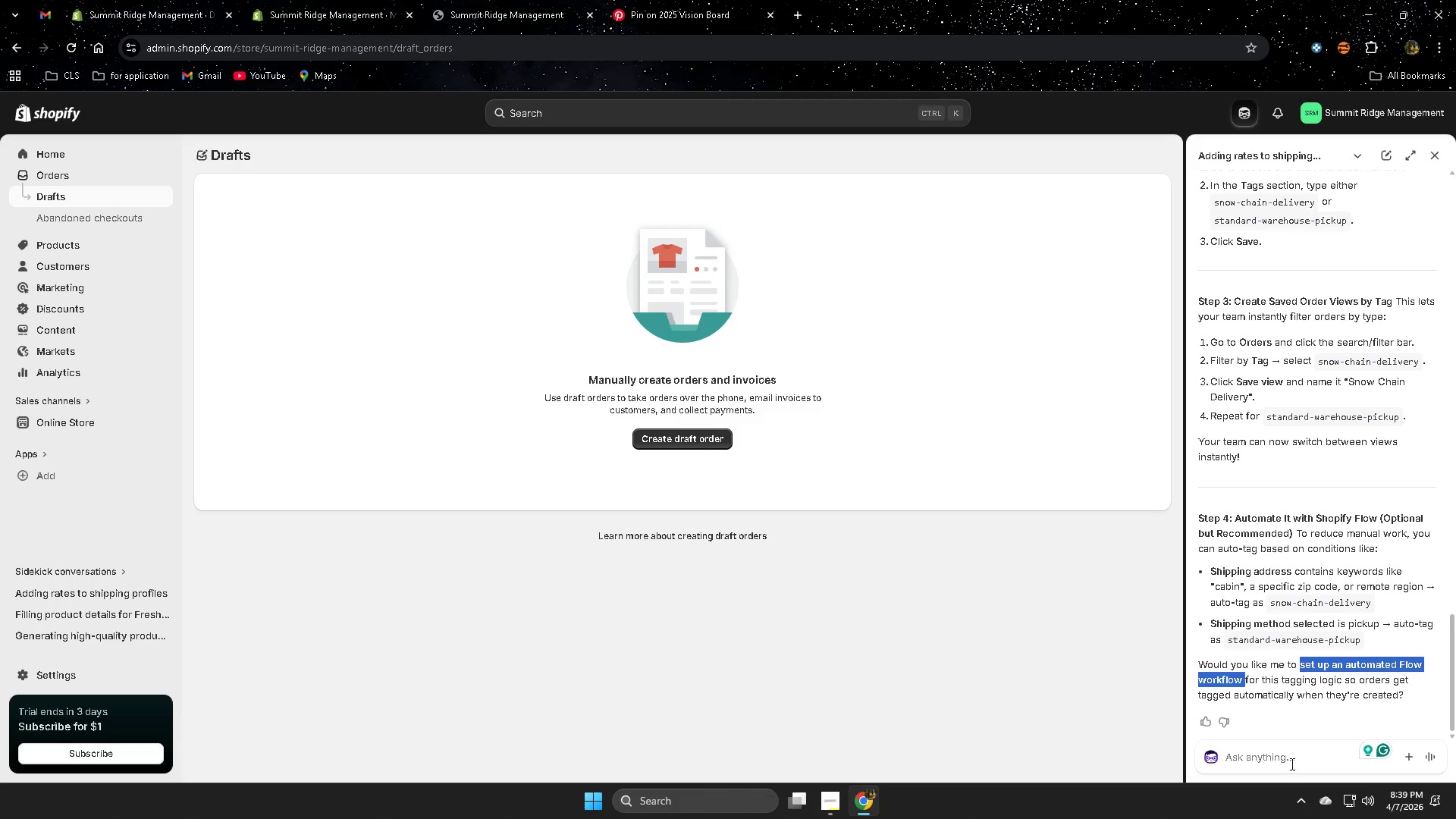 
left_click([1291, 764])
 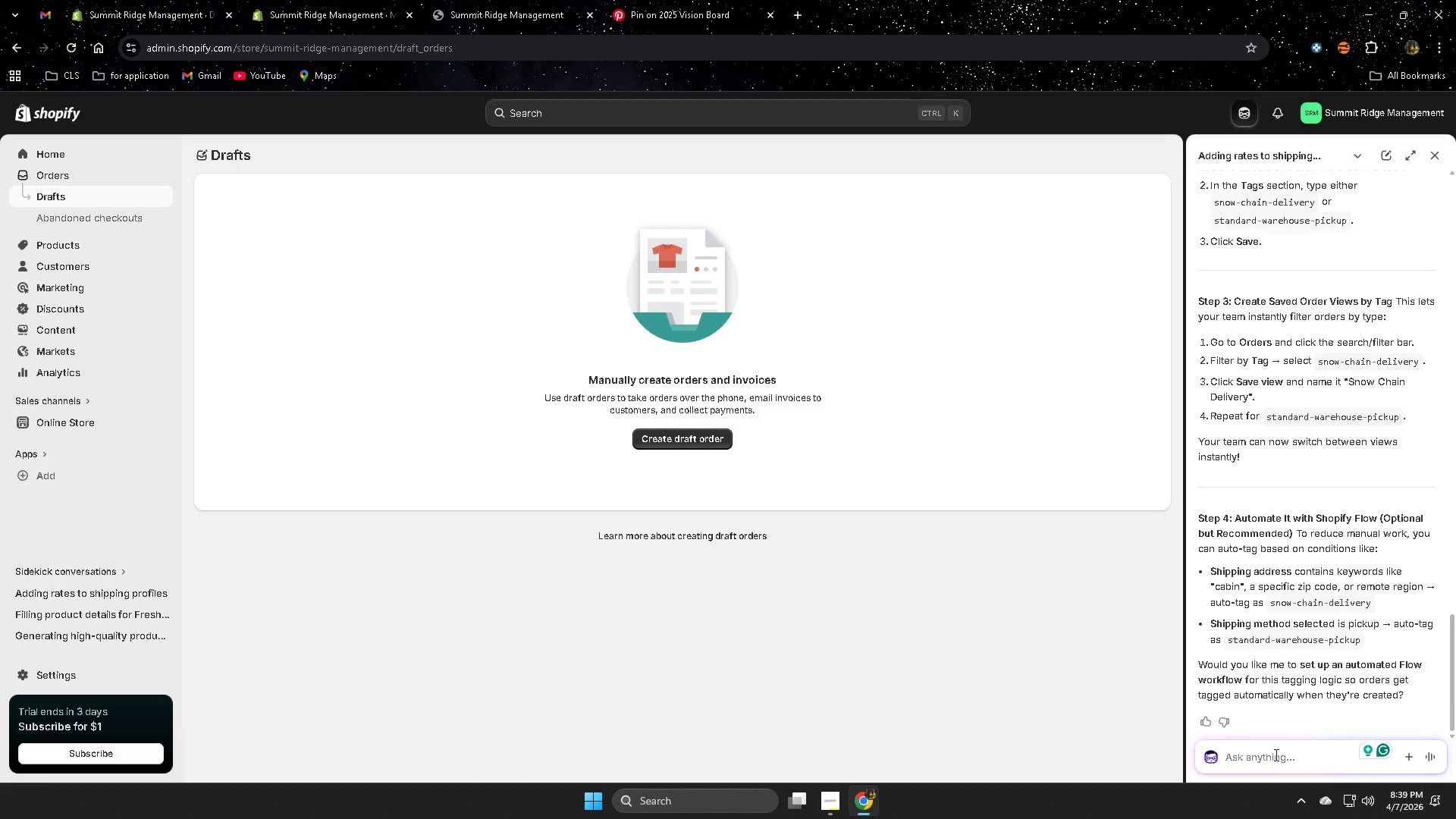 
left_click([1269, 761])
 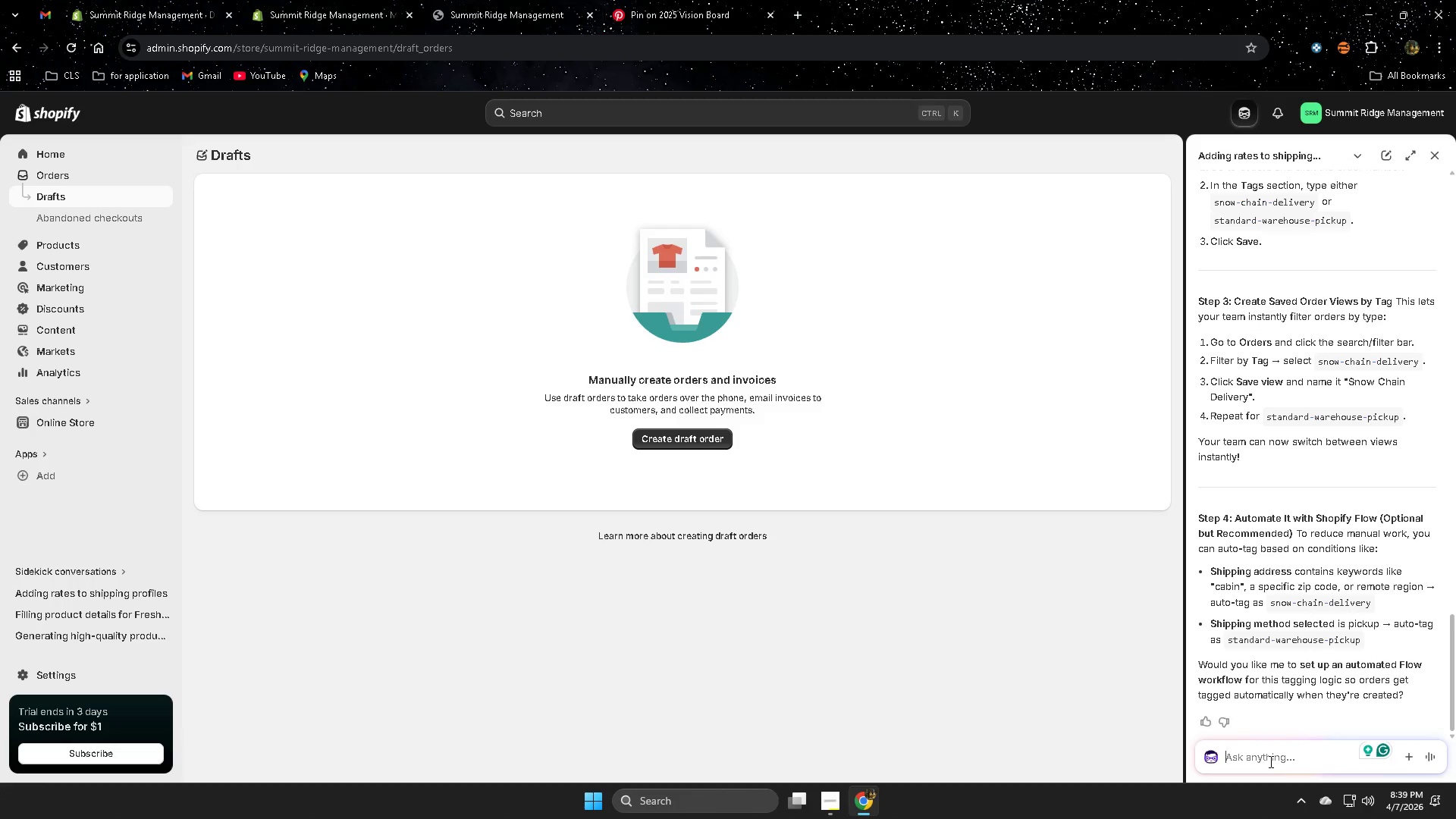 
scroll: coordinate [1269, 761], scroll_direction: down, amount: 1.0
 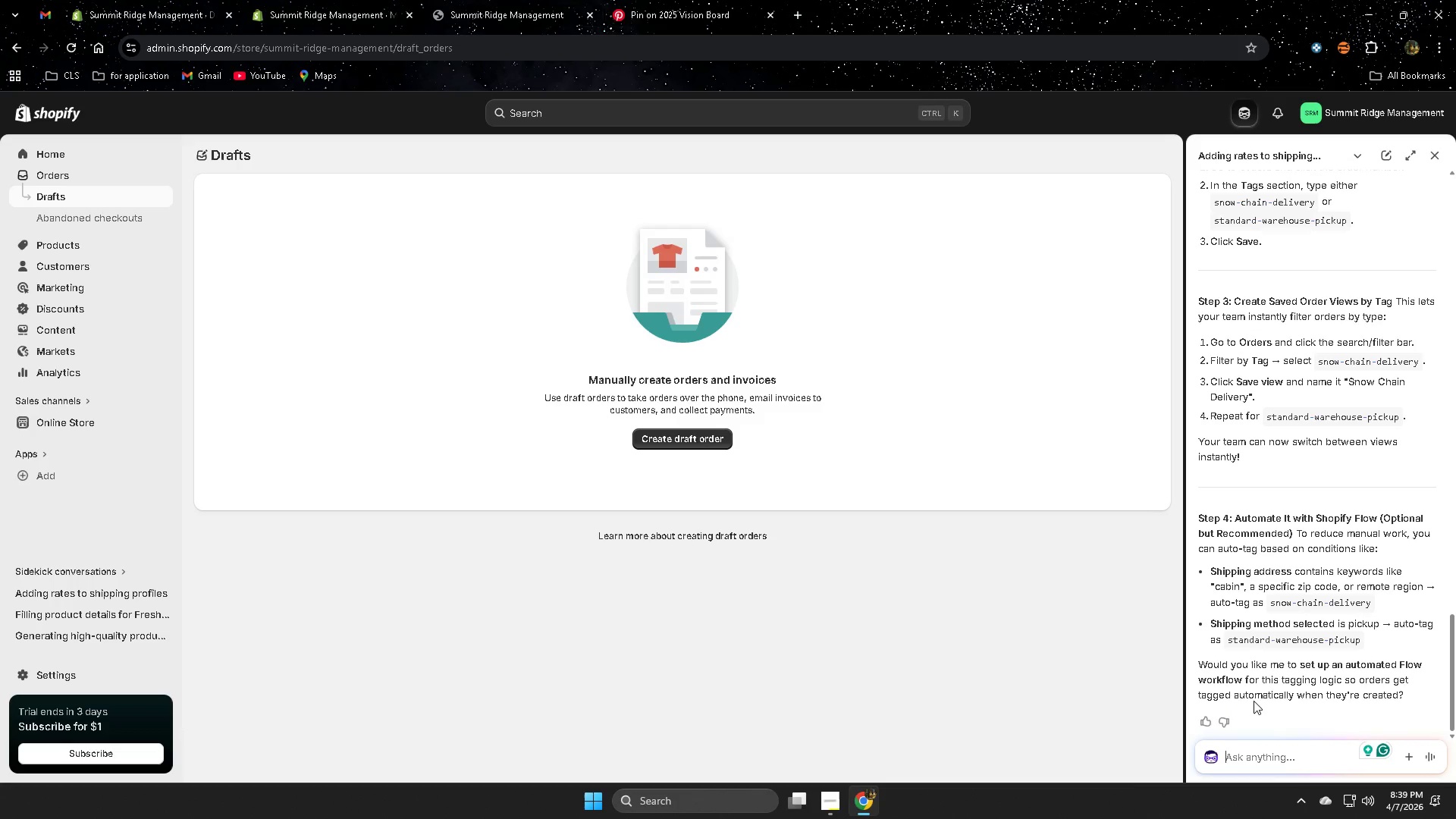 
left_click([1276, 758])
 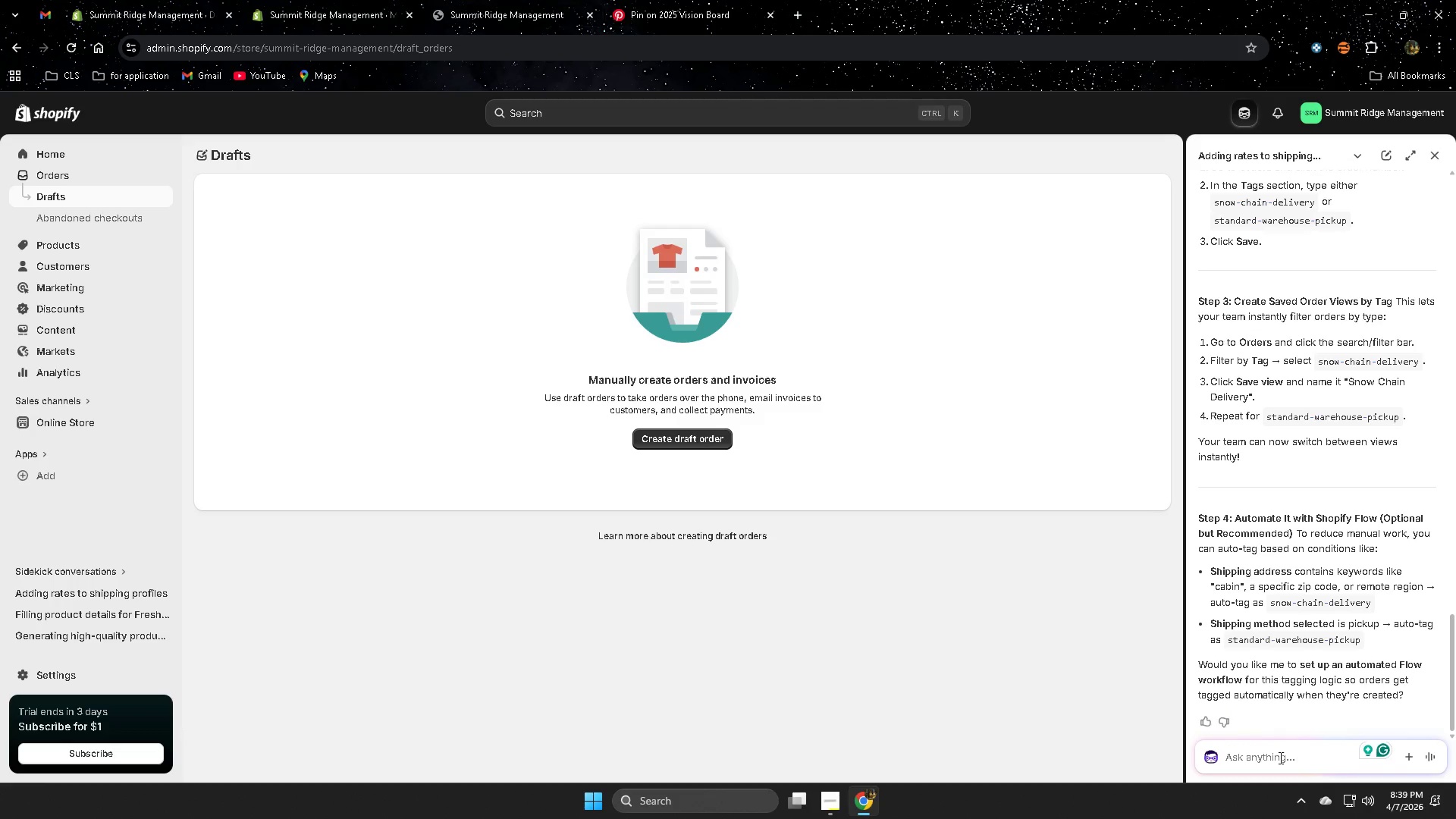 
type(ok do it)
 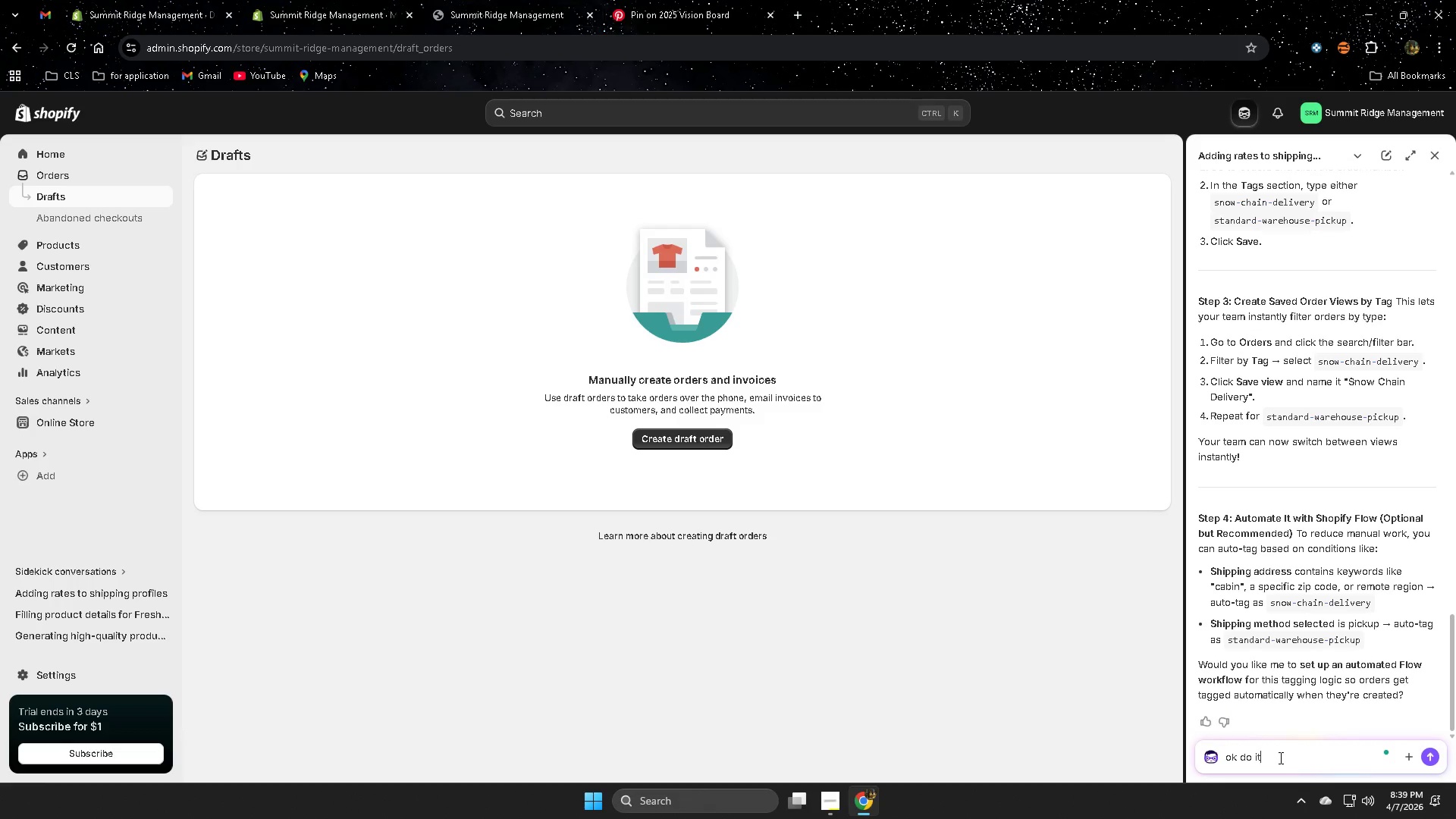 
key(Enter)
 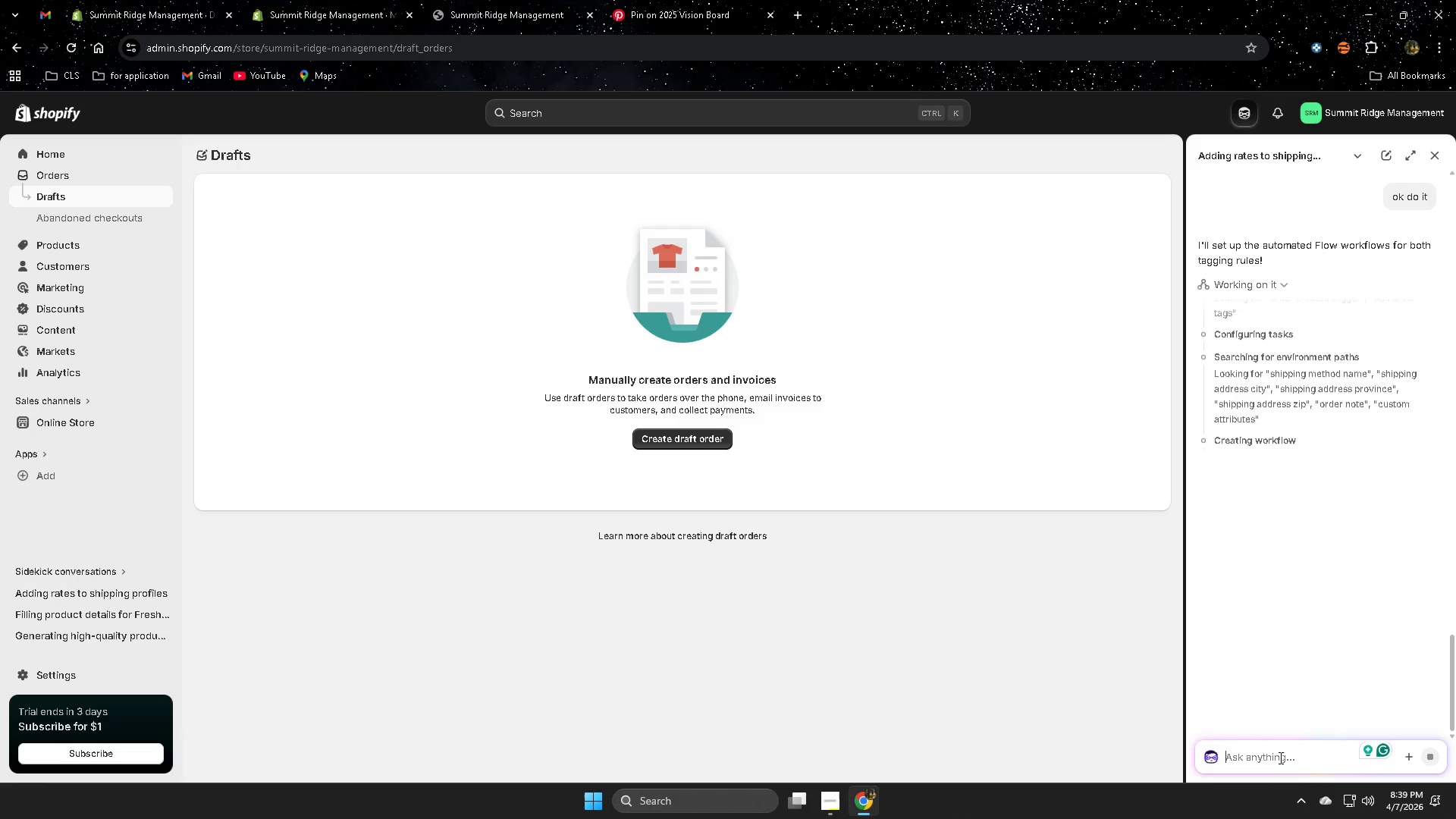 
wait(38.06)
 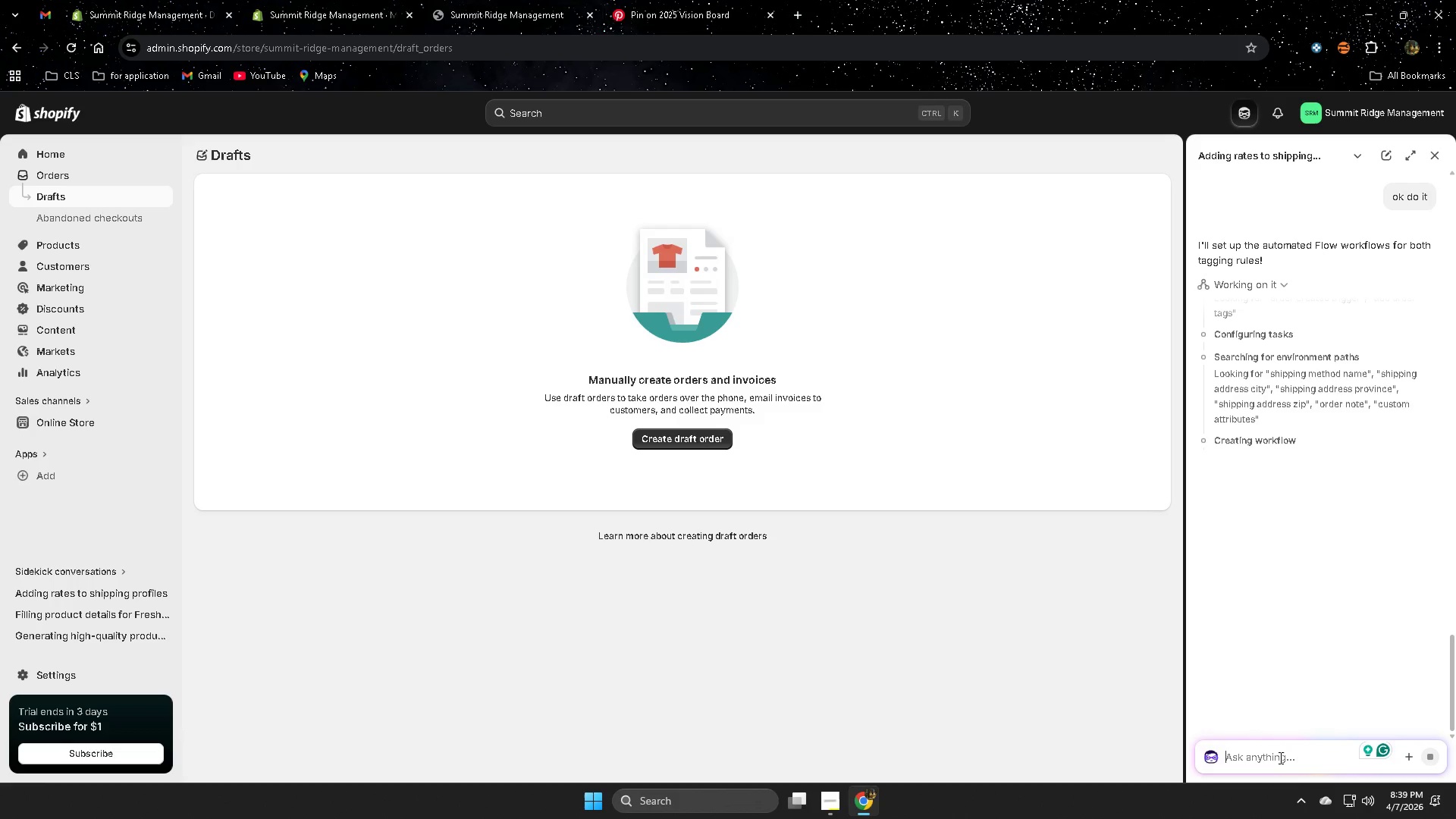 
scroll: coordinate [121, 338], scroll_direction: up, amount: 2.0
 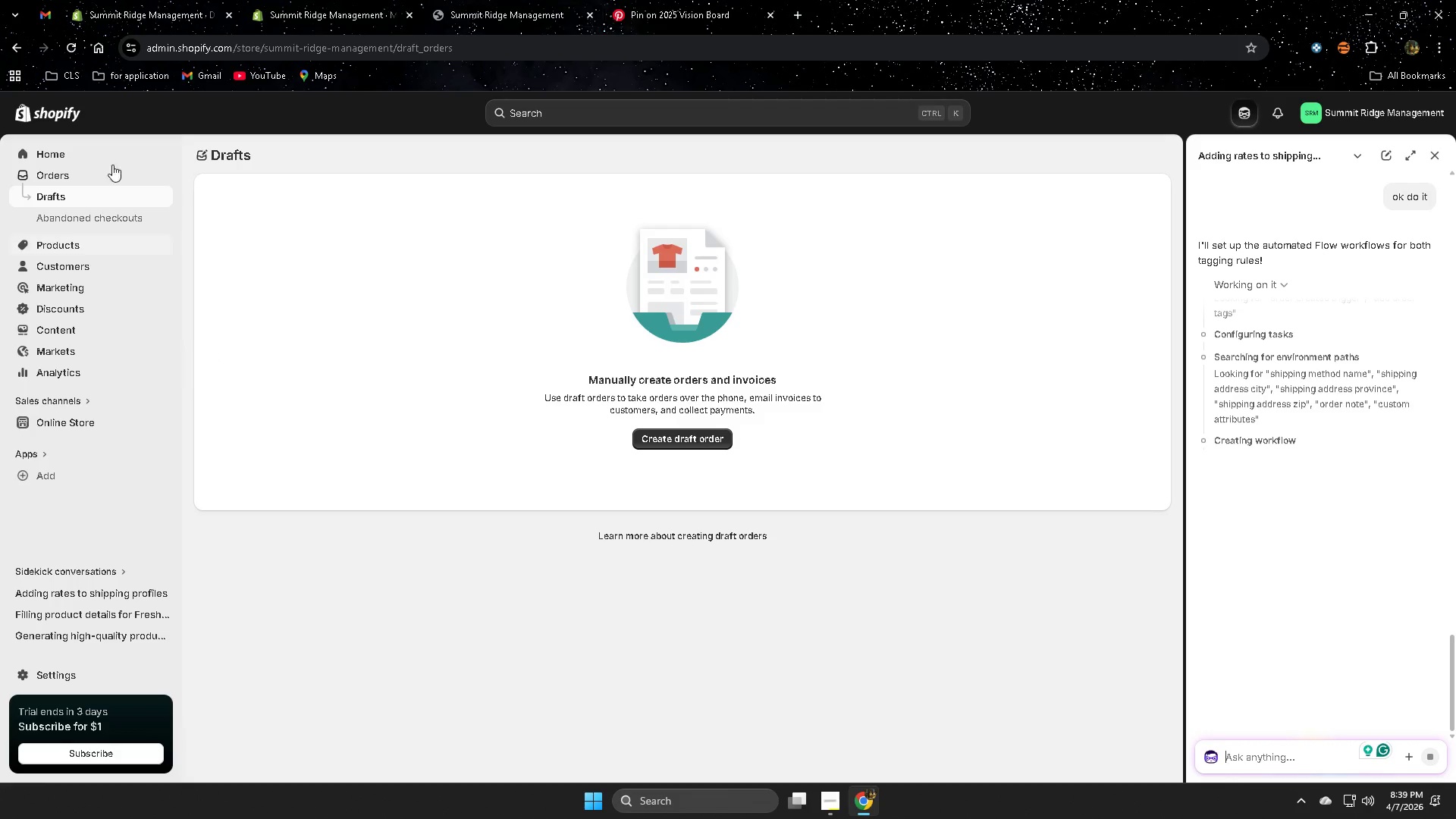 
left_click([288, 0])
 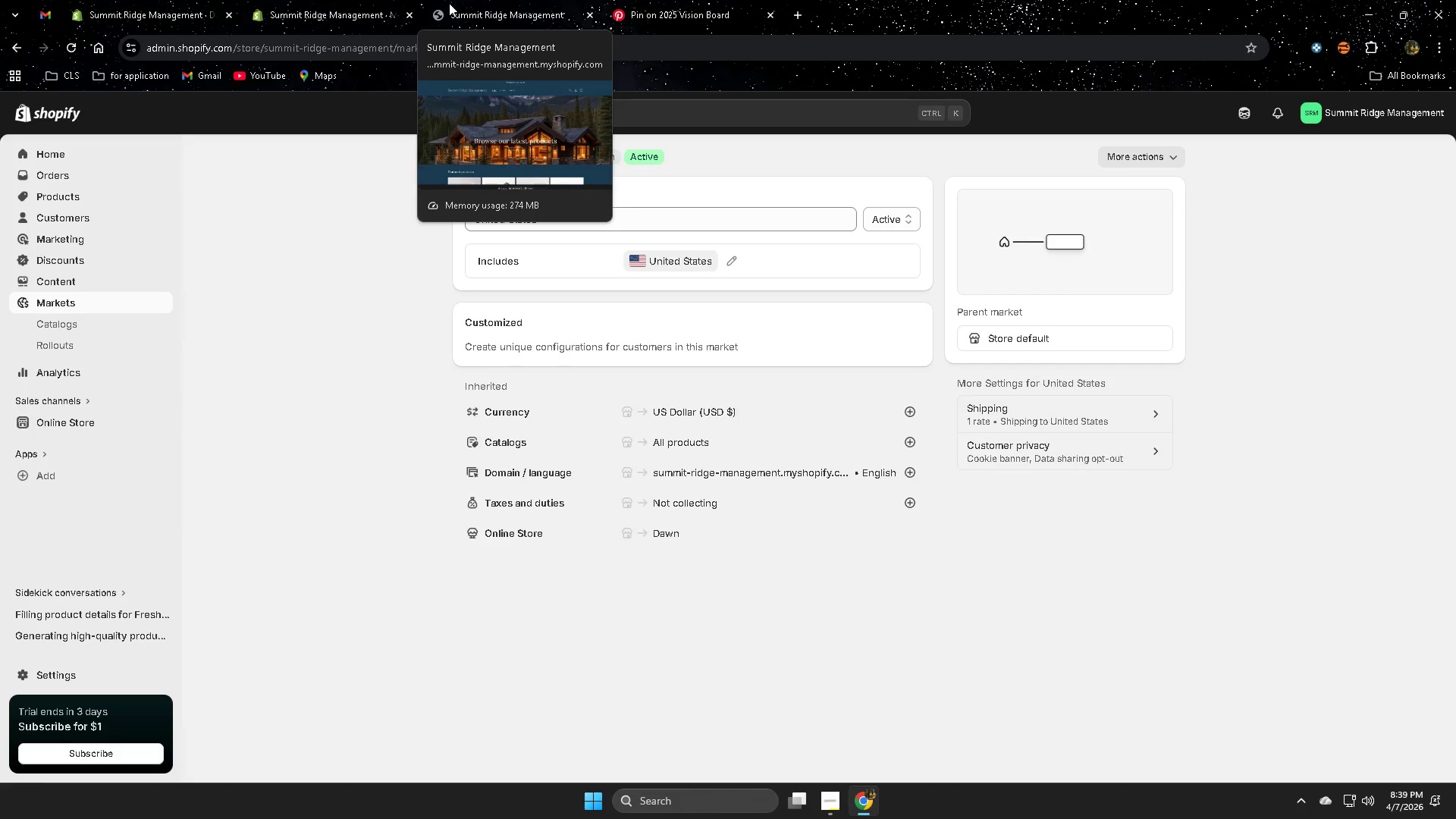 
scroll: coordinate [680, 569], scroll_direction: up, amount: 2.0
 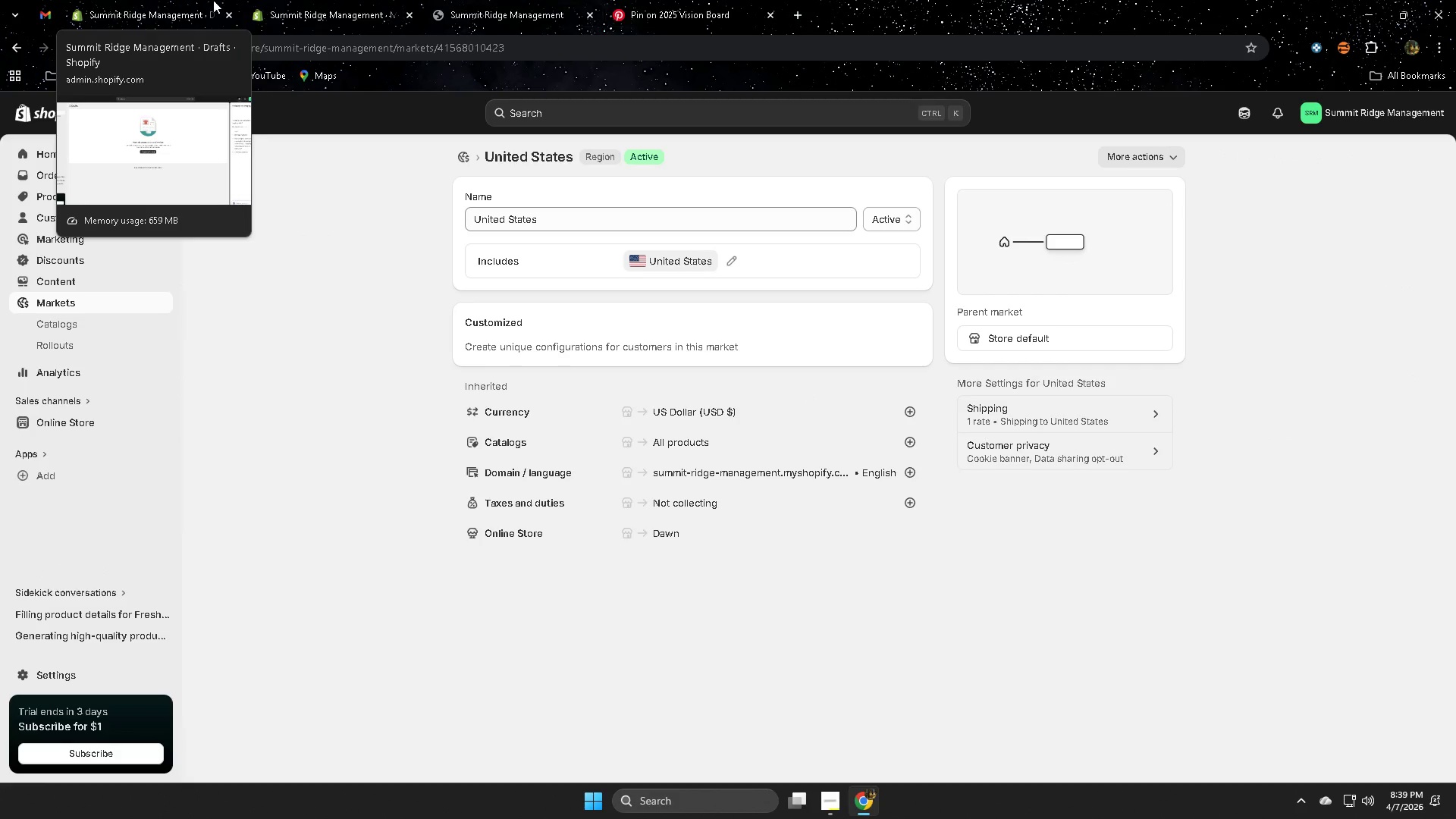 
left_click([529, 0])
 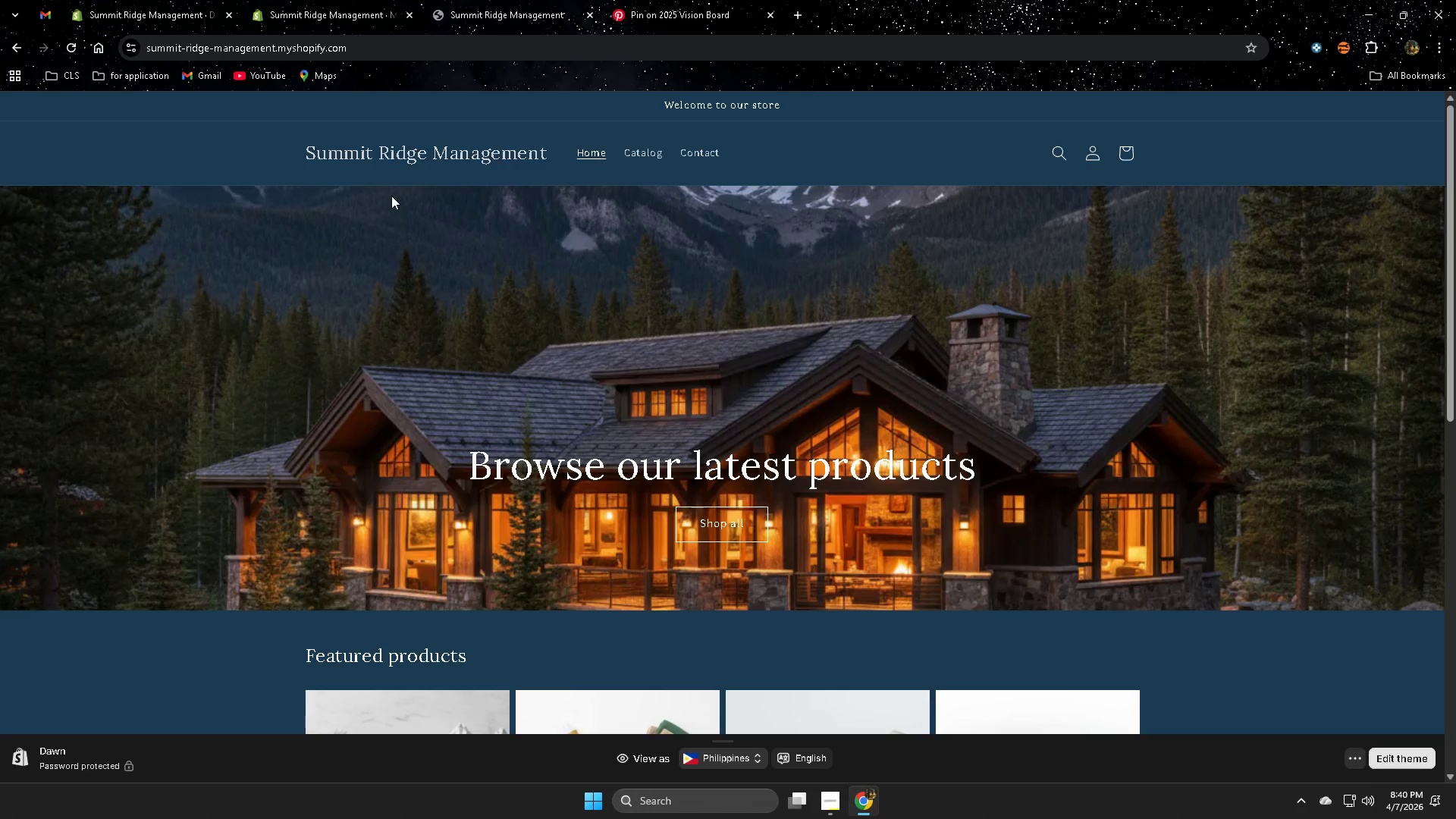 
left_click([303, 0])
 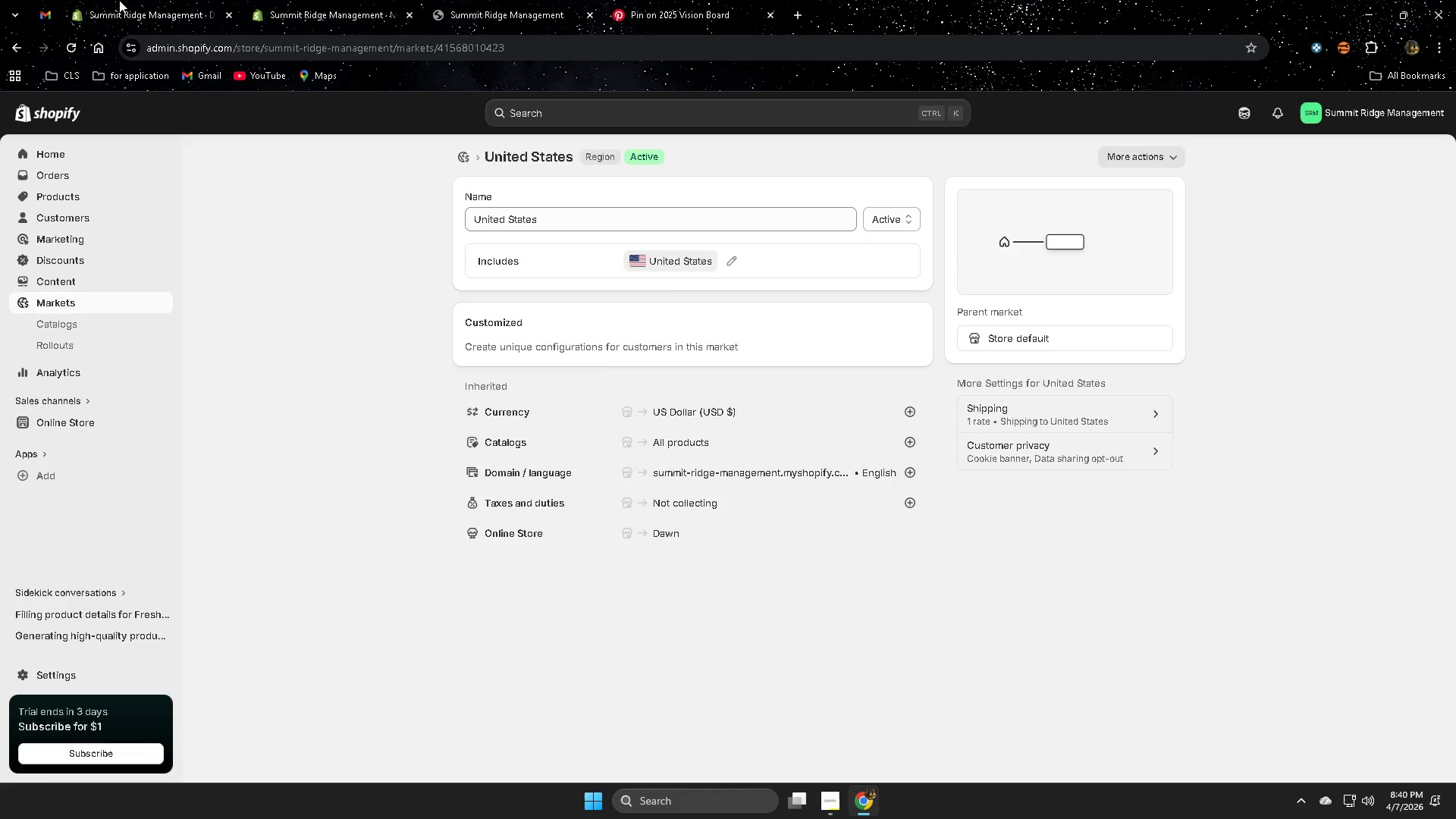 
scroll: coordinate [290, 193], scroll_direction: down, amount: 4.0
 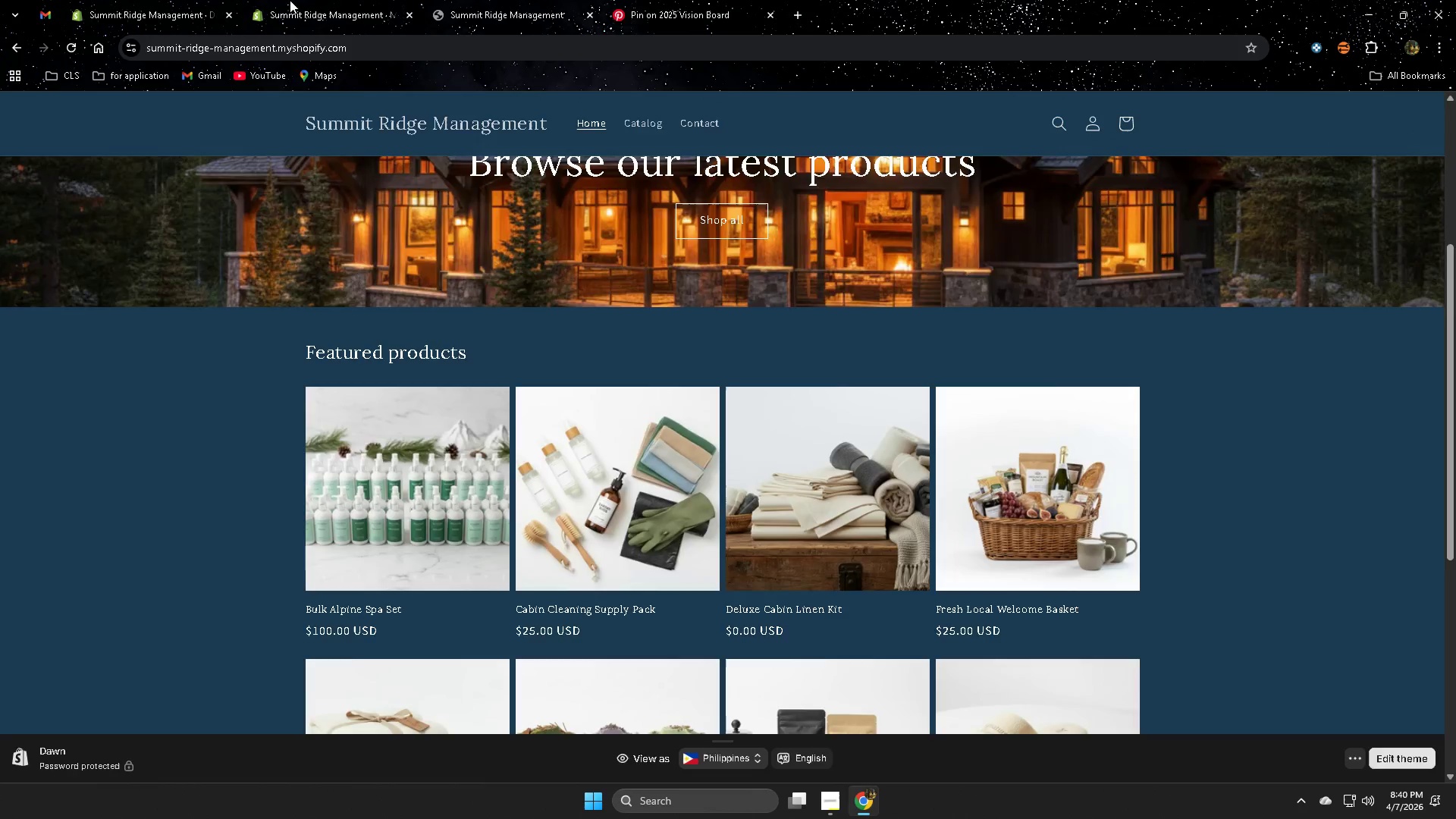 
left_click([119, 0])
 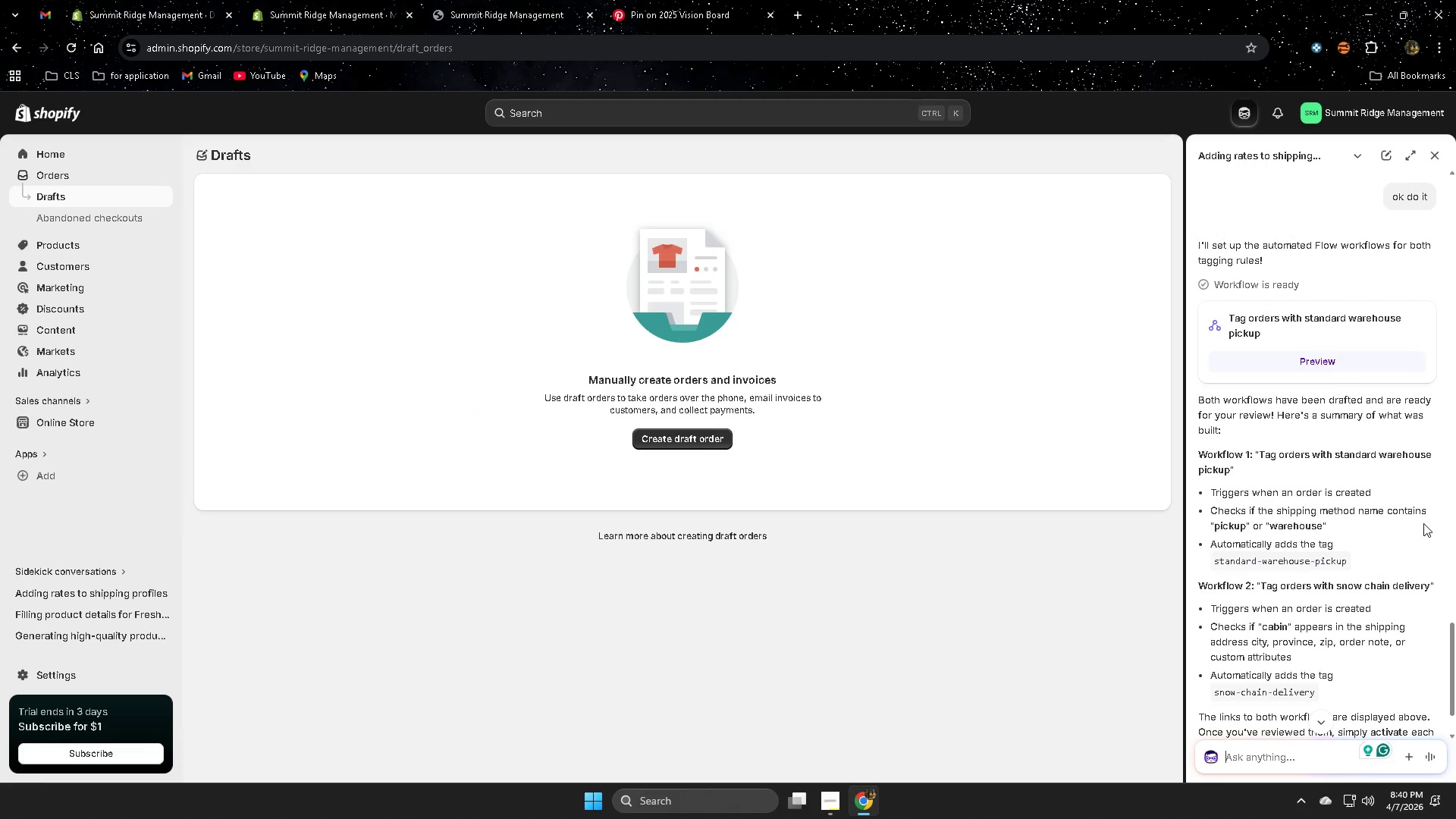 
wait(10.47)
 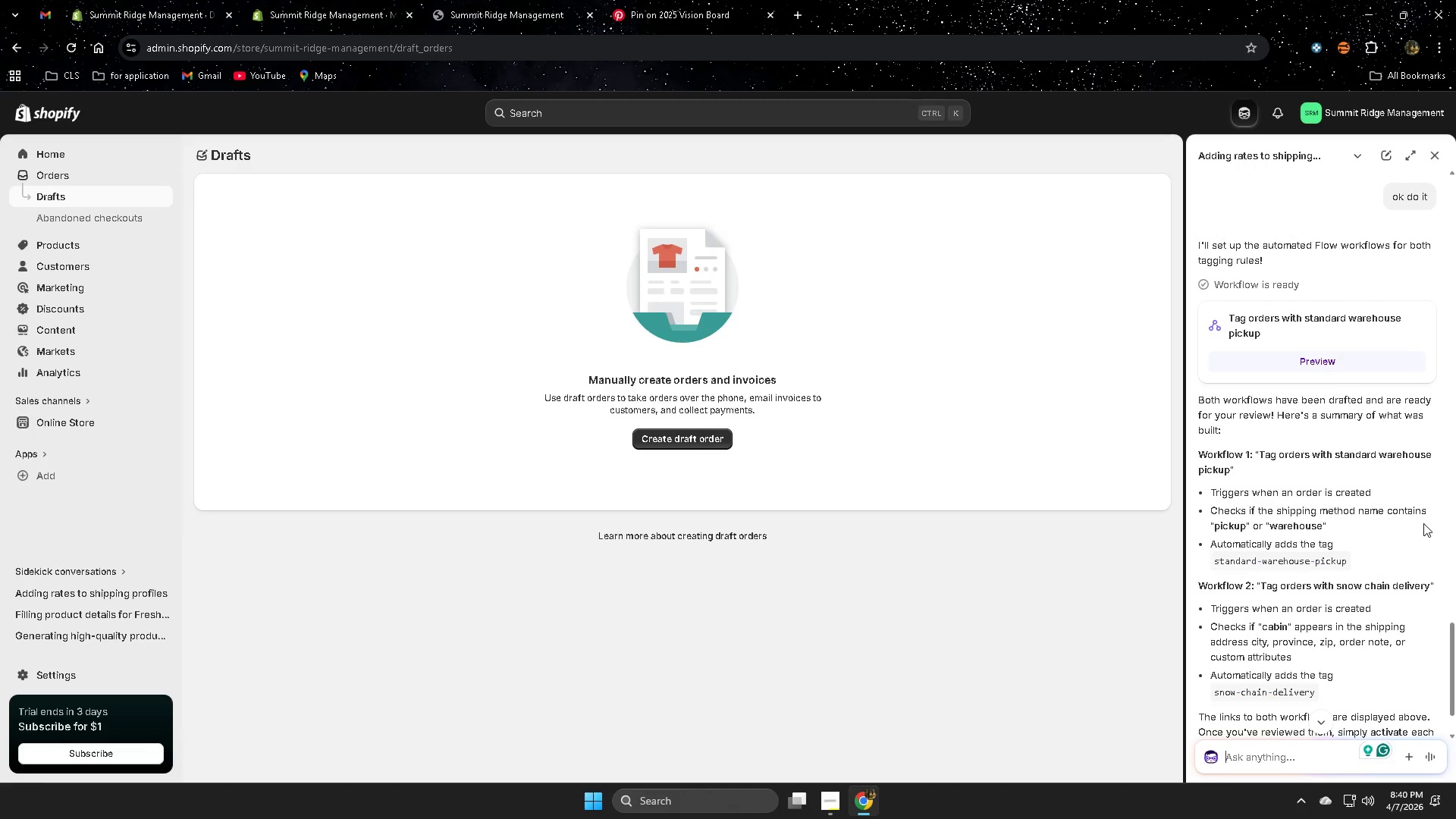 
scroll: coordinate [1346, 616], scroll_direction: down, amount: 3.0
 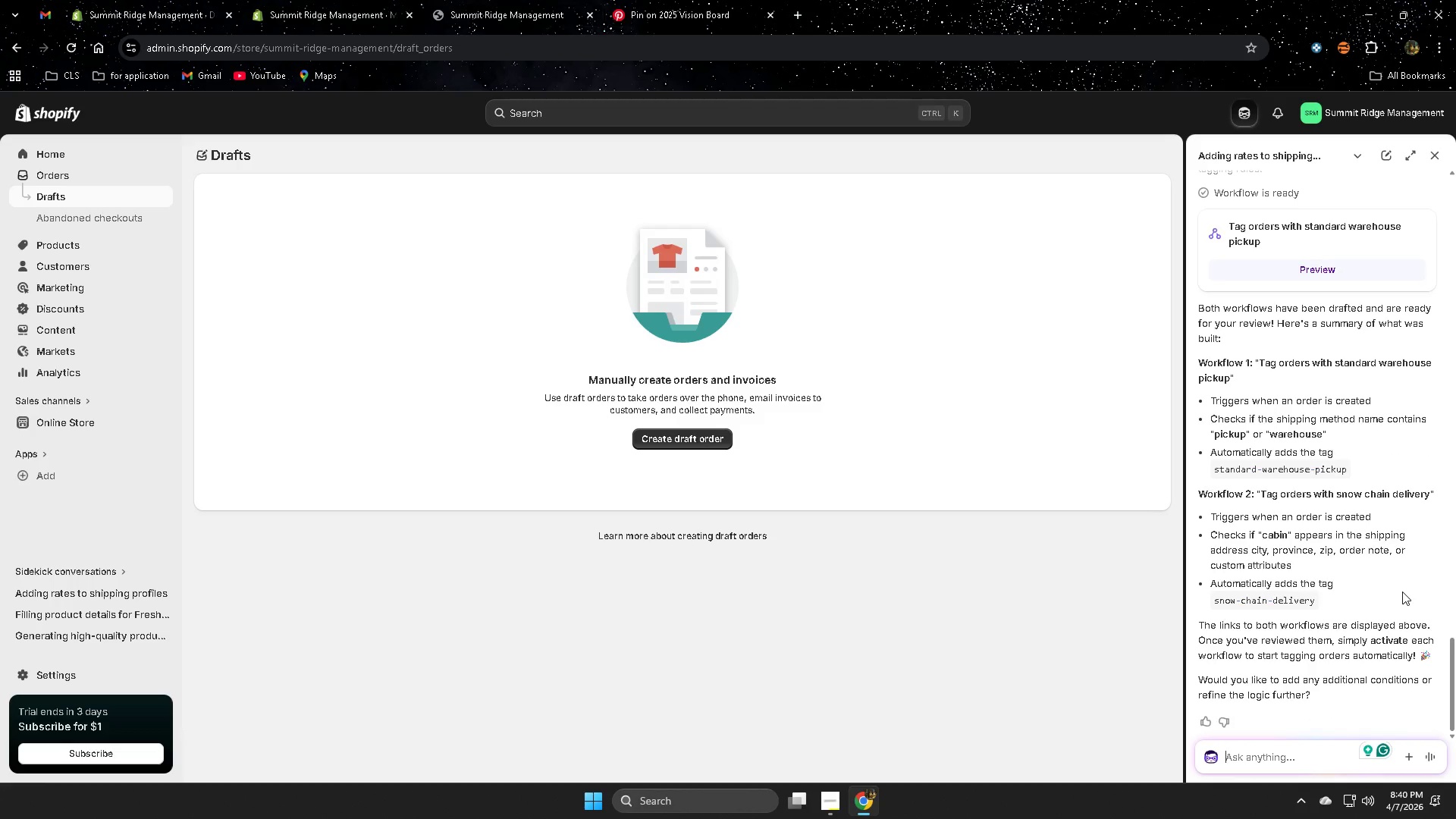 
wait(8.11)
 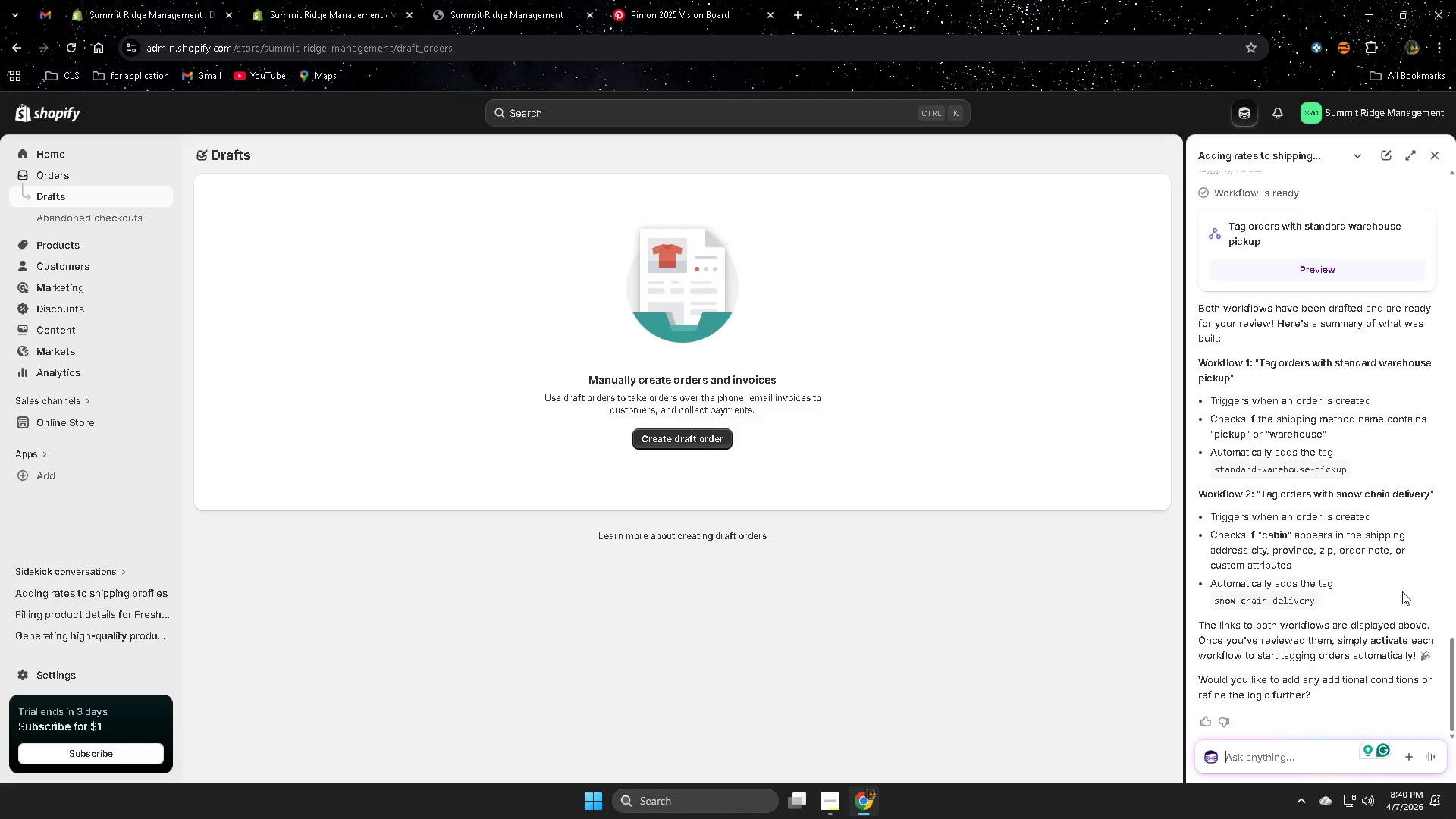 
scroll: coordinate [1359, 582], scroll_direction: down, amount: 2.0
 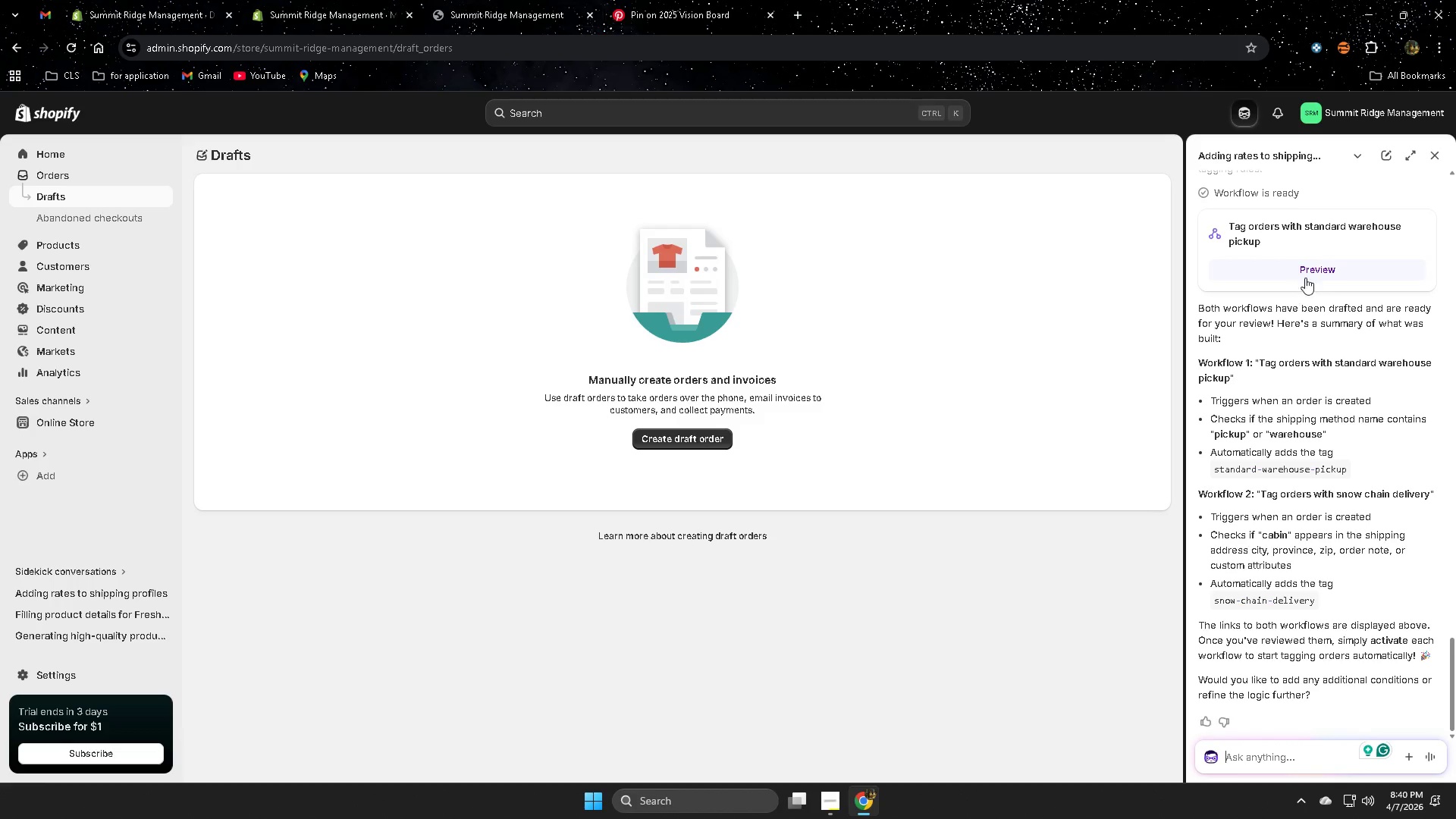 
left_click([1312, 269])
 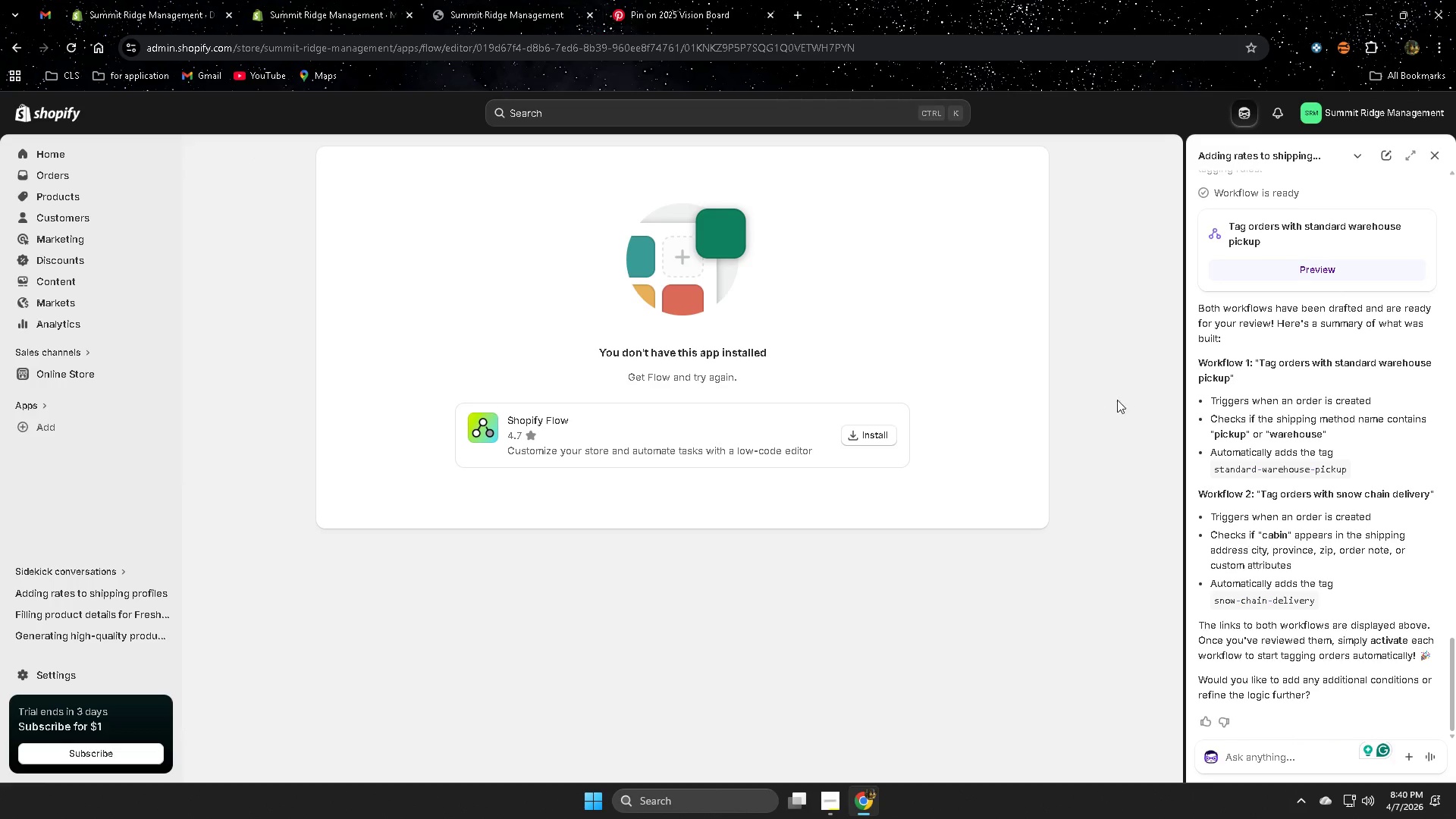 
scroll: coordinate [1393, 543], scroll_direction: up, amount: 3.0
 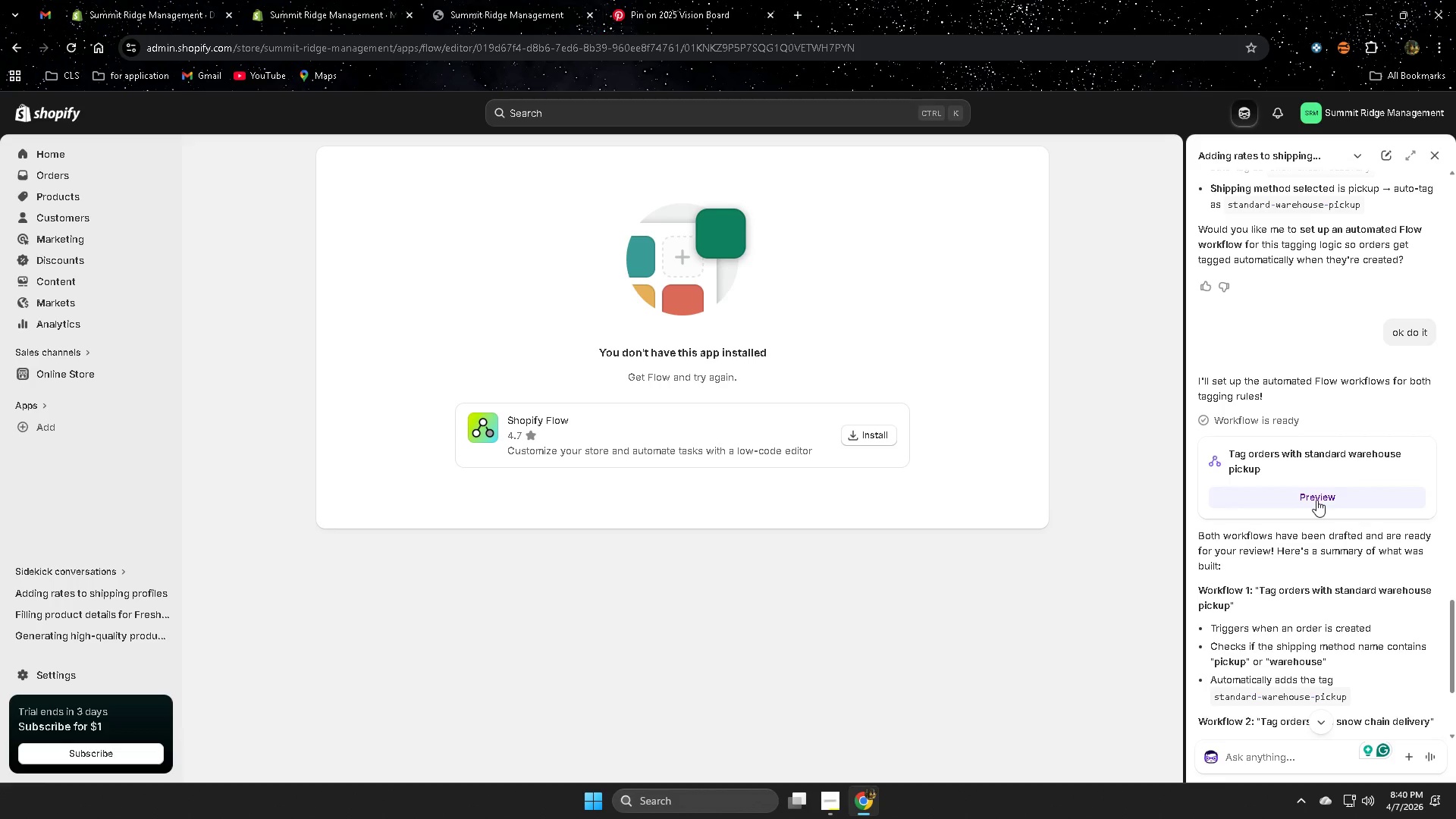 
wait(5.4)
 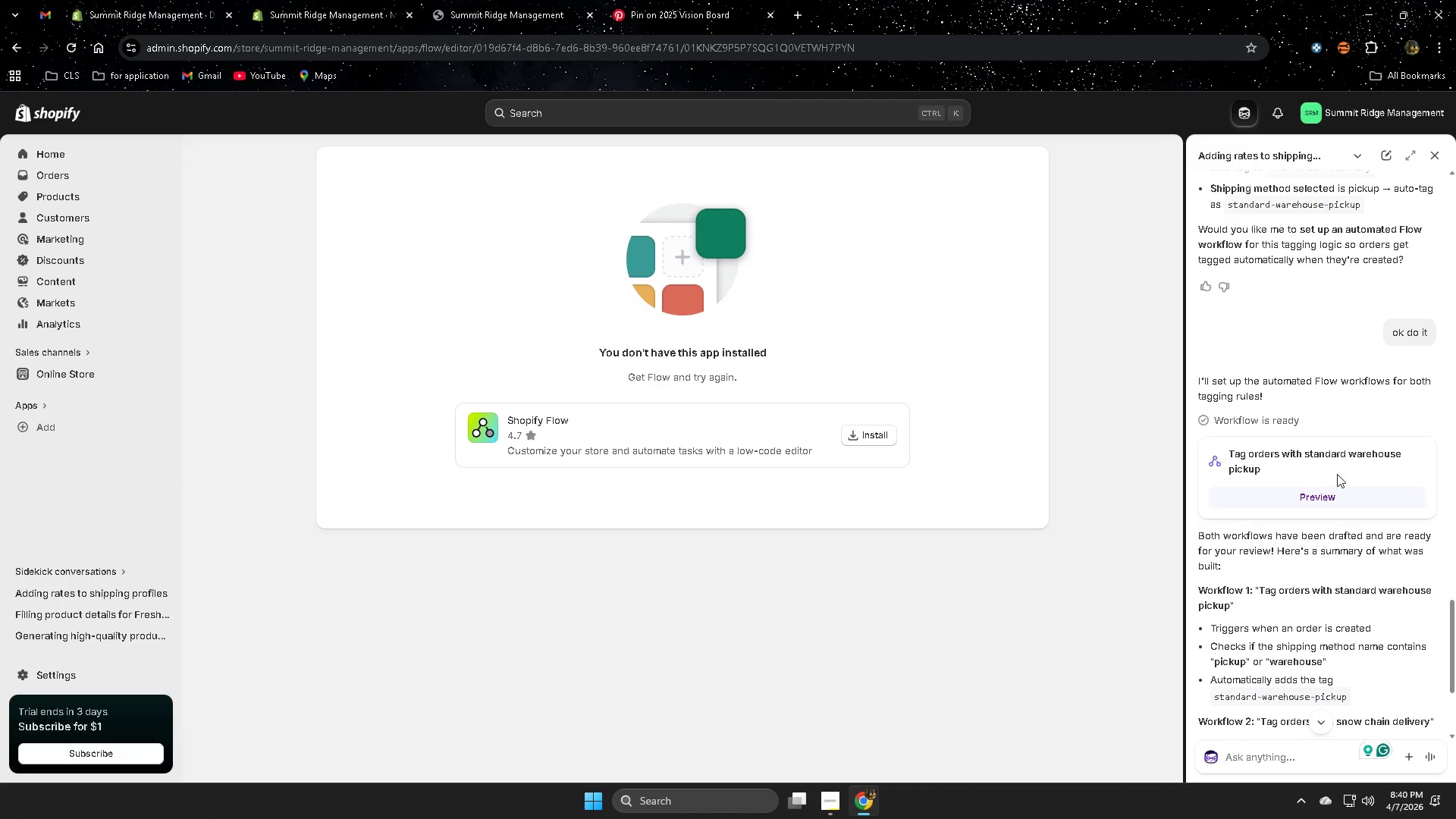 
scroll: coordinate [1416, 549], scroll_direction: down, amount: 2.0
 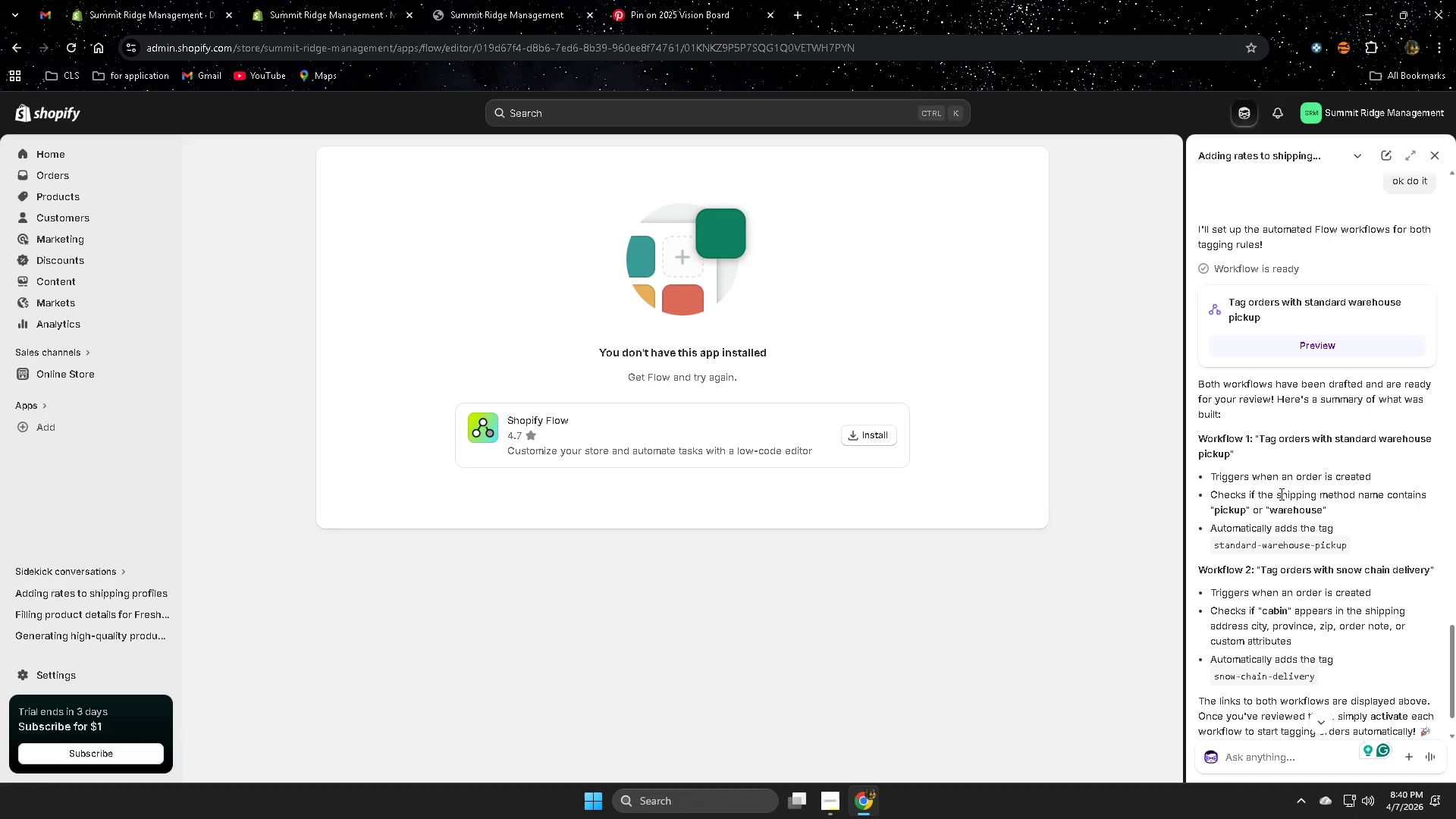 
wait(9.6)
 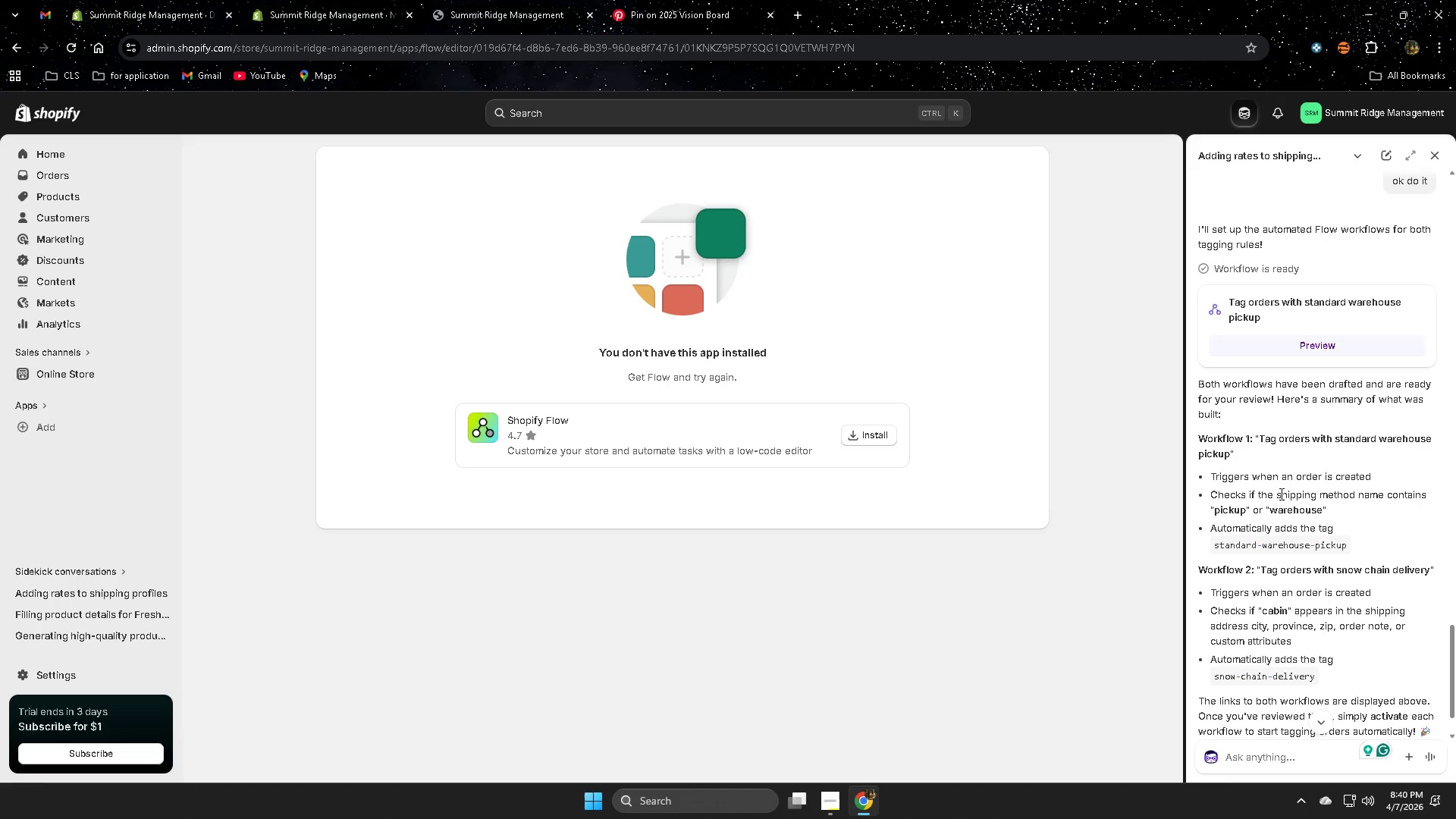 
scroll: coordinate [1304, 577], scroll_direction: down, amount: 5.0
 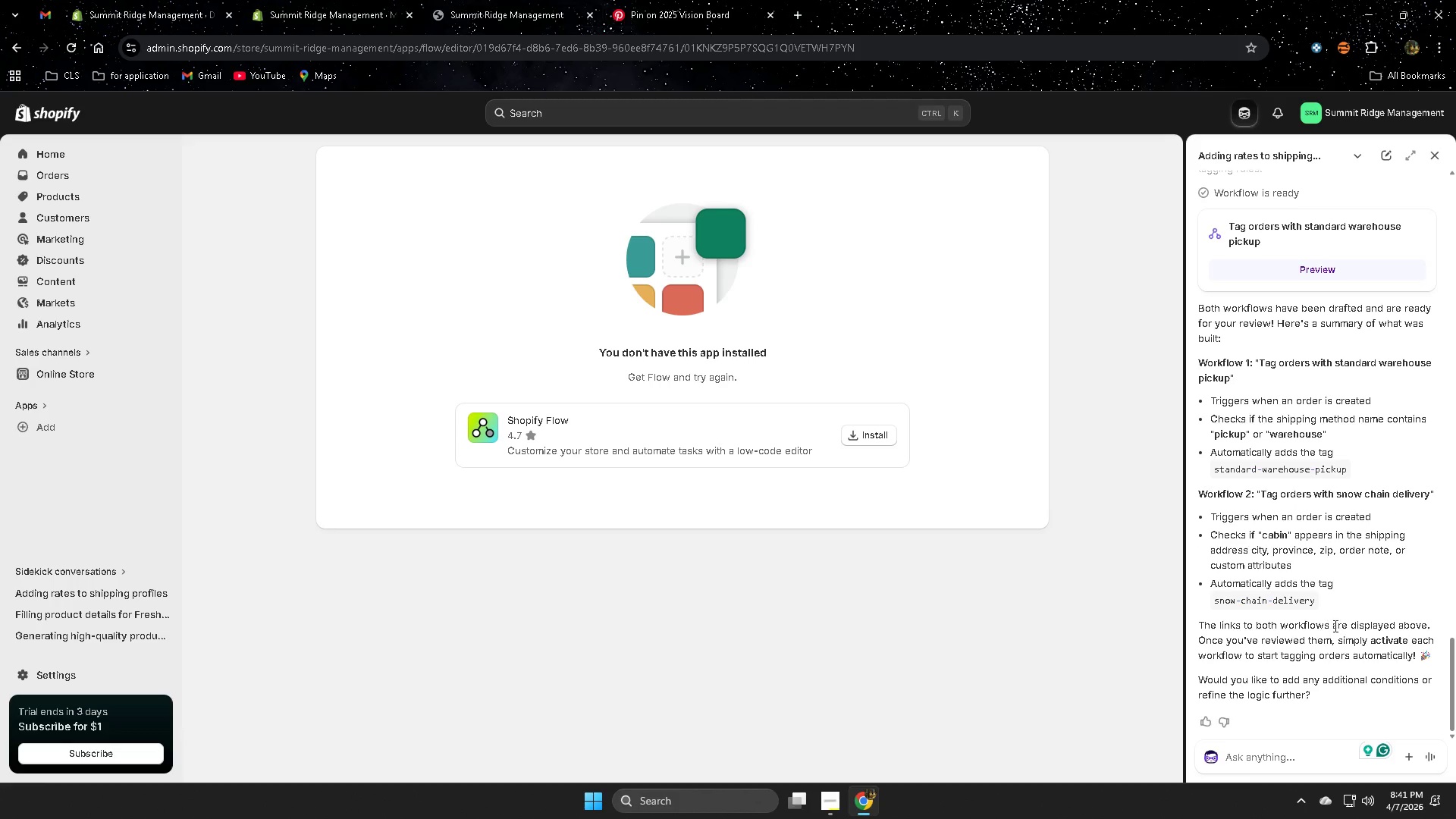 
wait(8.57)
 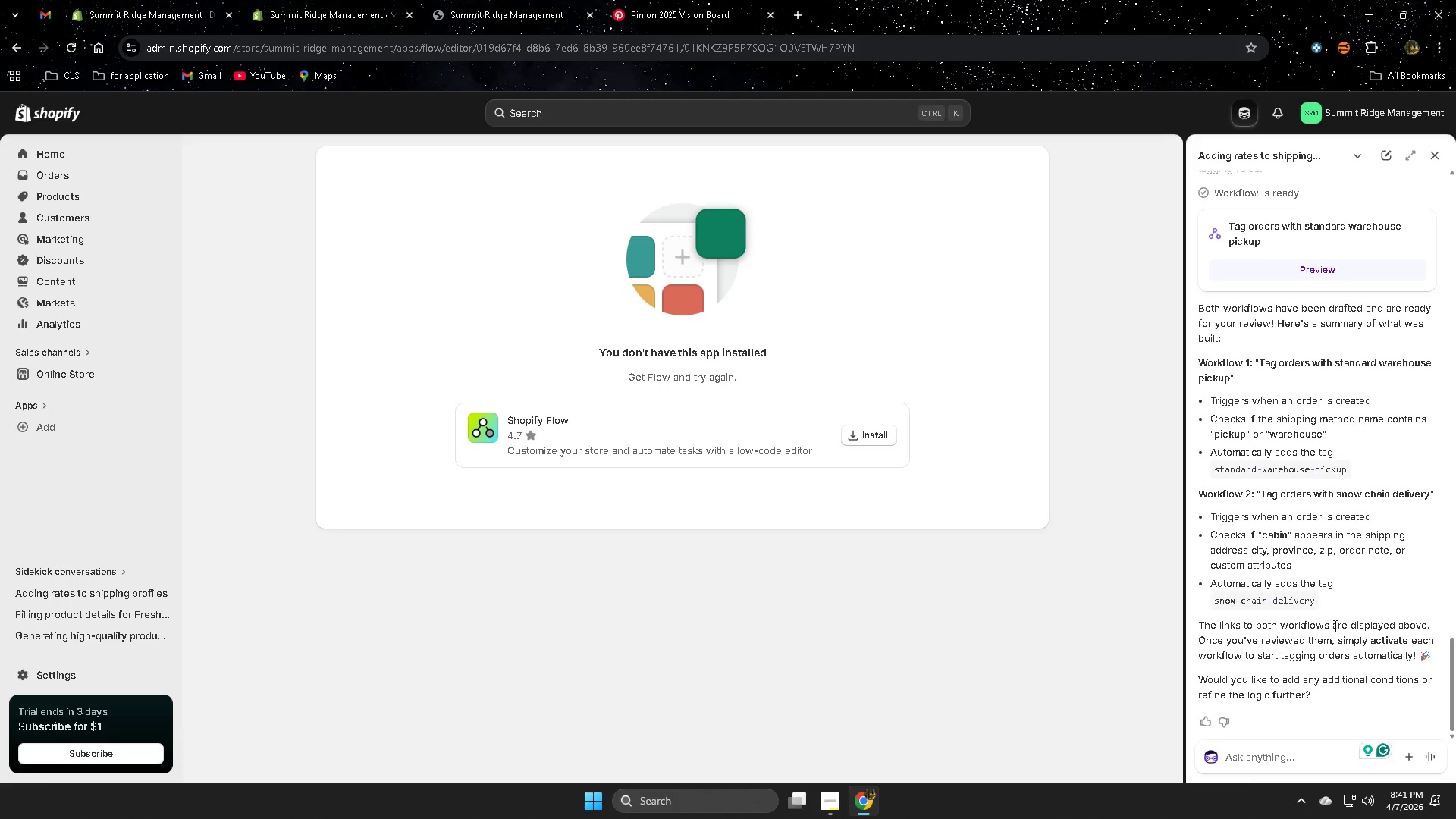 
left_click([866, 431])
 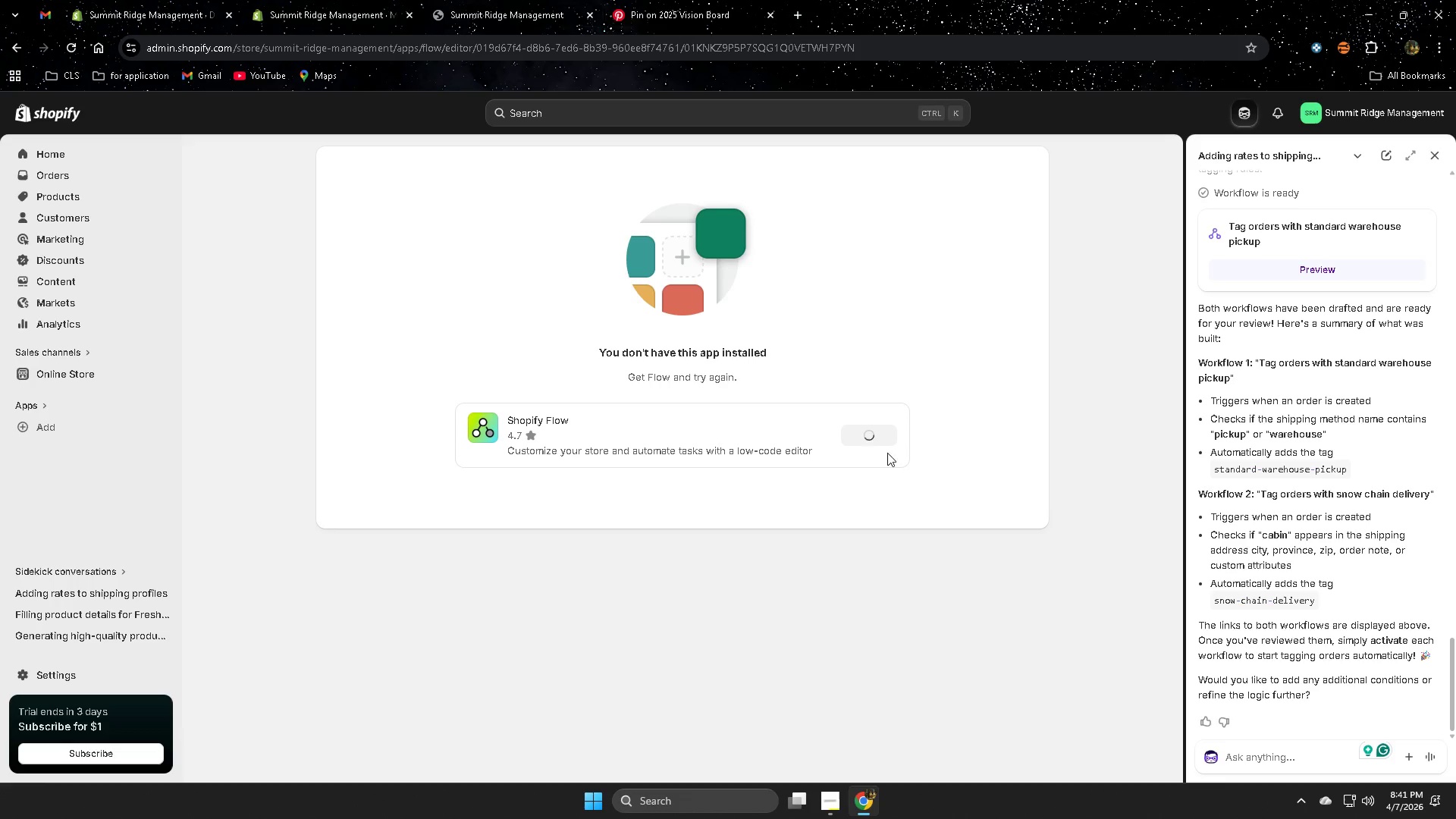 
mouse_move([910, 453])
 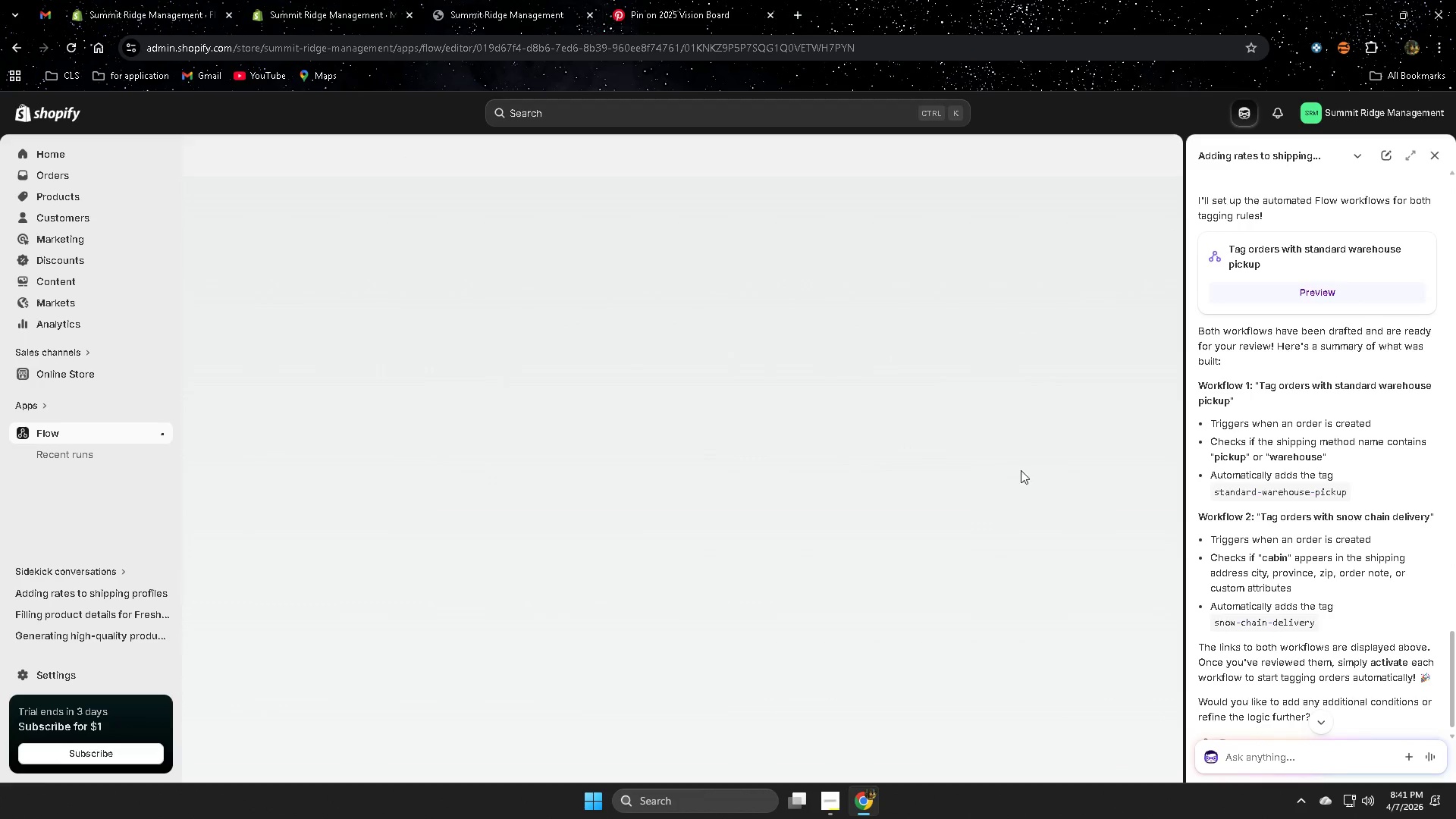 
scroll: coordinate [1393, 658], scroll_direction: down, amount: 1.0
 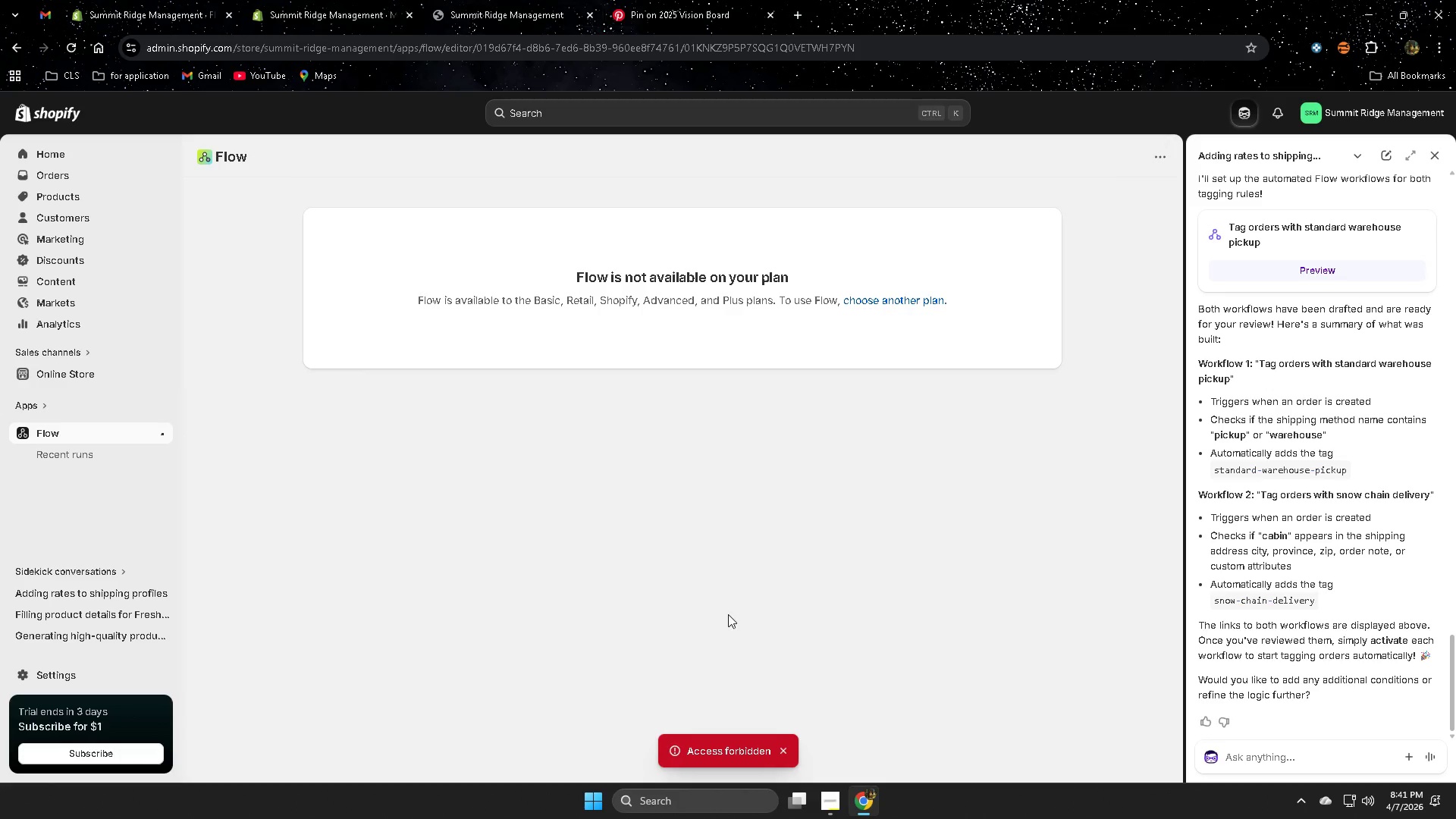 
wait(10.28)
 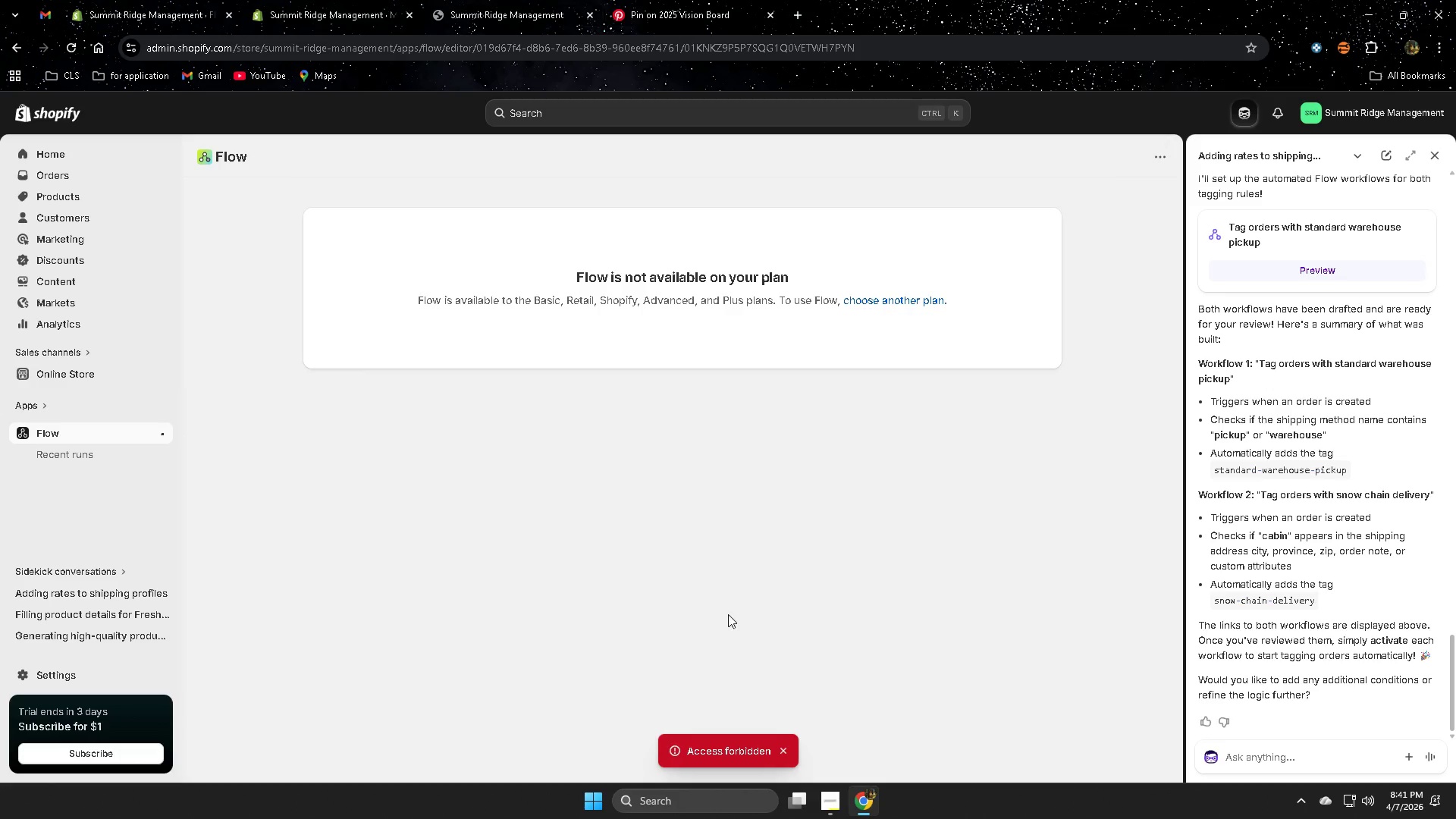 
left_click([1257, 755])
 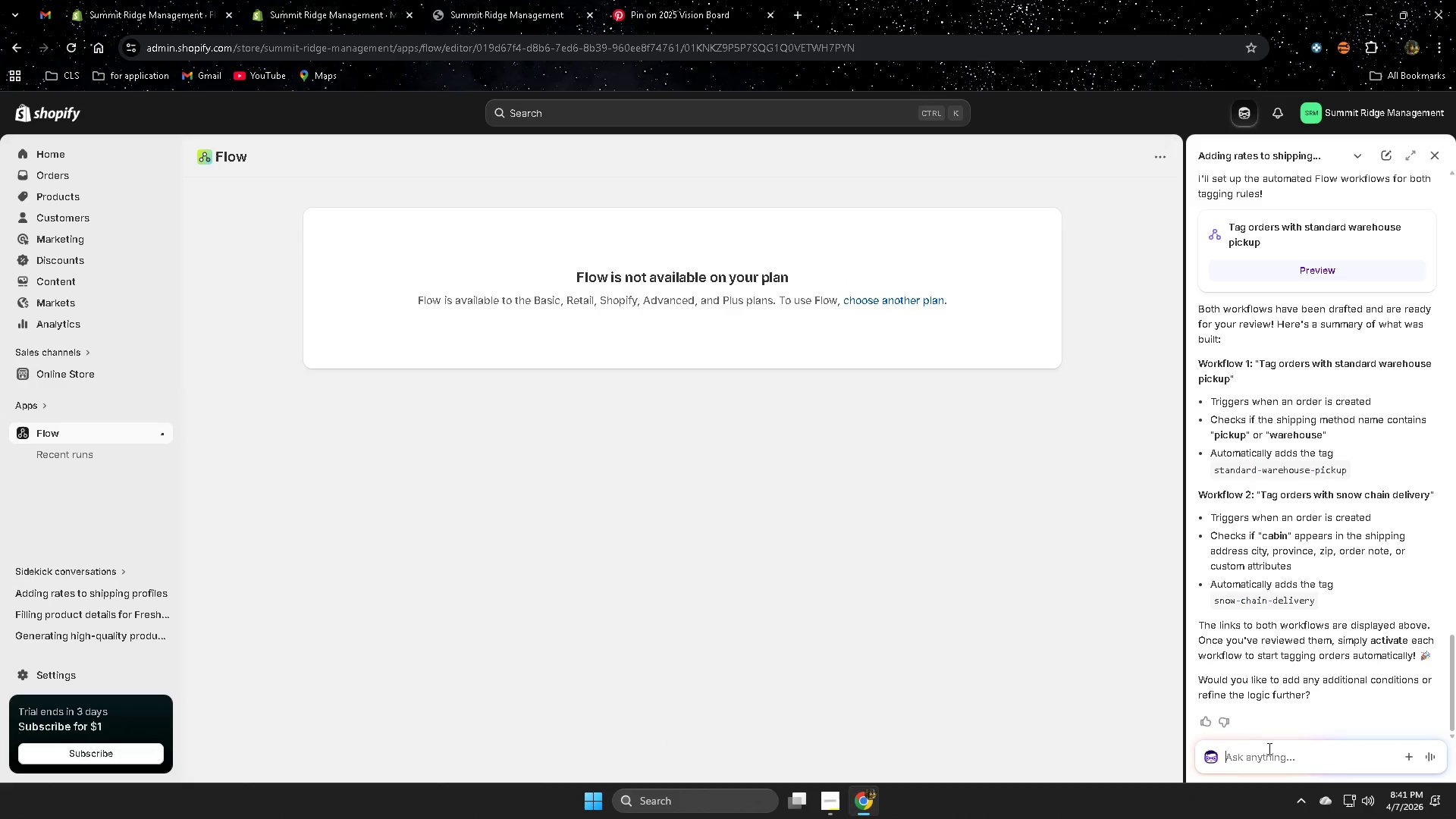 
type(can i do it manually)
 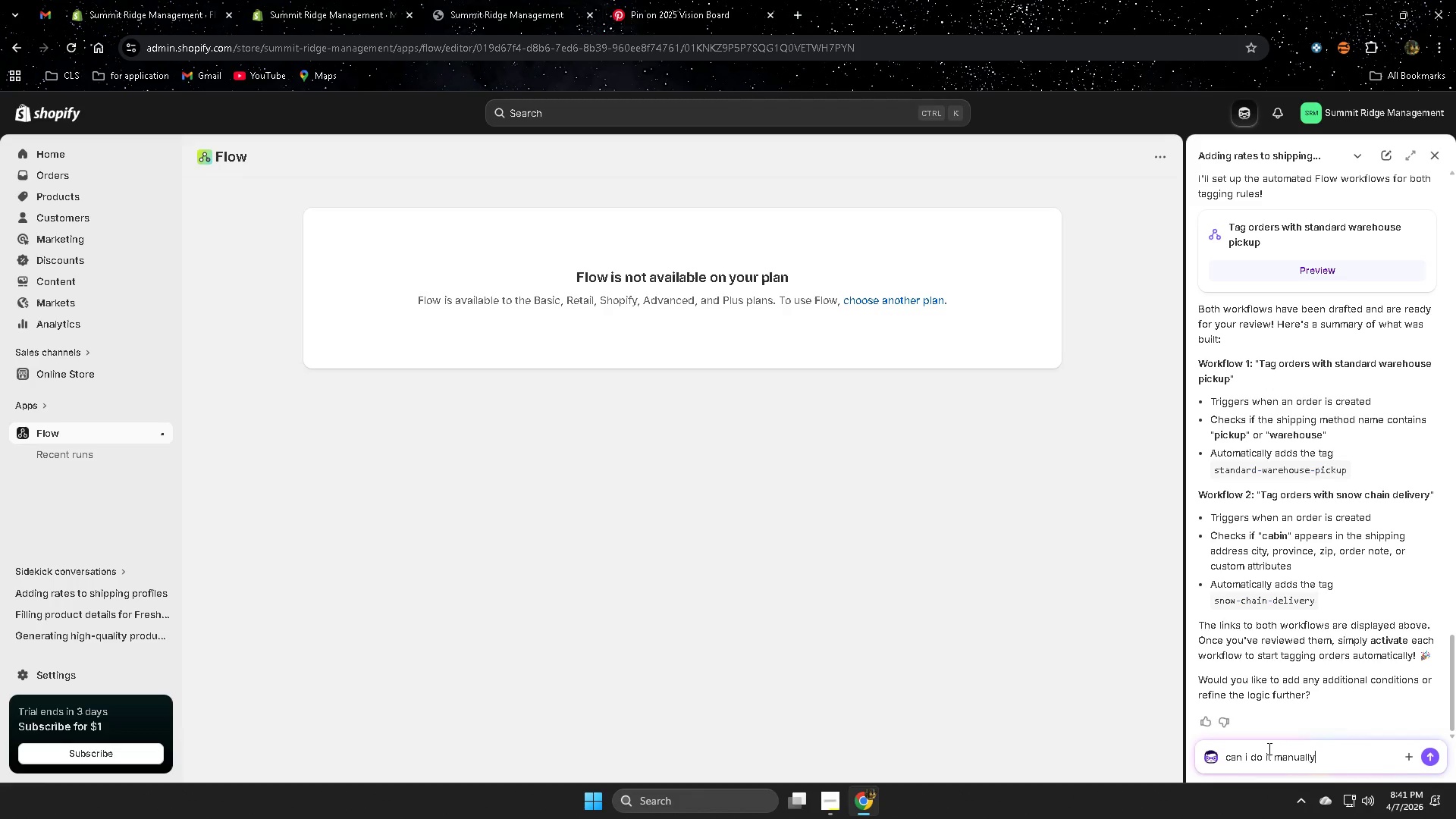 
key(Enter)
 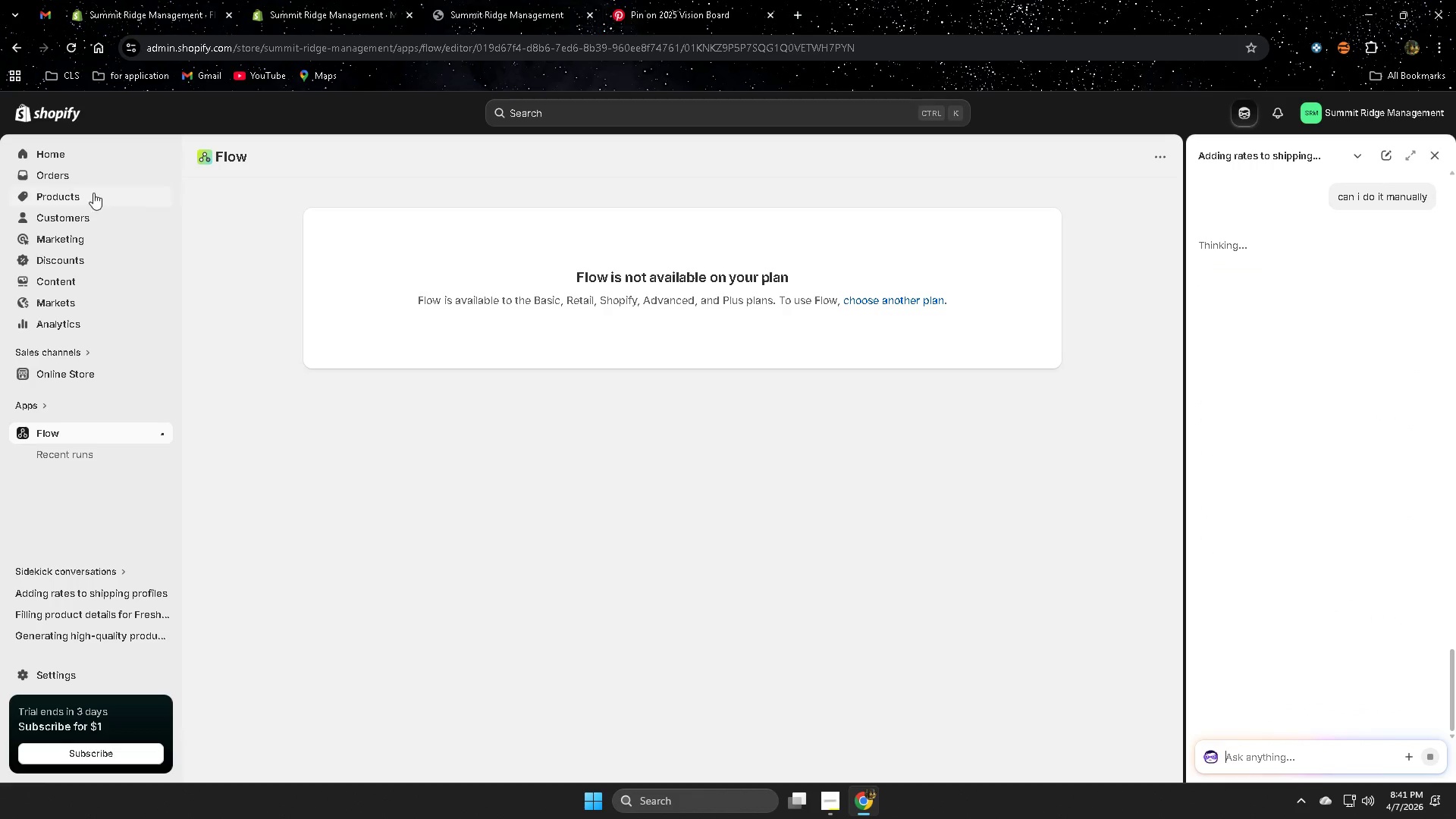 
left_click([86, 177])
 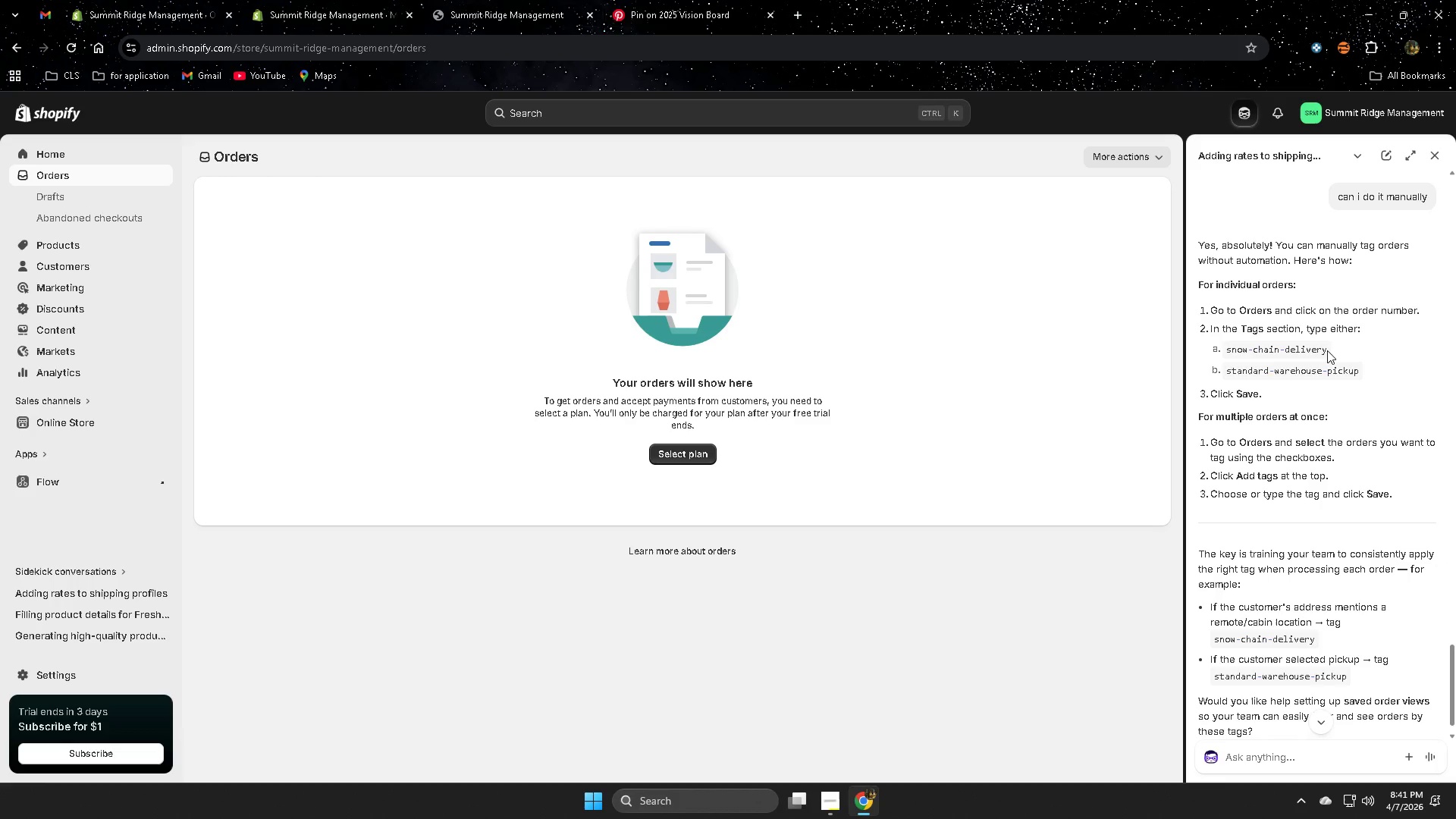 
wait(23.7)
 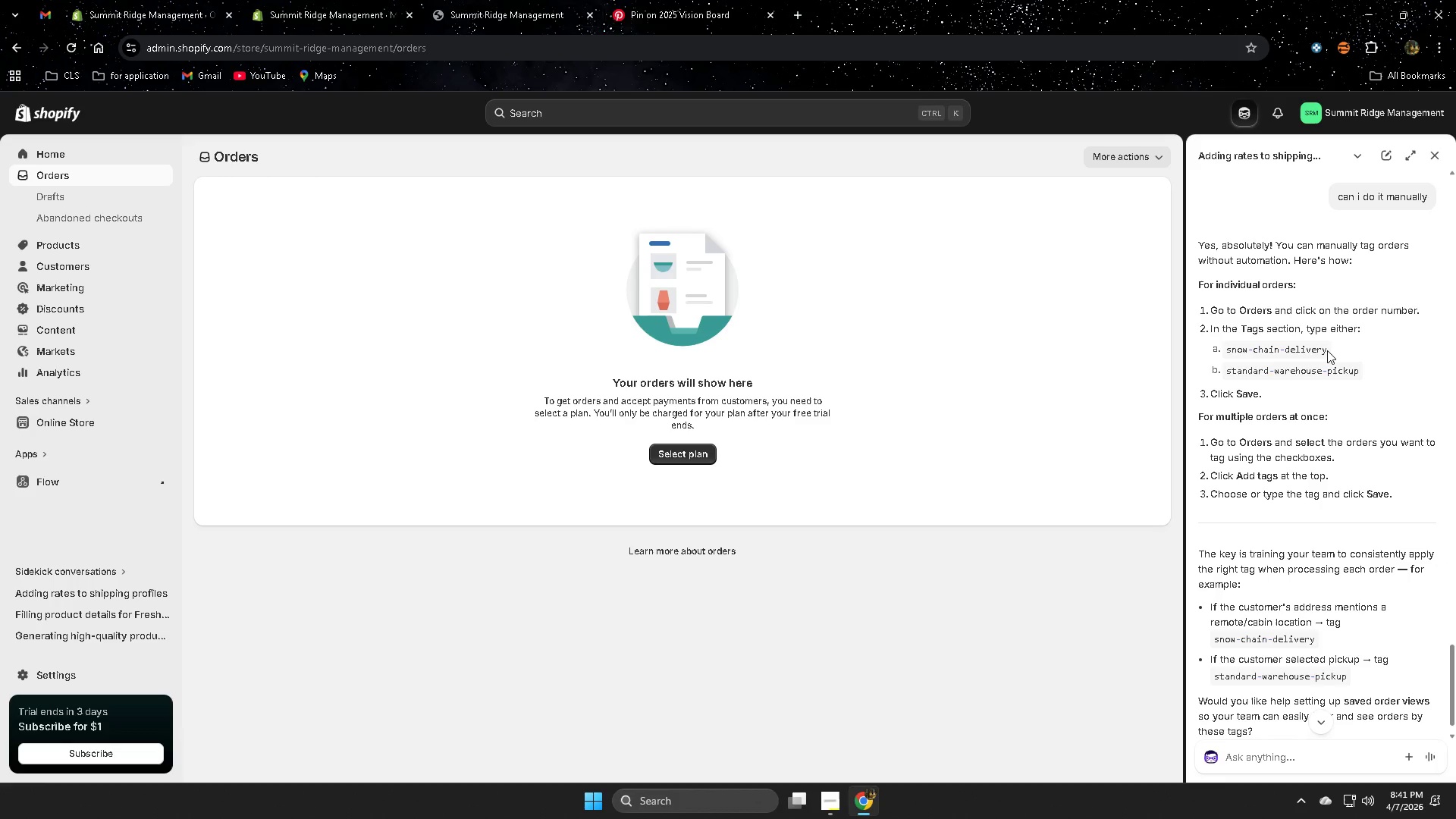 
scroll: coordinate [1435, 577], scroll_direction: down, amount: 5.0
 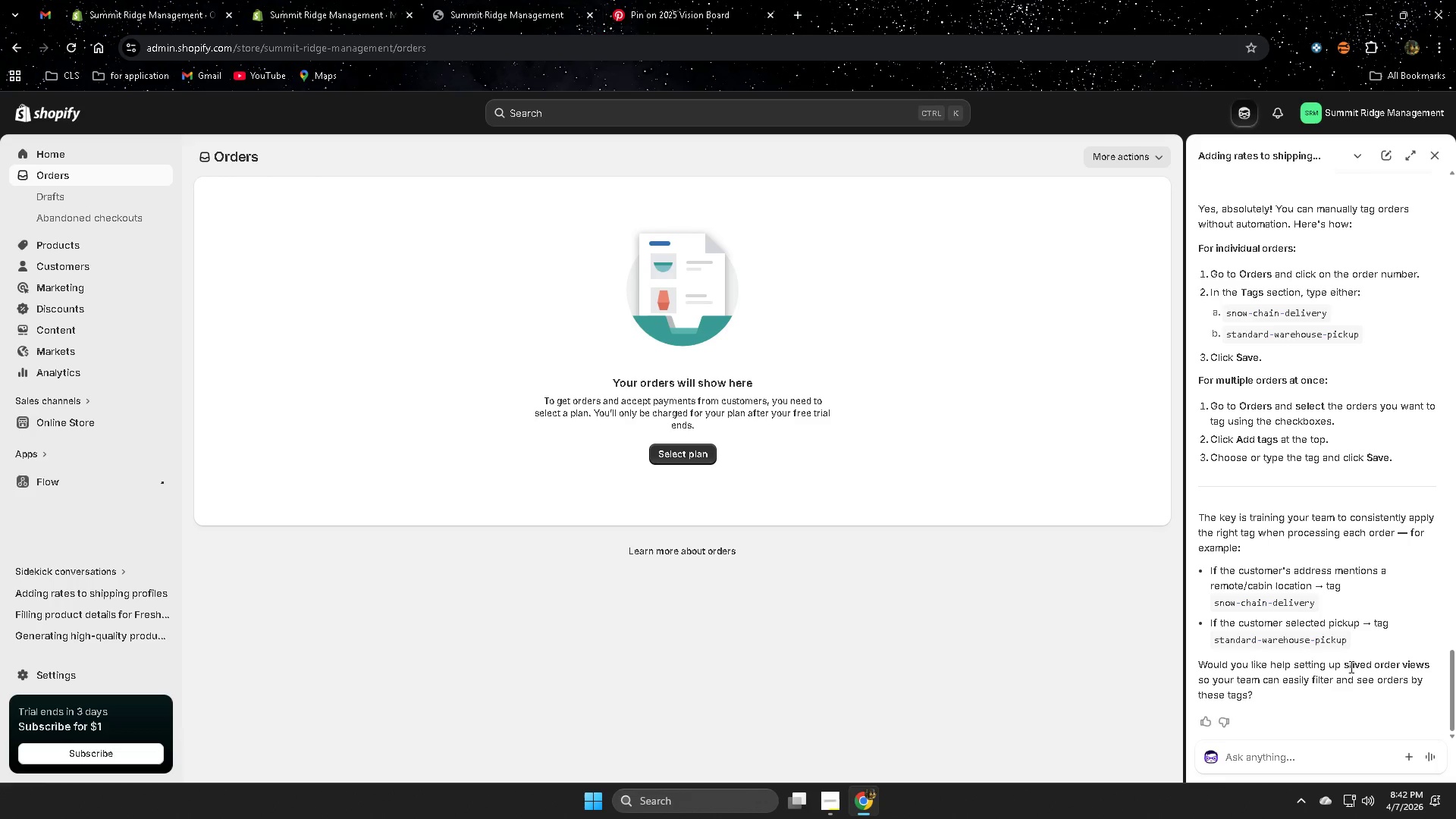 
left_click([1350, 667])
 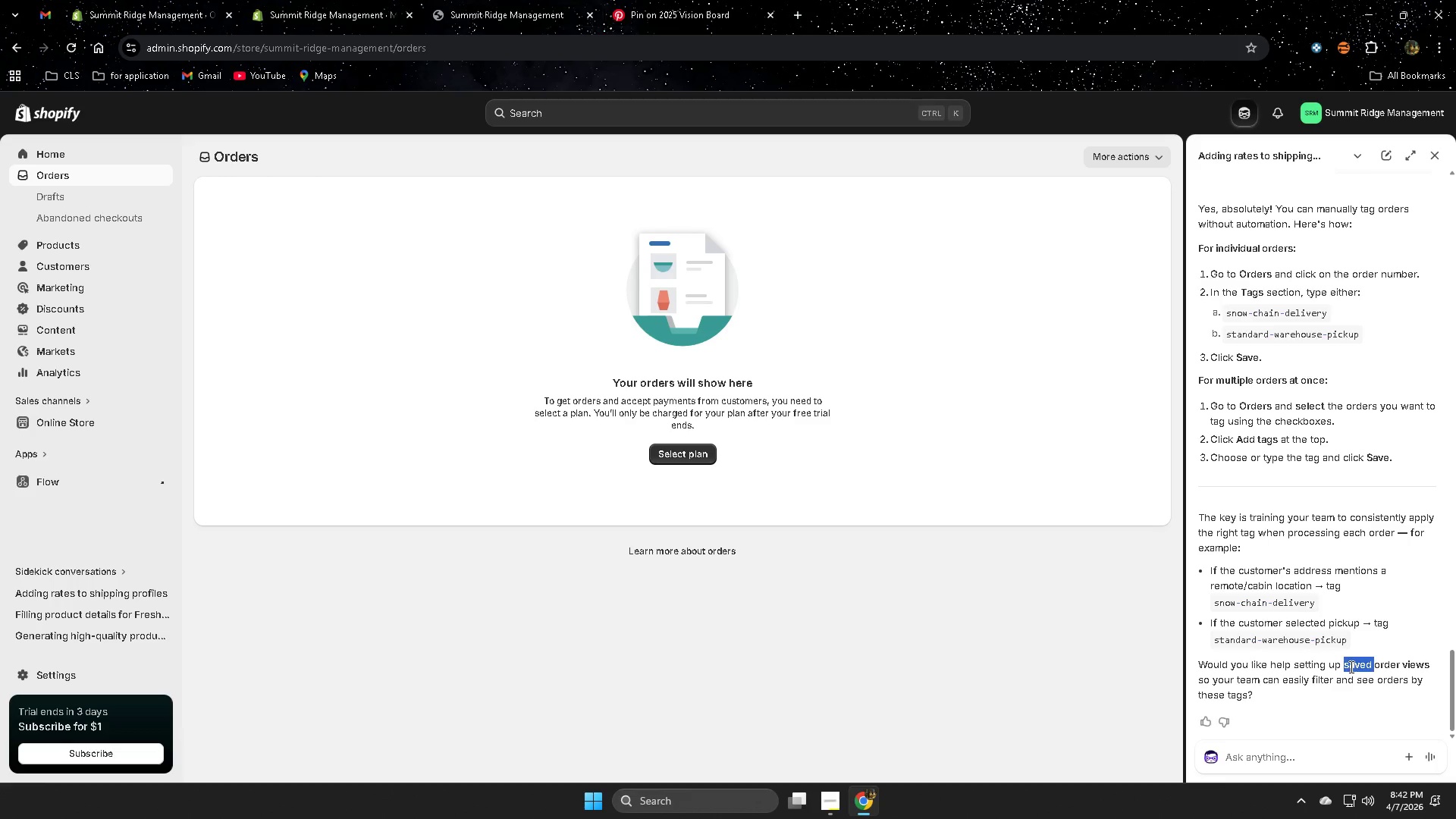 
left_click_drag(start_coordinate=[1350, 667], to_coordinate=[1422, 666])
 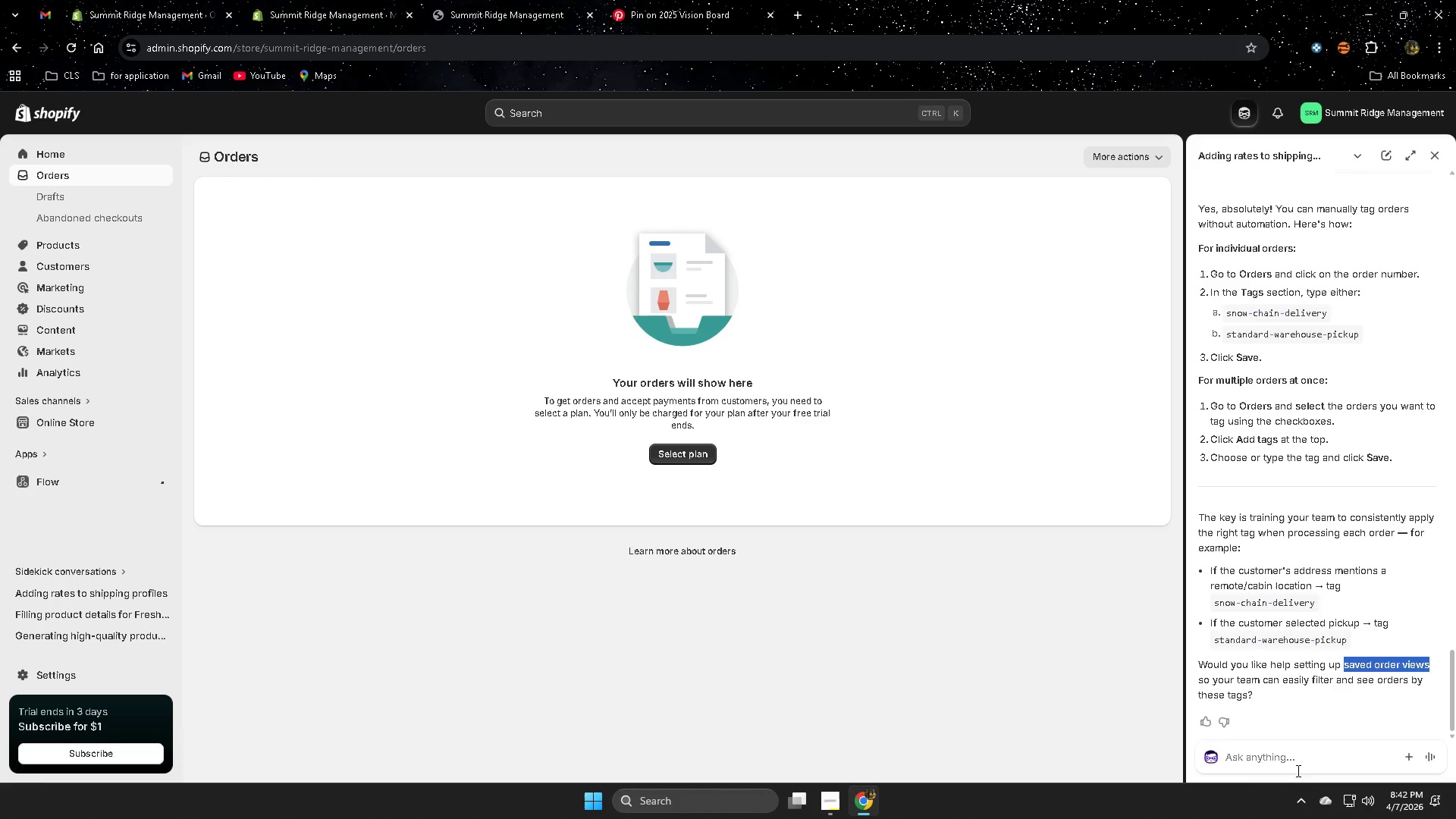 
left_click([1296, 761])
 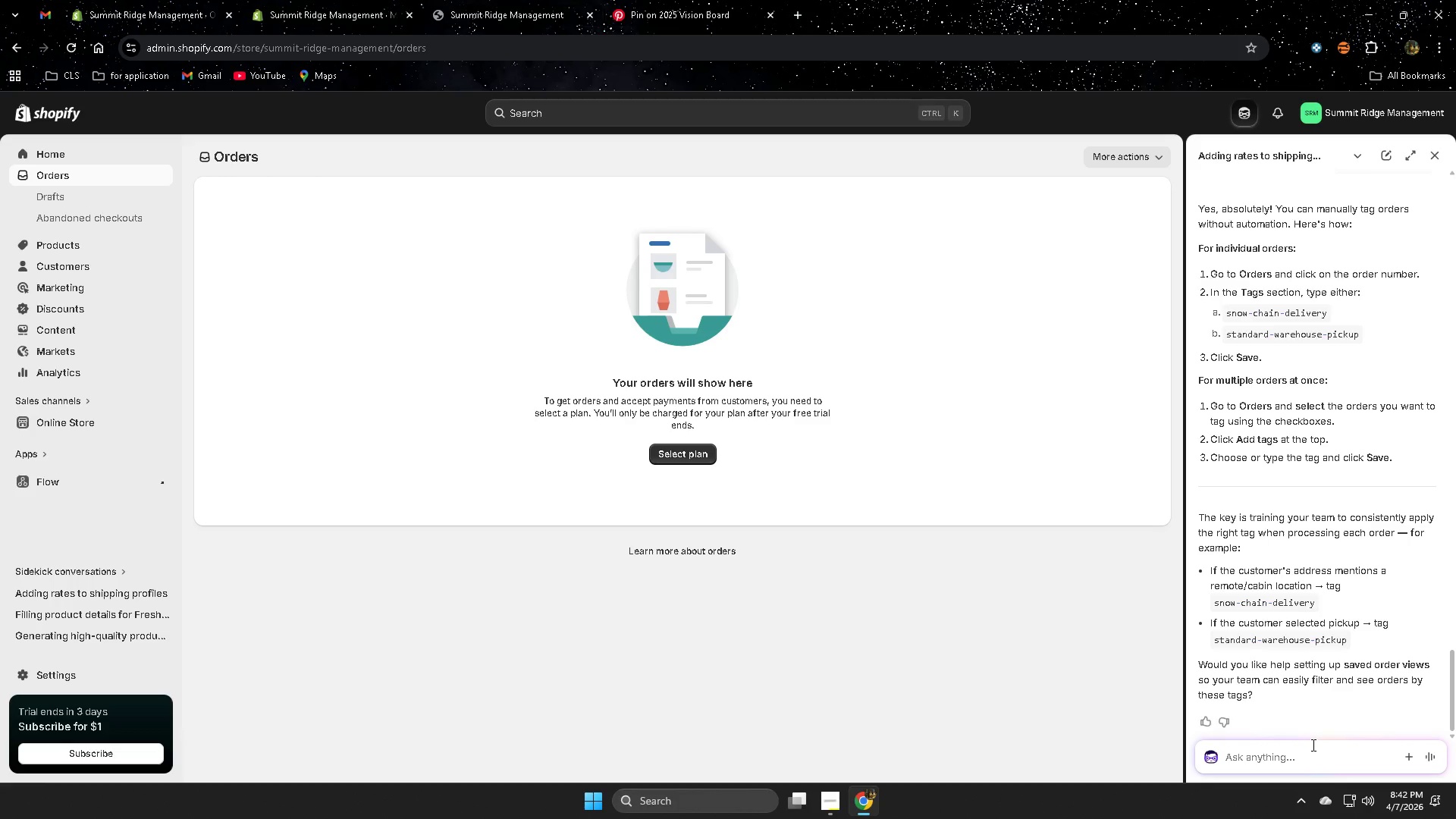 
type(ok)
 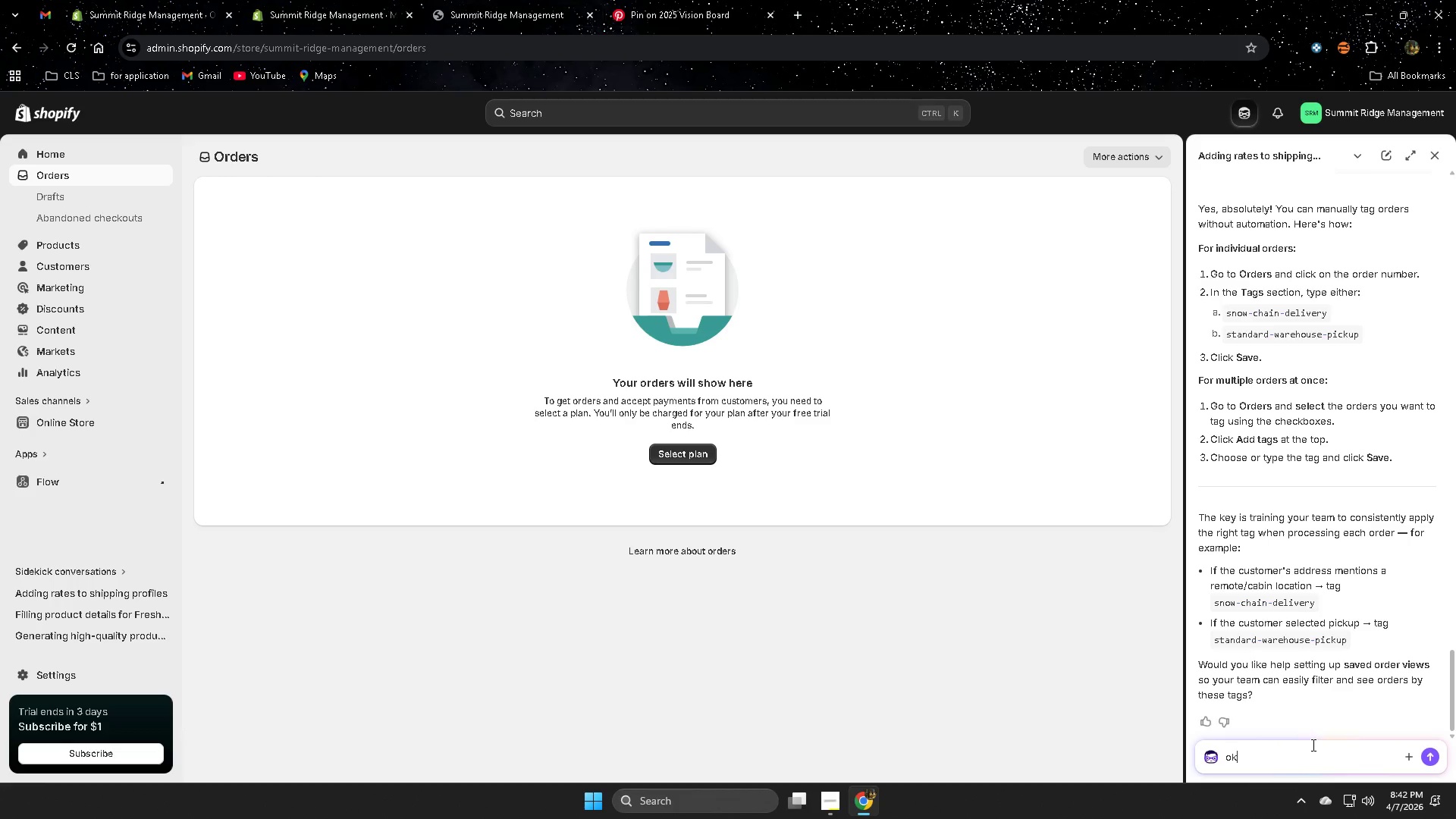 
key(Enter)
 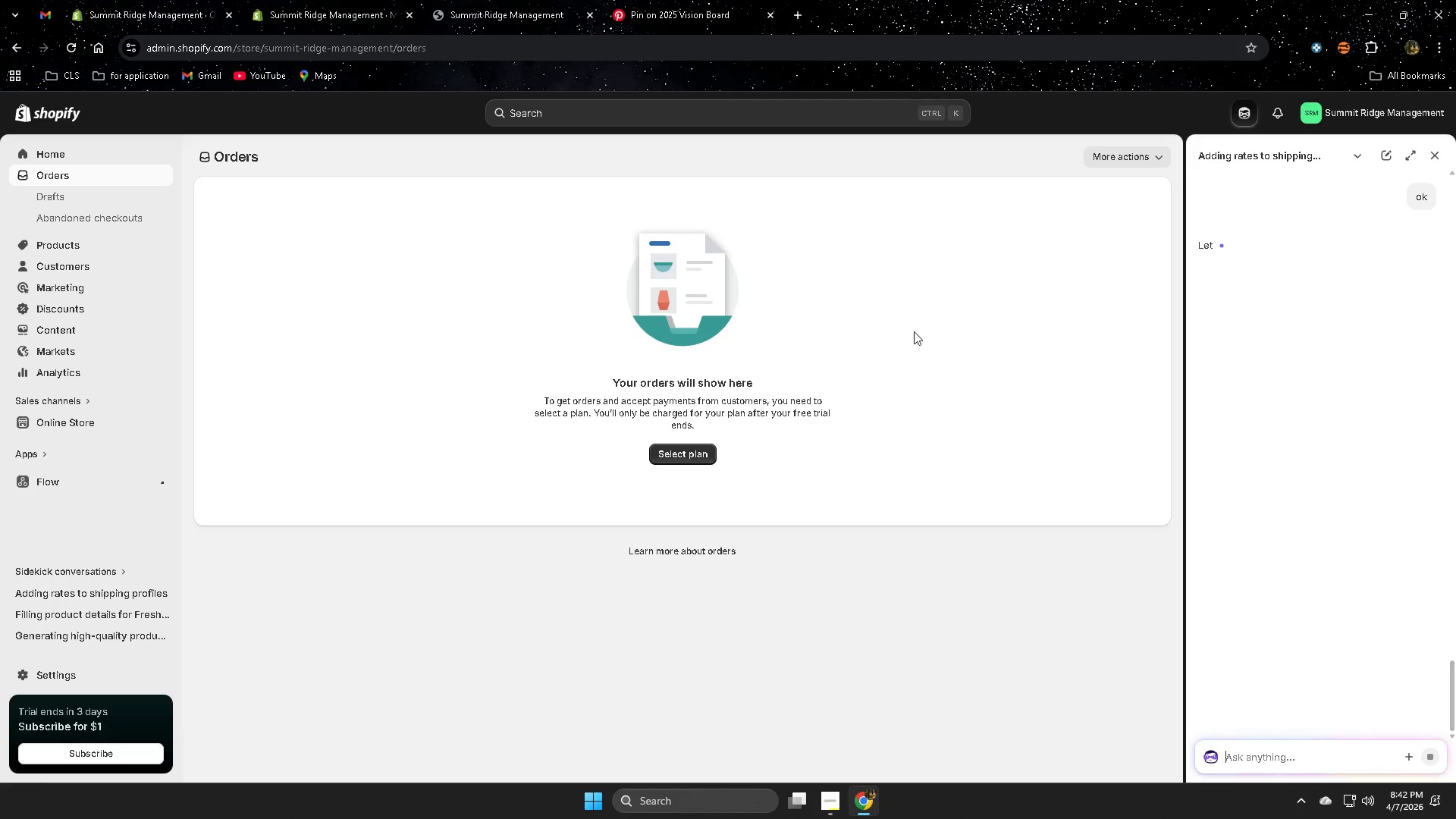 
scroll: coordinate [887, 310], scroll_direction: up, amount: 1.0
 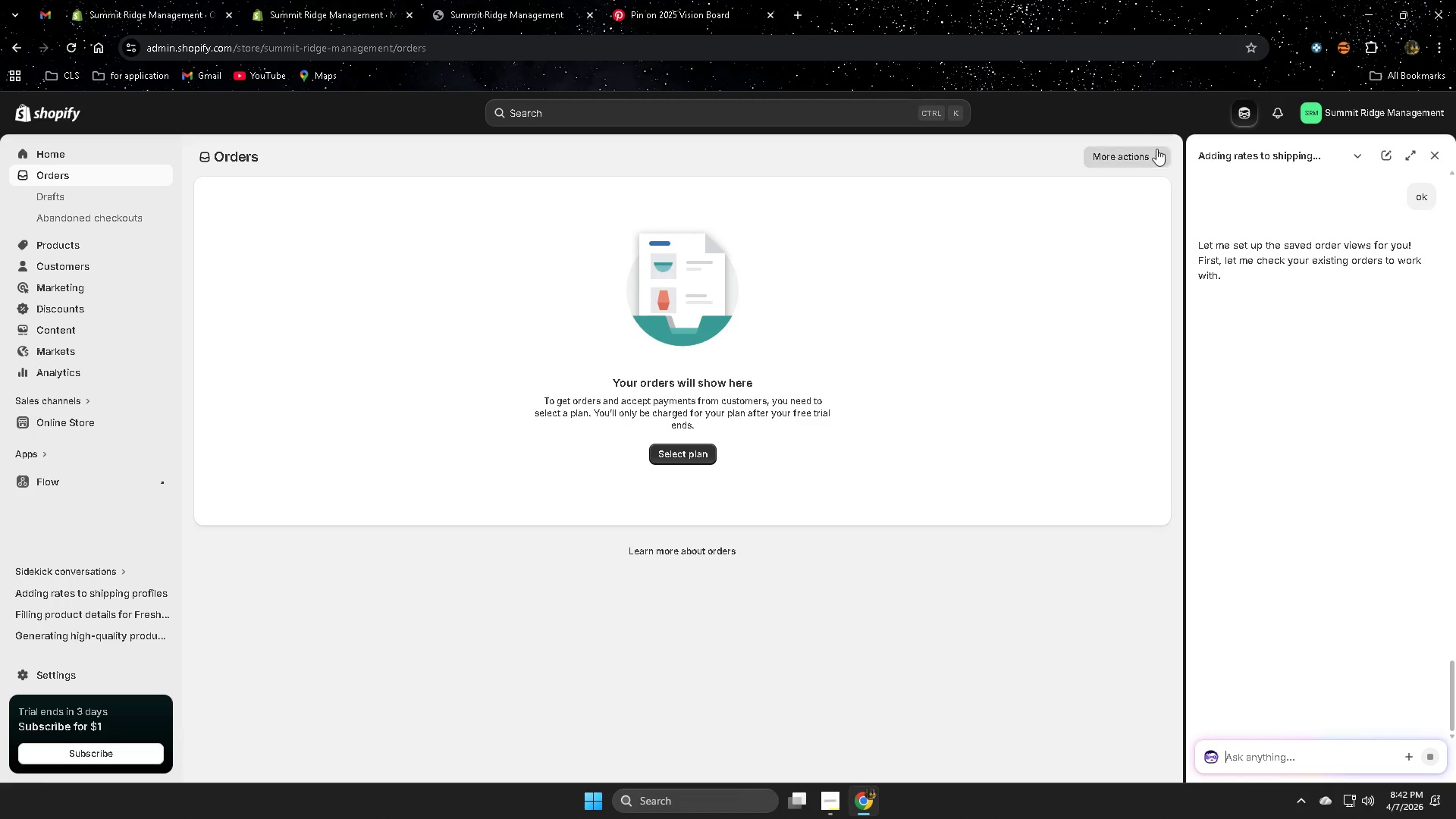 
left_click([1155, 155])
 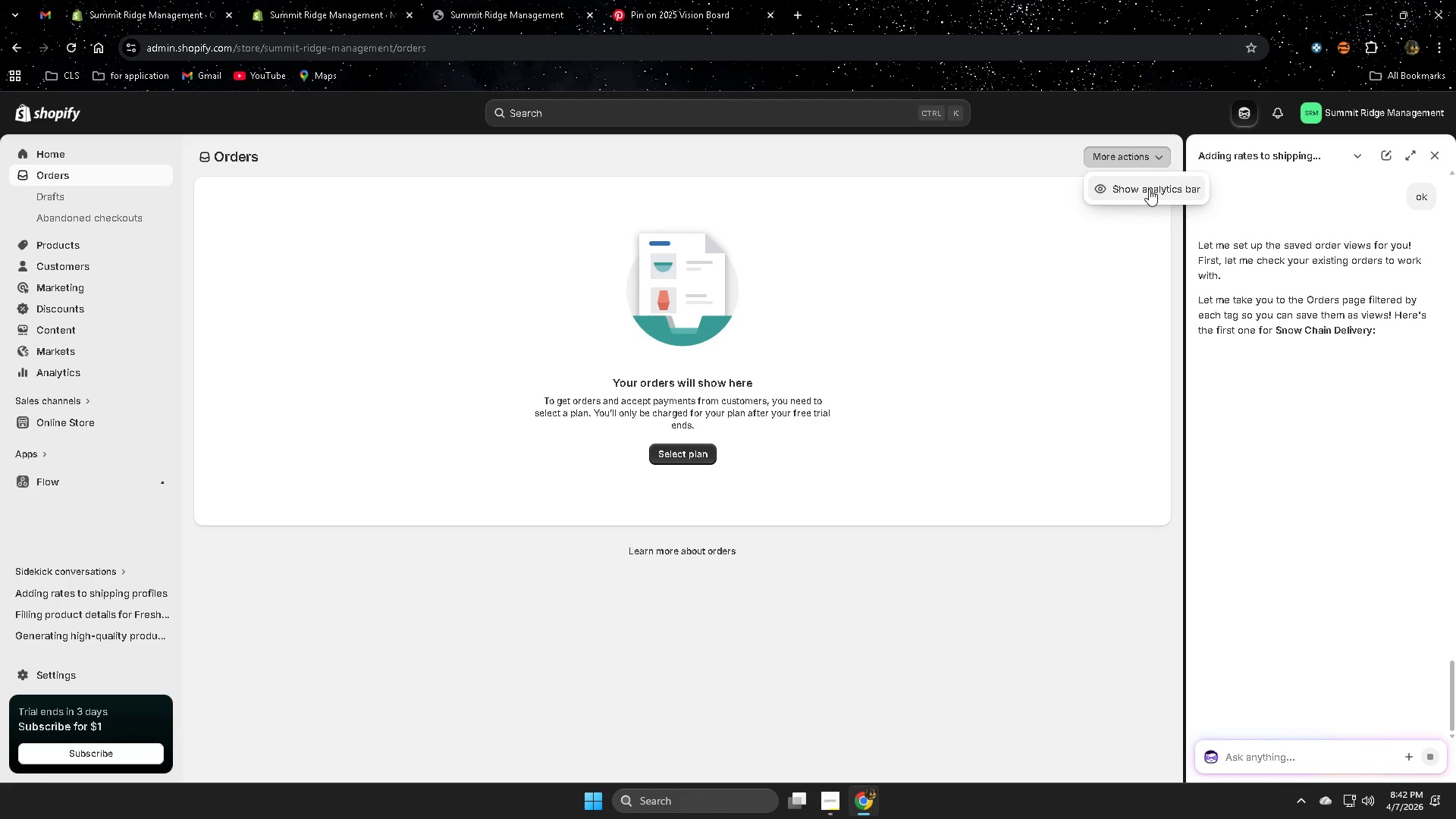 
wait(5.16)
 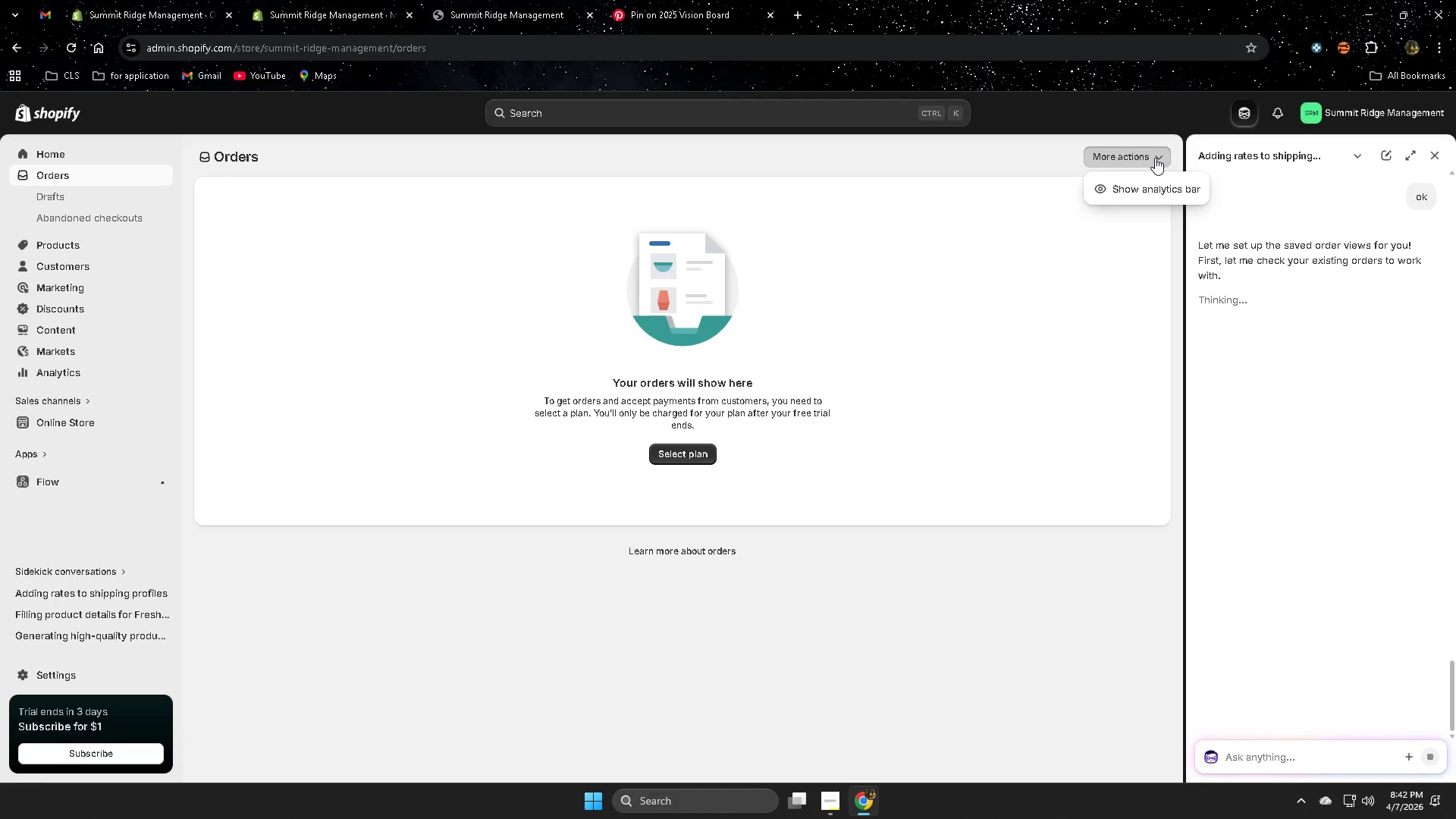 
left_click([1125, 196])
 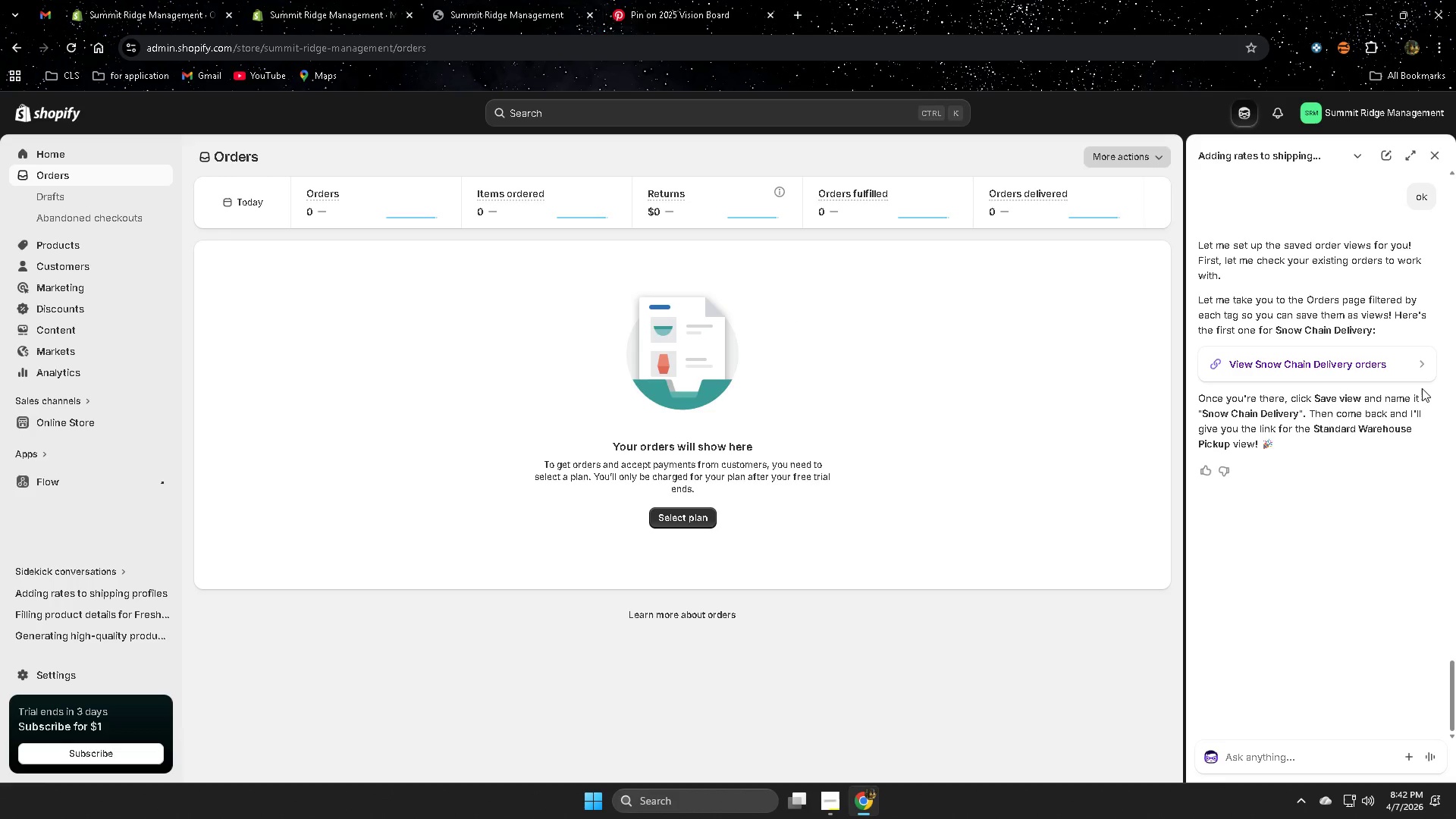 
wait(6.92)
 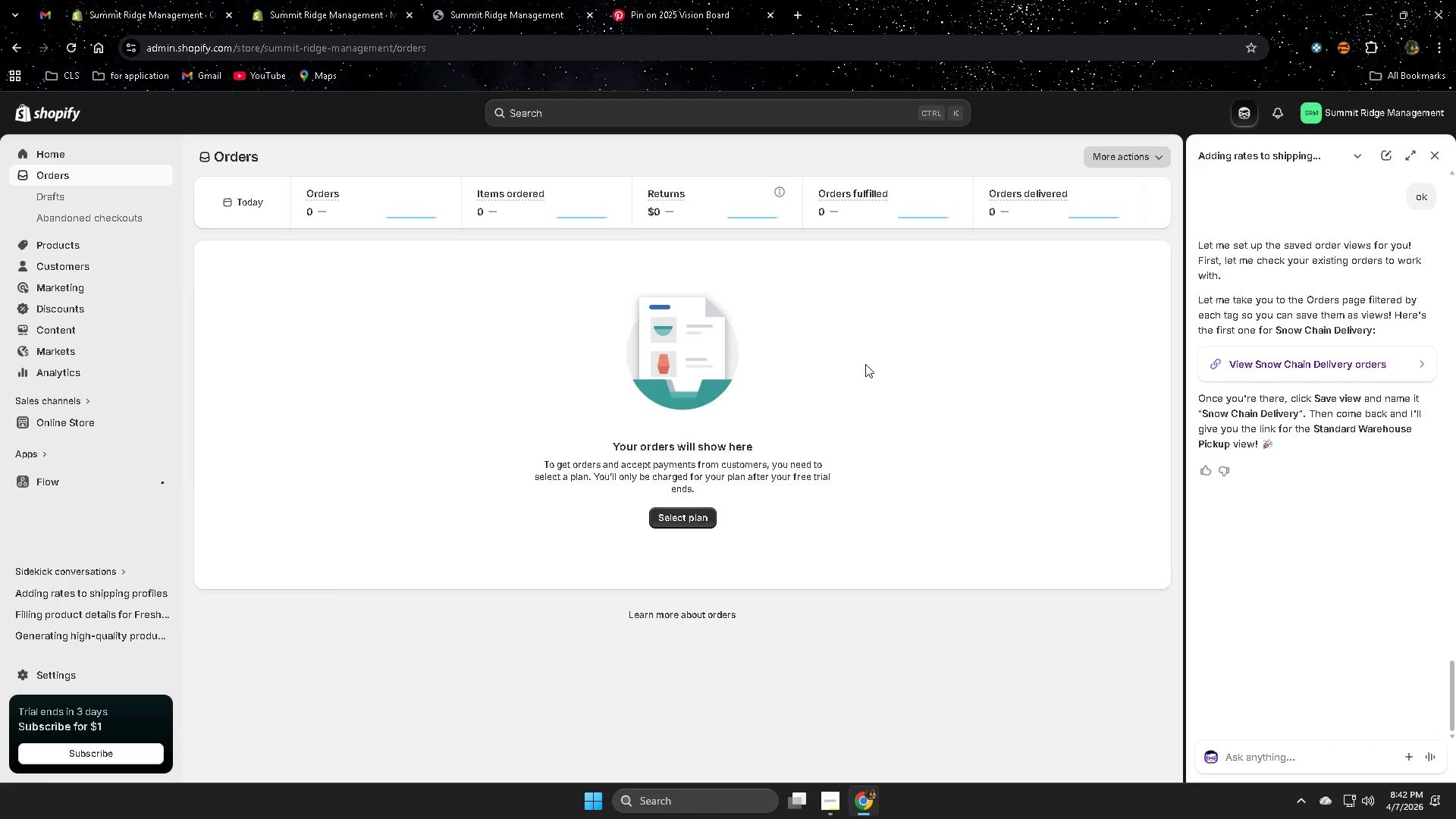 
left_click([1348, 365])
 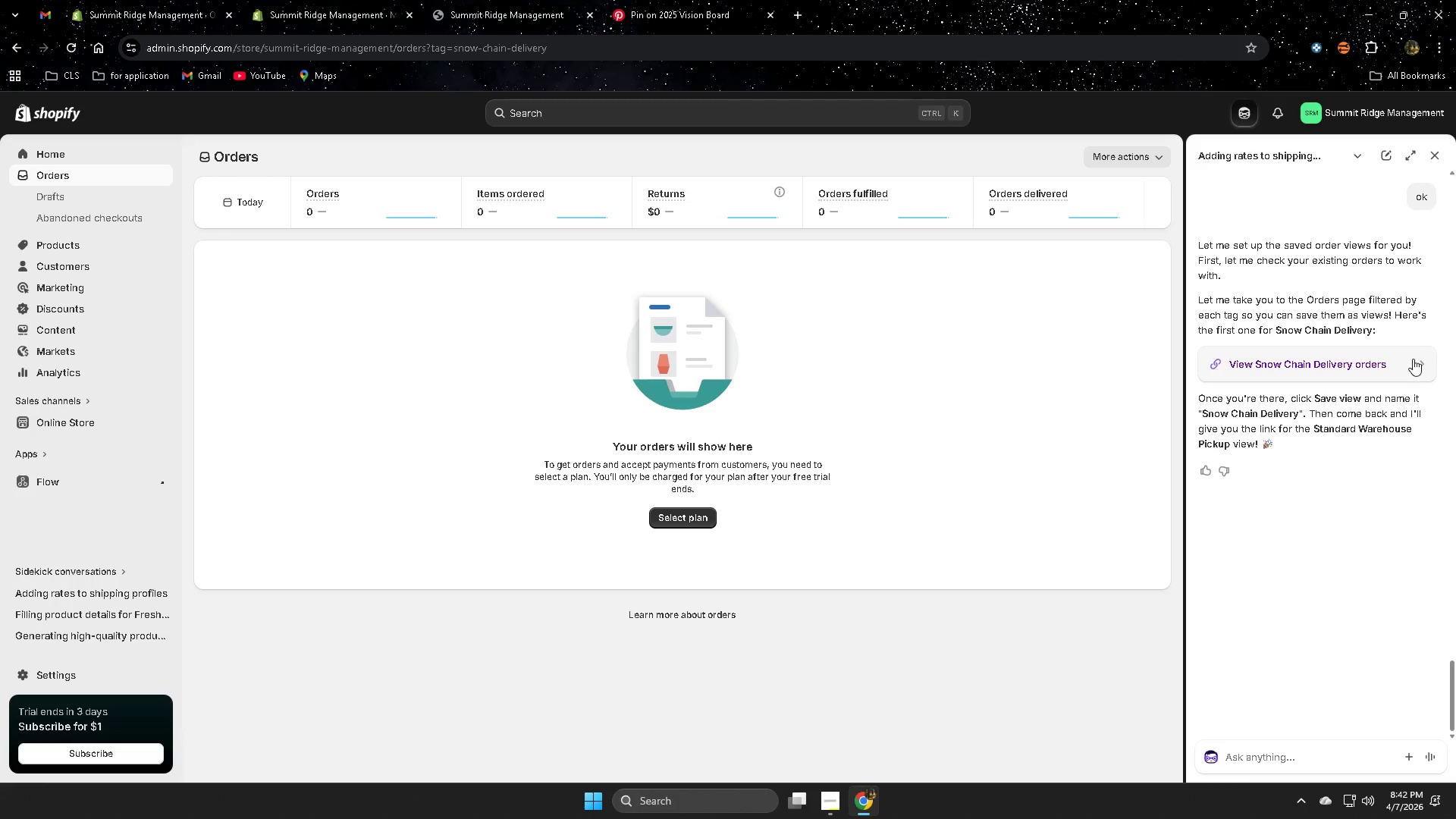 
left_click([1426, 362])
 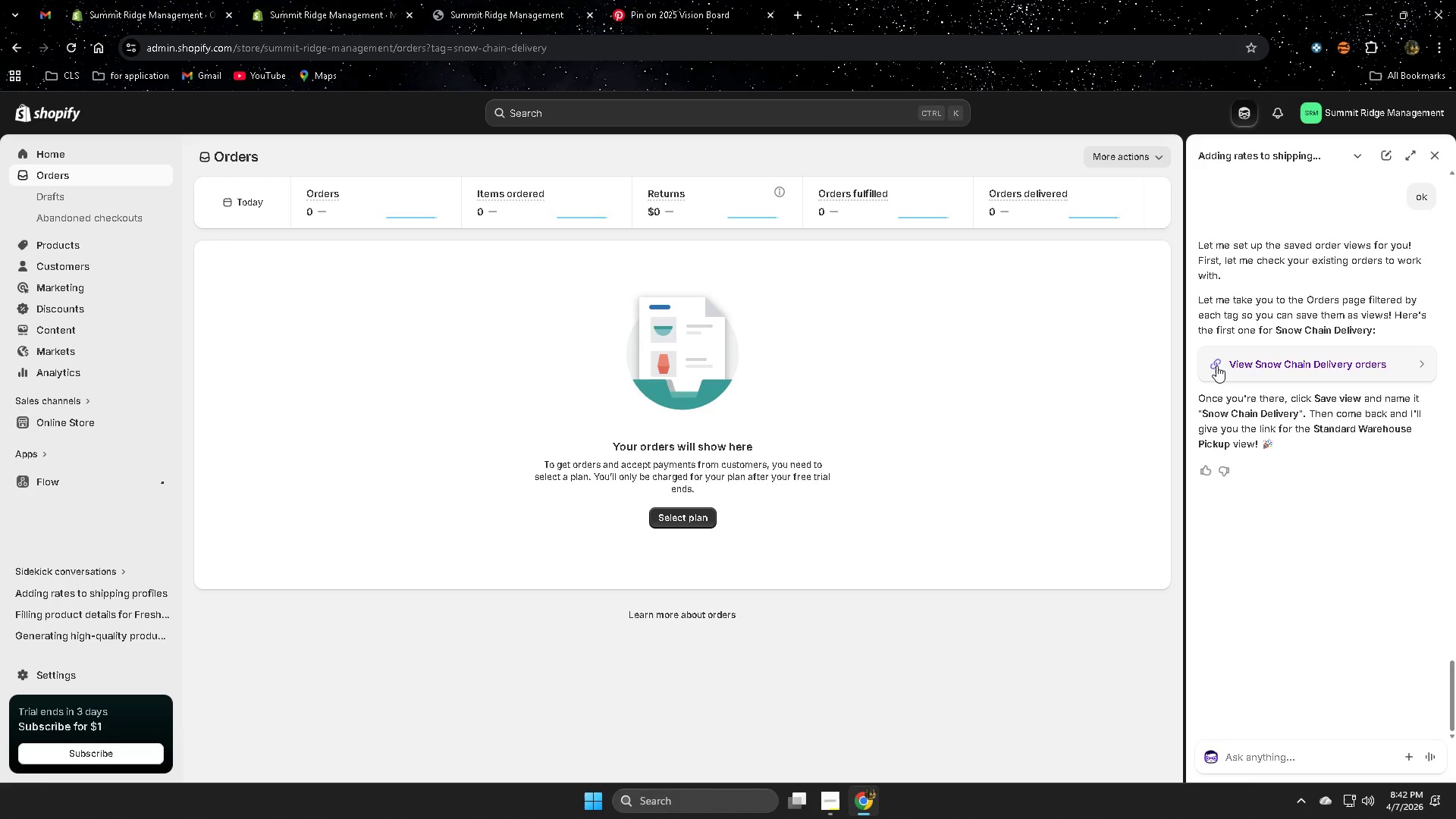 
left_click([1216, 366])
 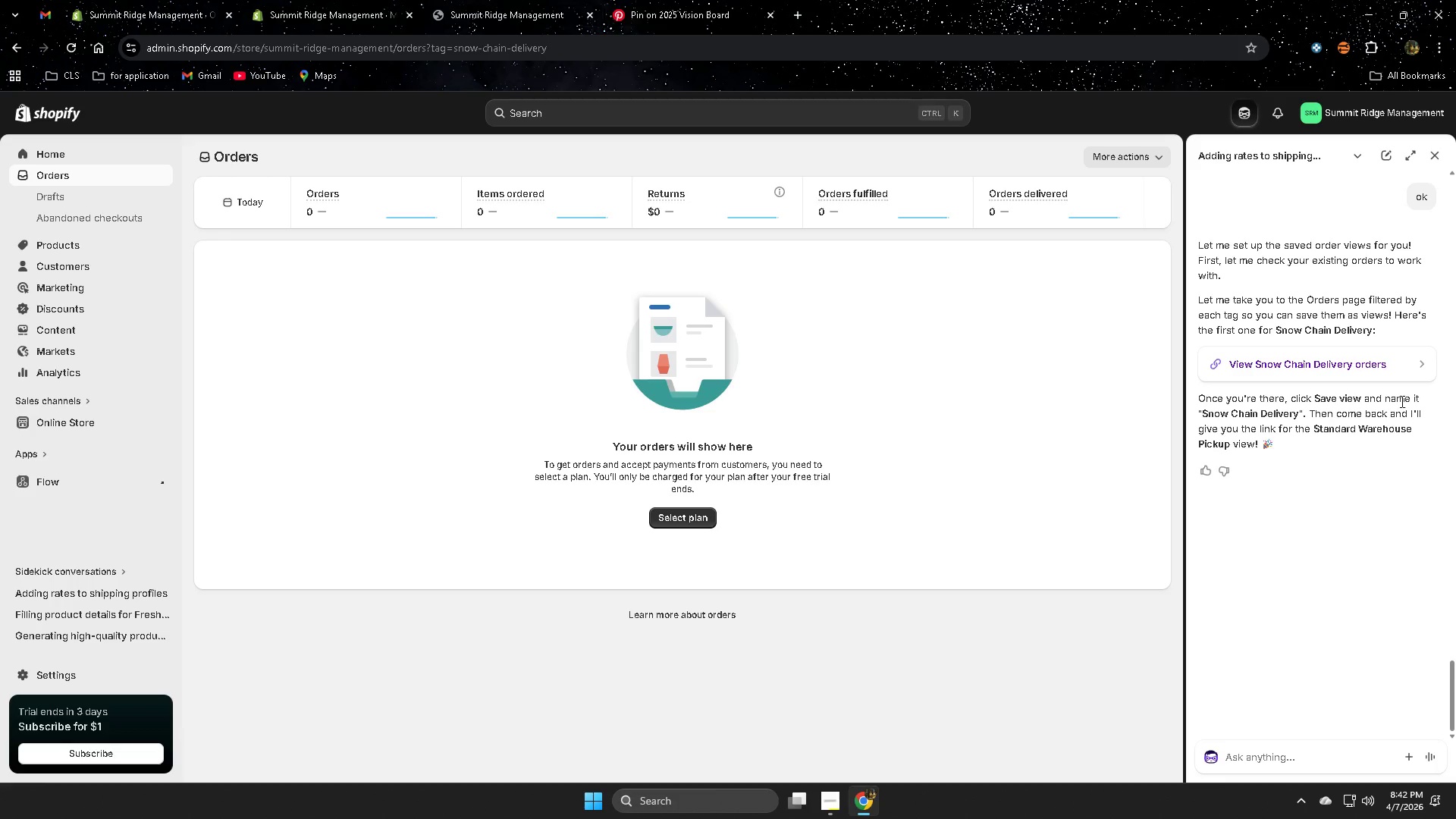 
wait(10.86)
 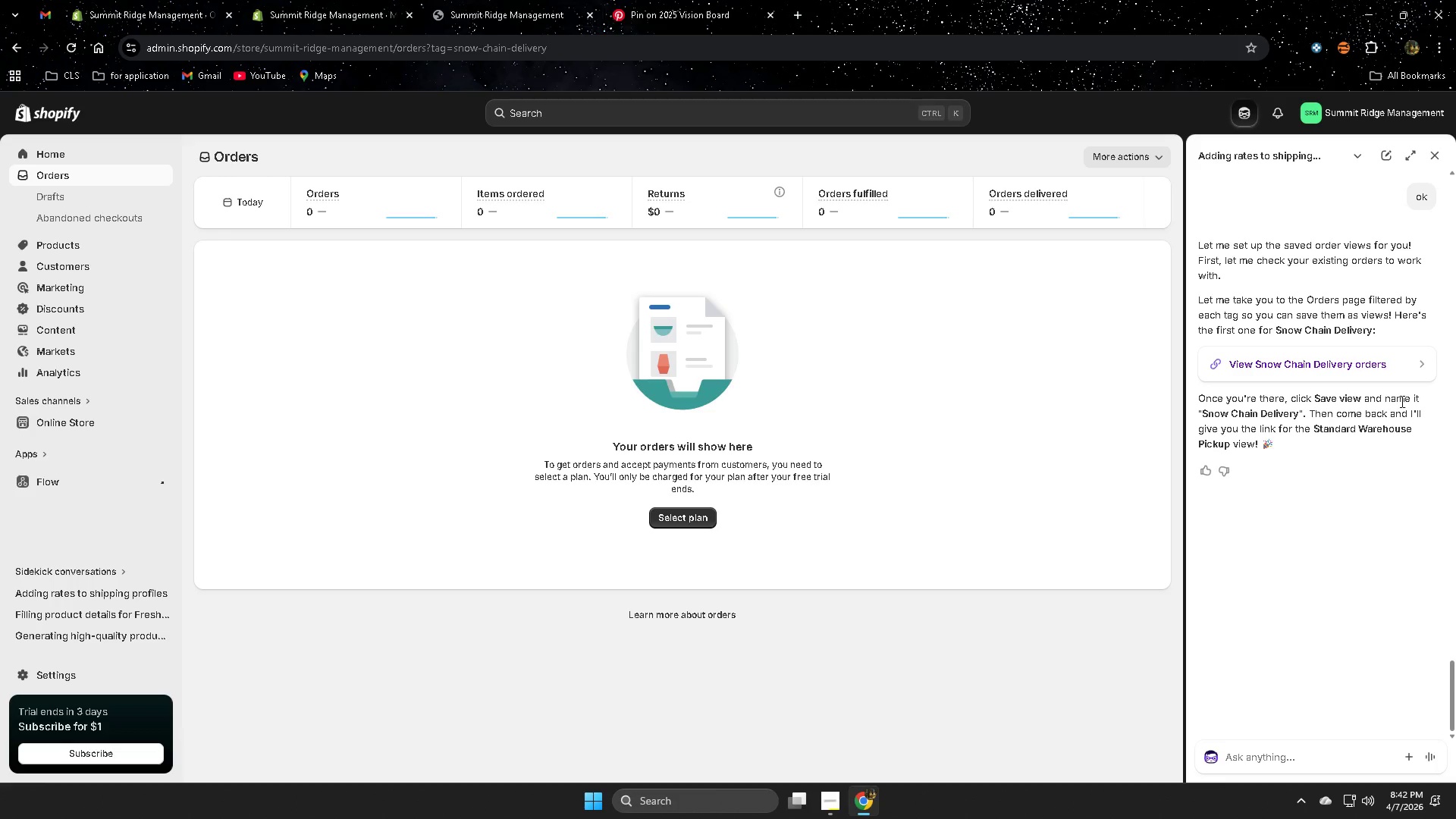 
left_click([63, 175])
 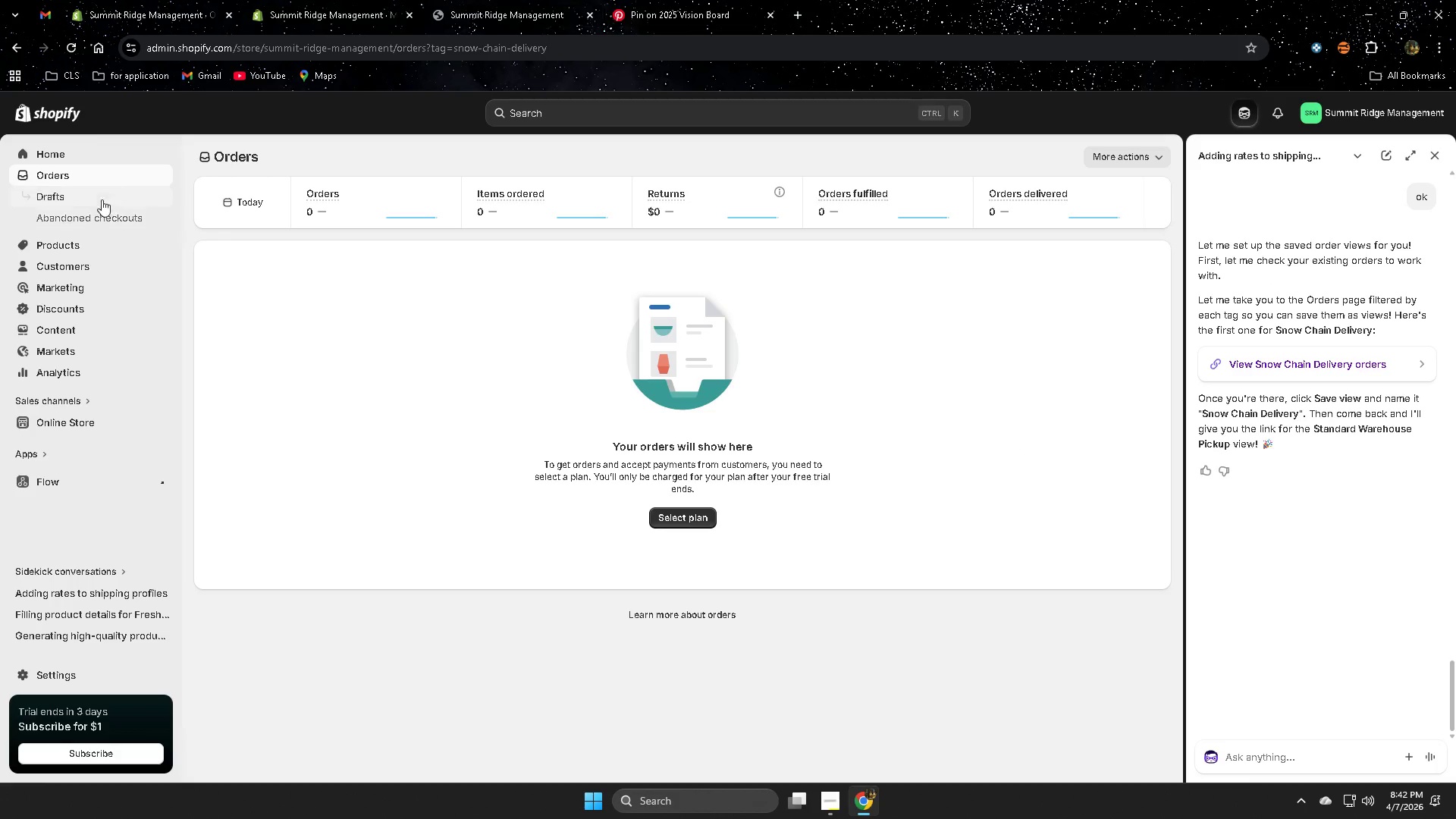 
left_click([13, 49])
 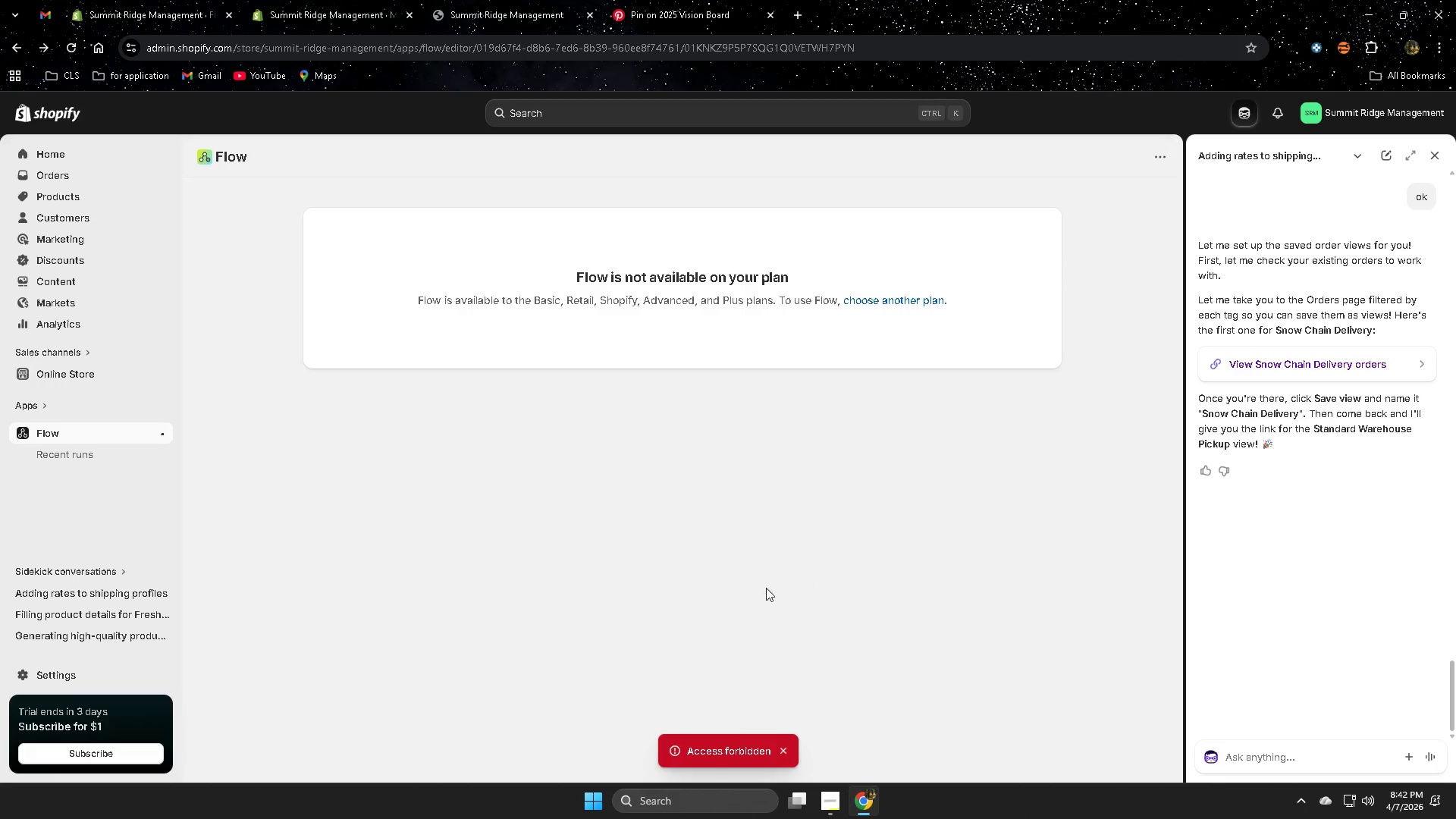 
wait(5.11)
 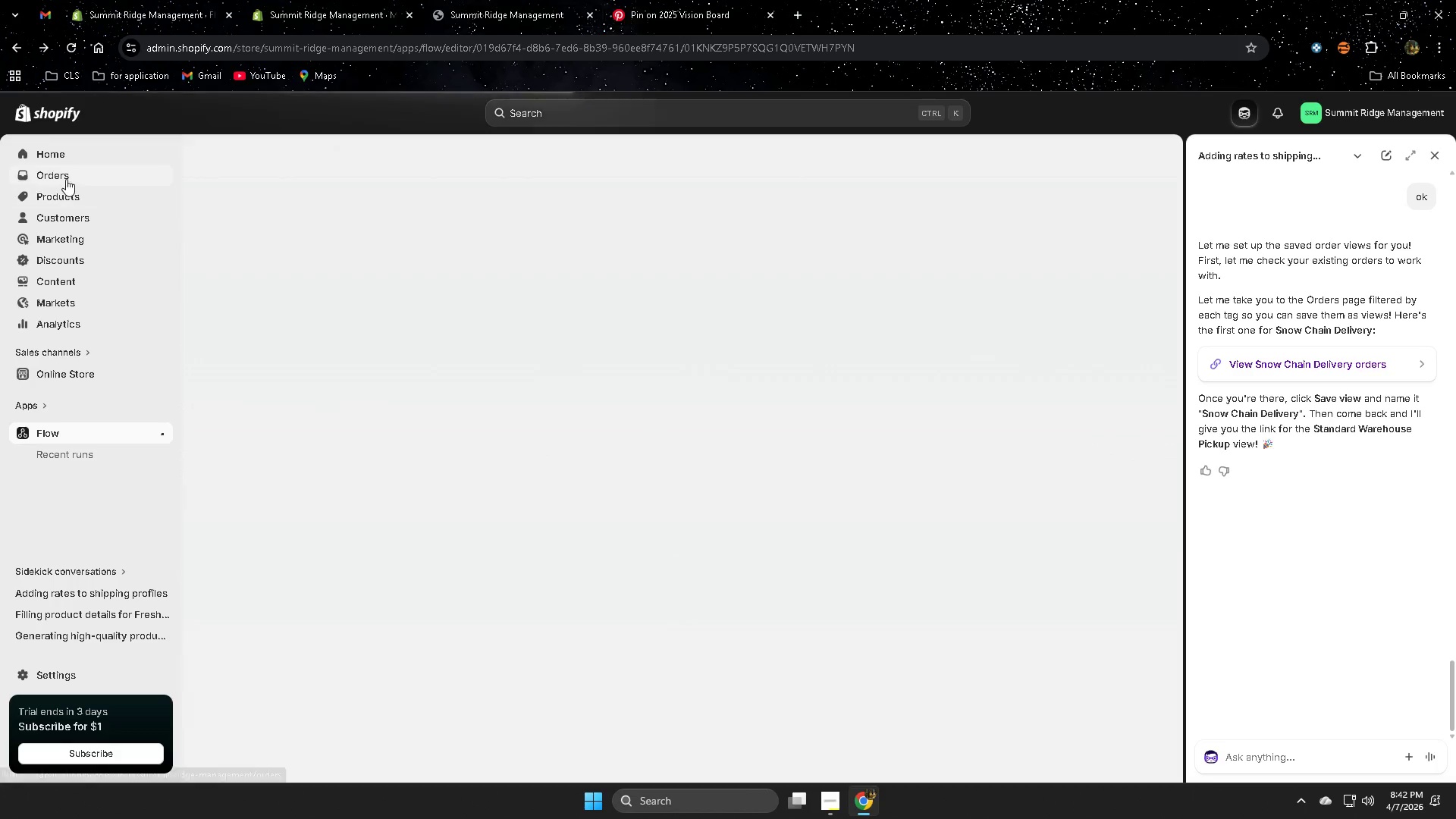 
left_click([783, 748])
 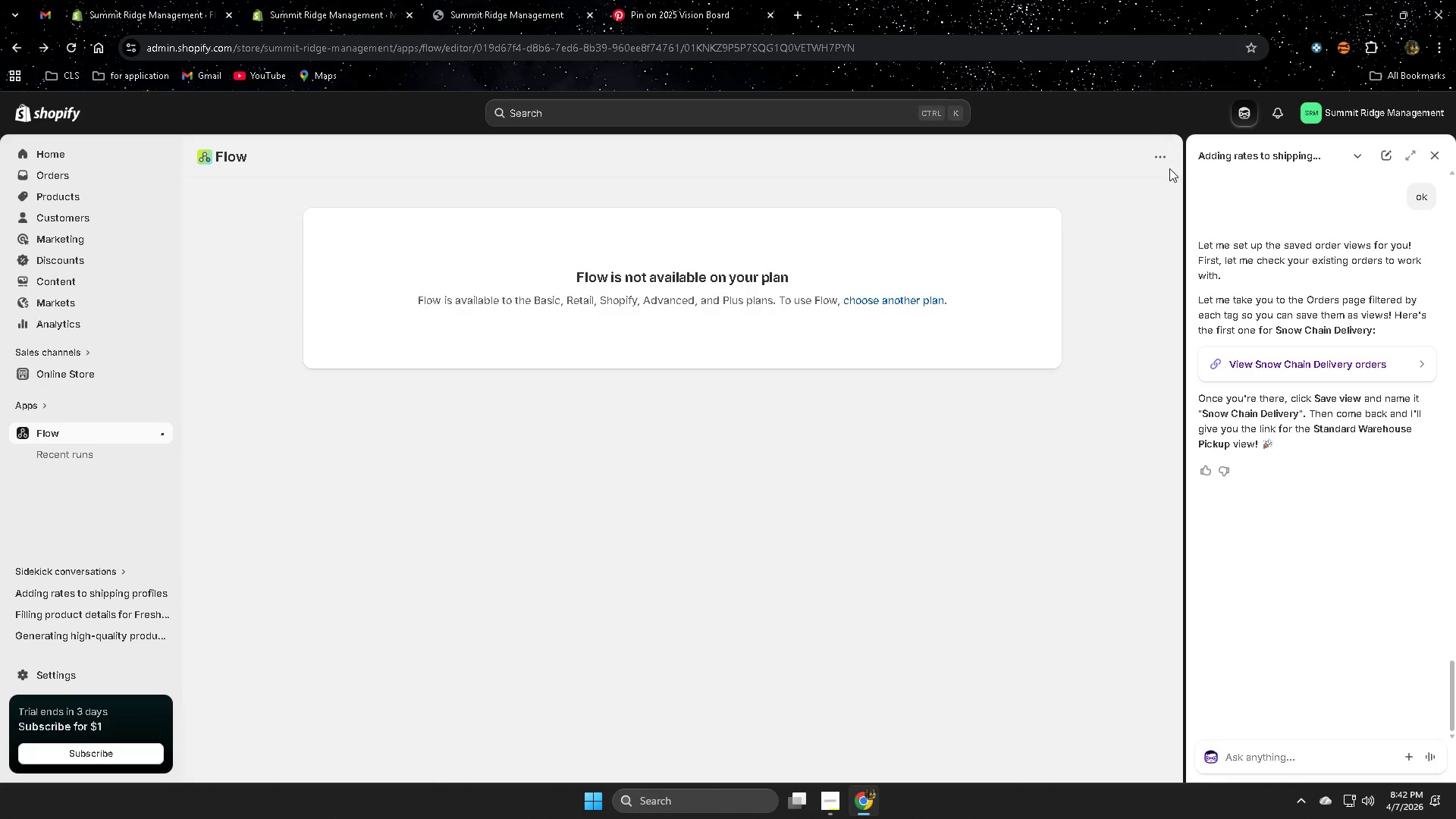 
left_click([1169, 162])
 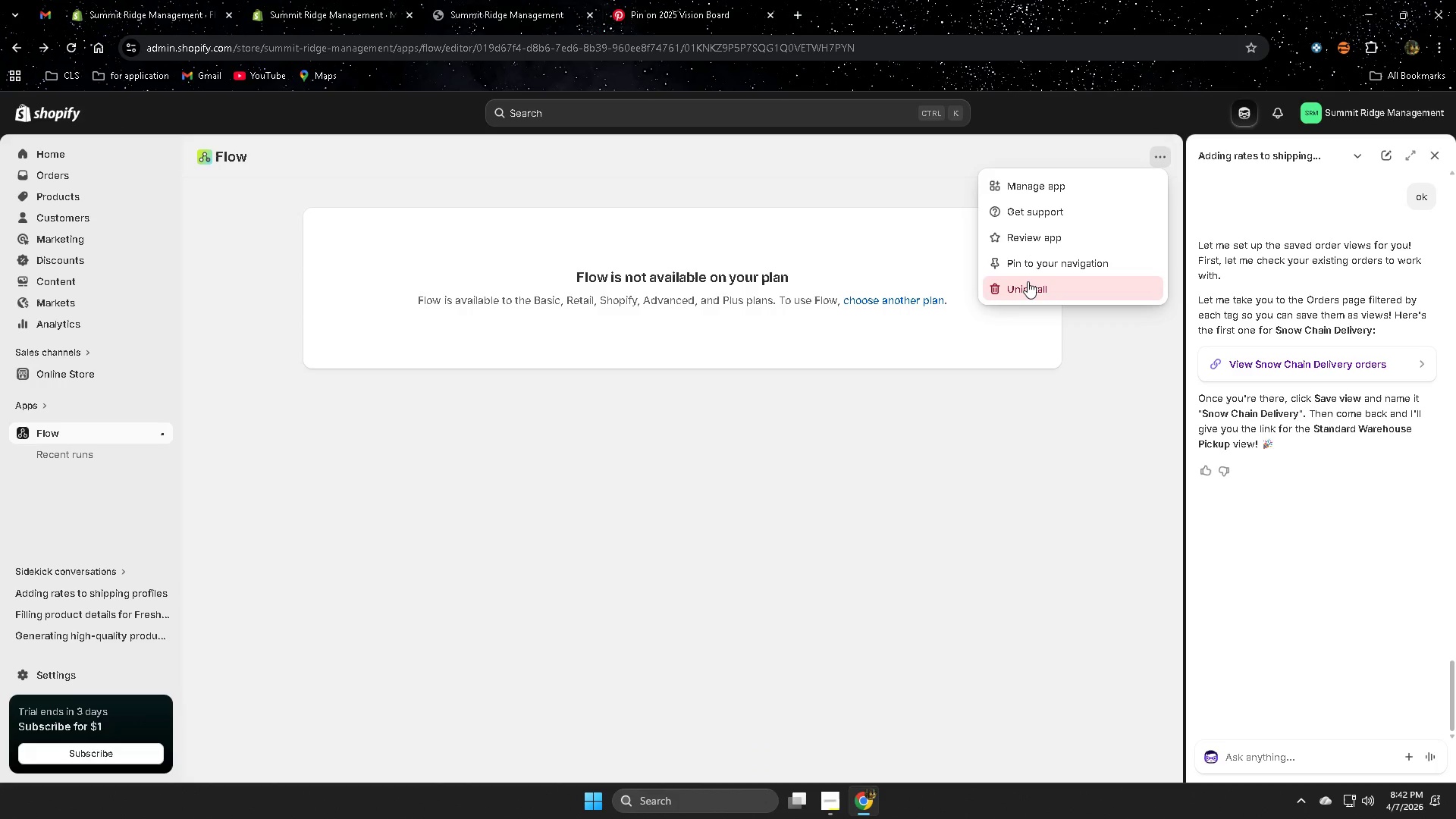 
left_click([1028, 281])
 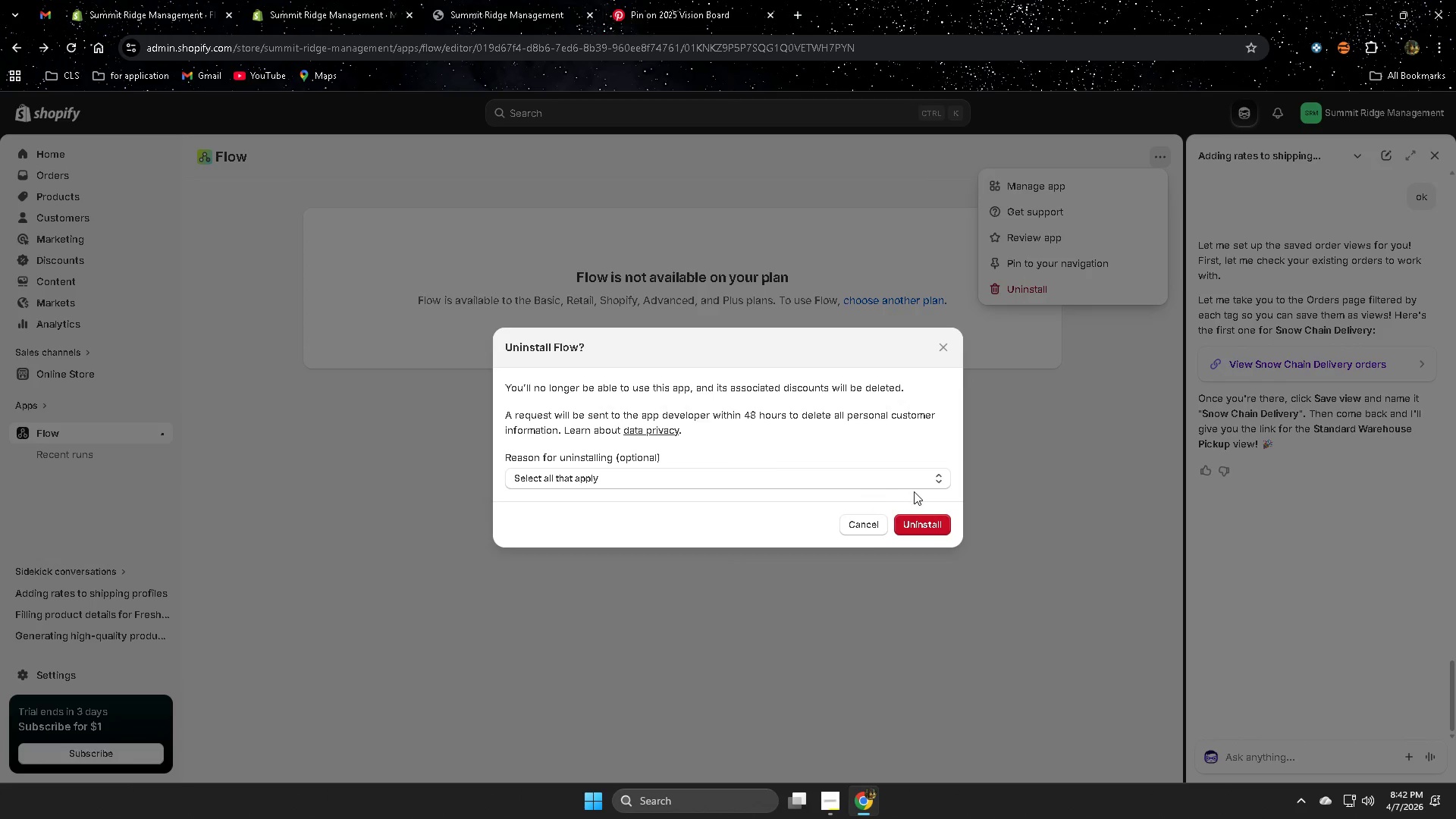 
left_click([918, 524])
 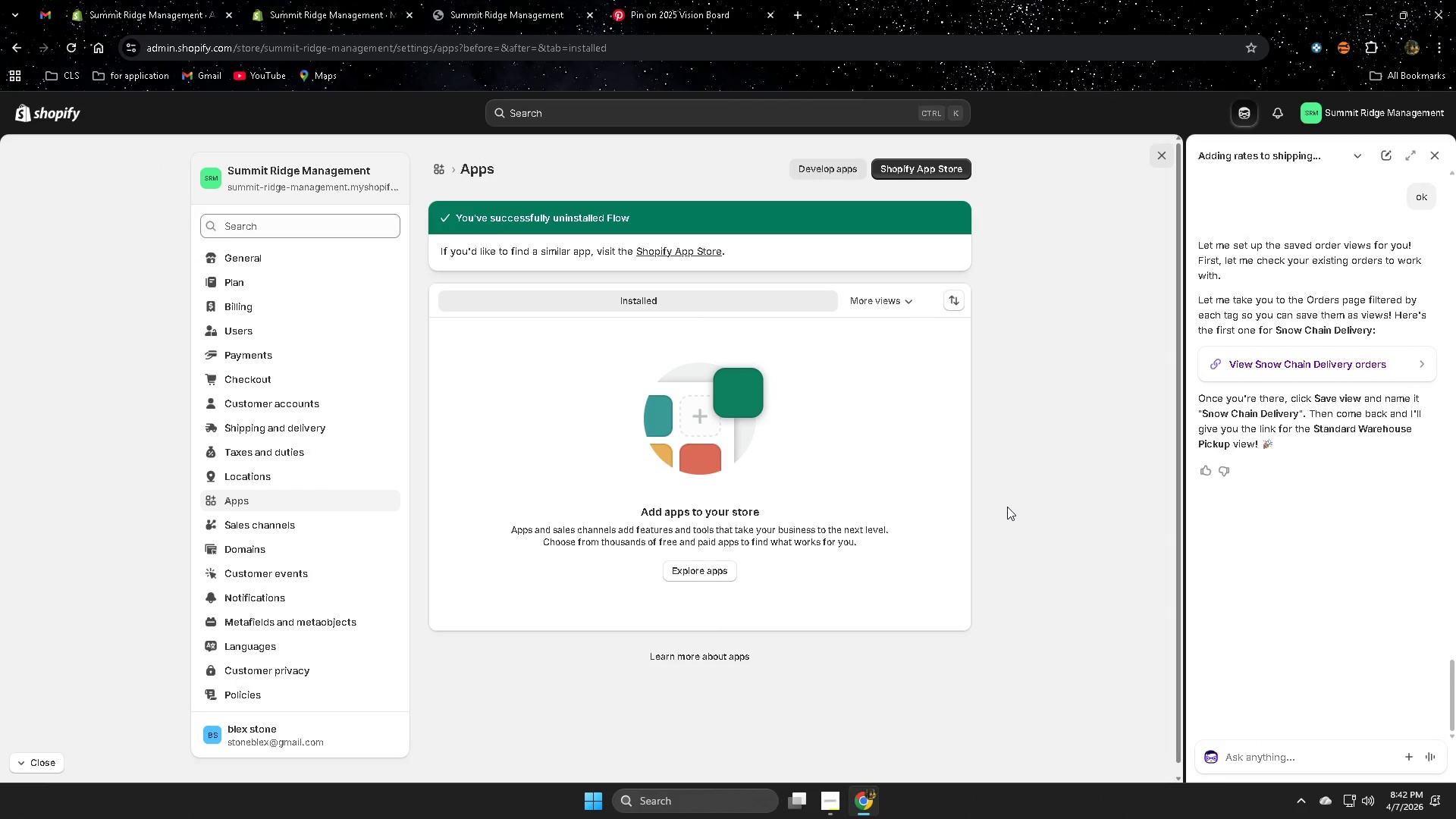 
wait(6.36)
 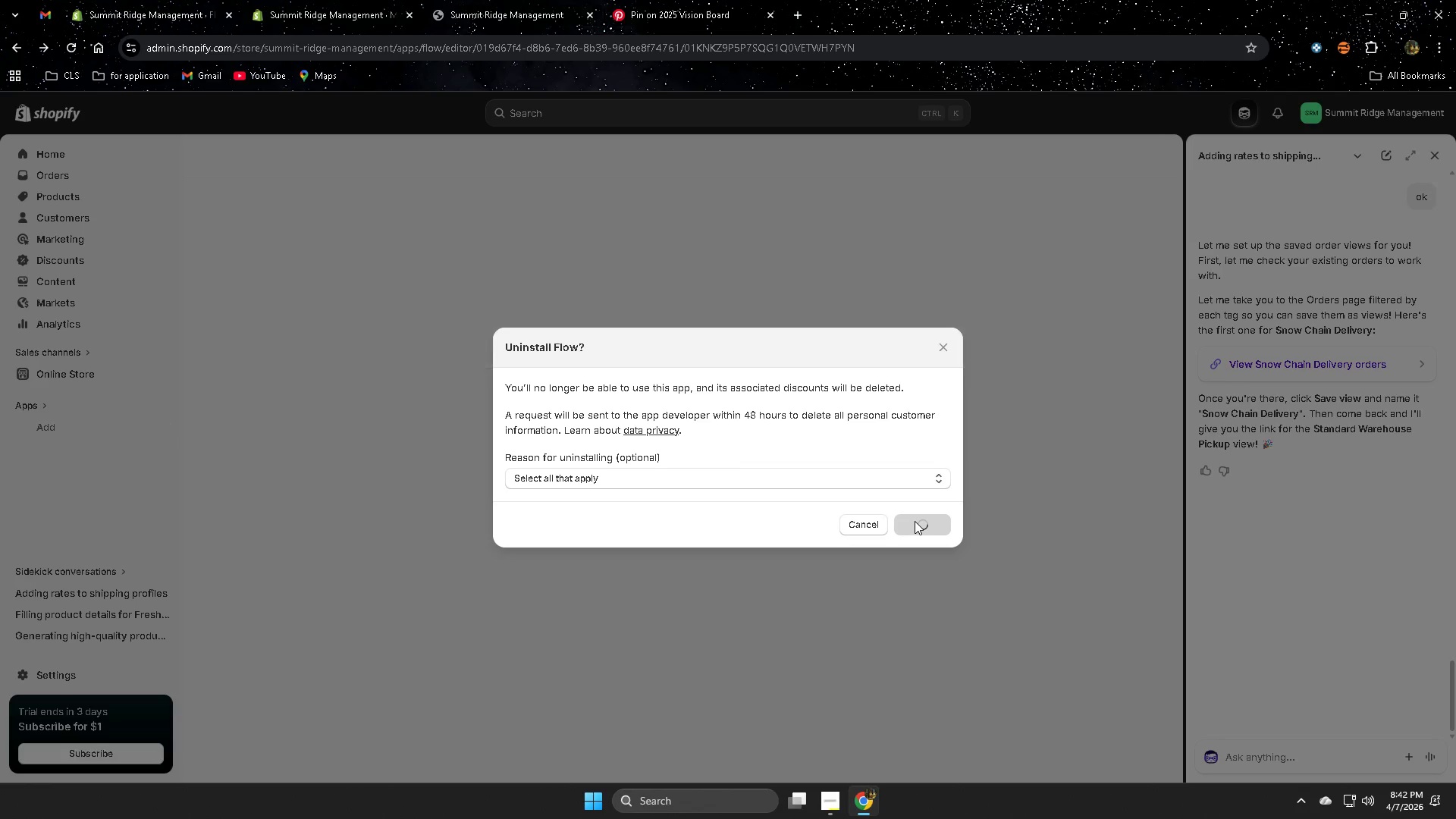 
scroll: coordinate [1348, 378], scroll_direction: up, amount: 1.0
 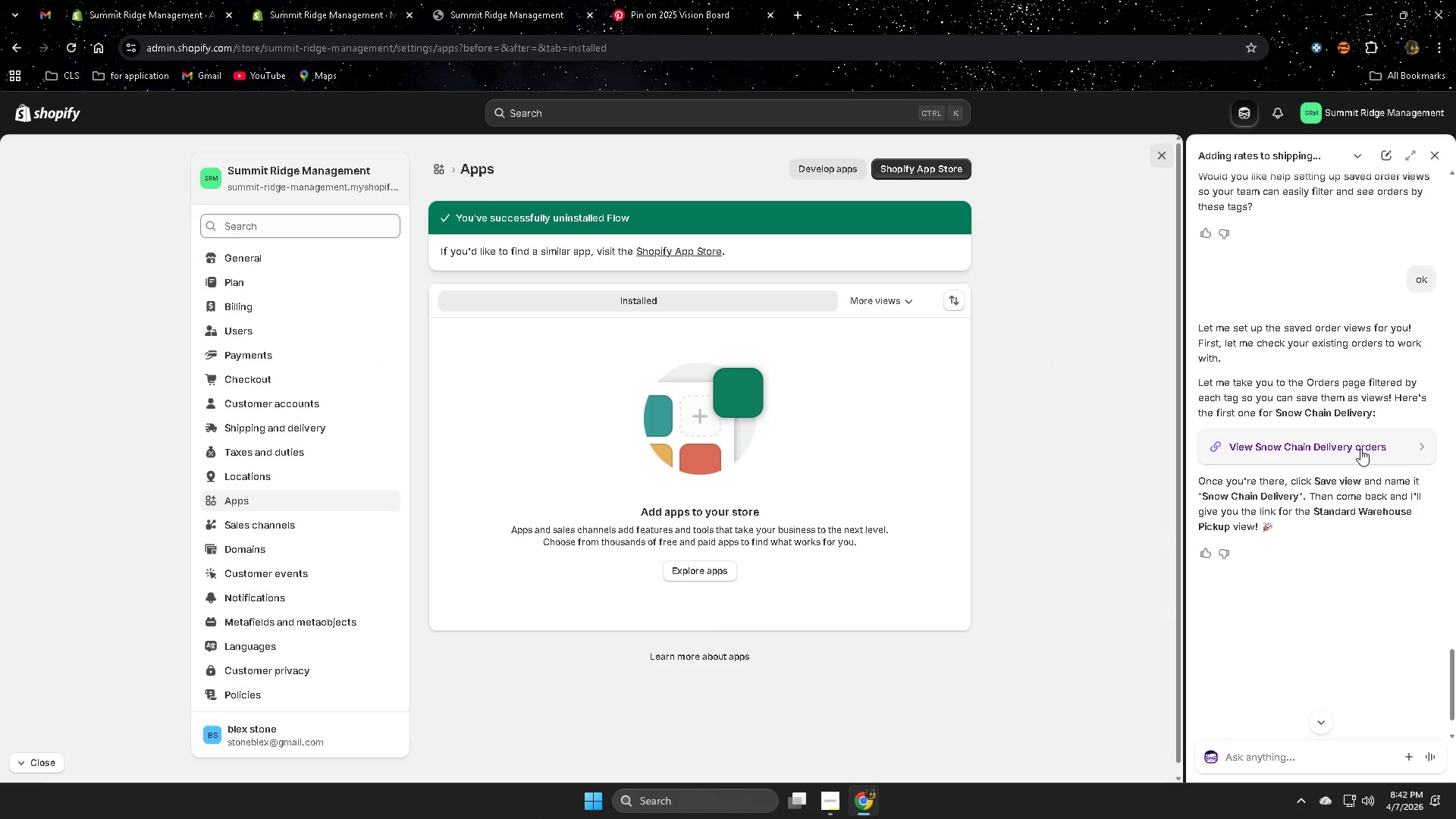 
left_click([1360, 449])
 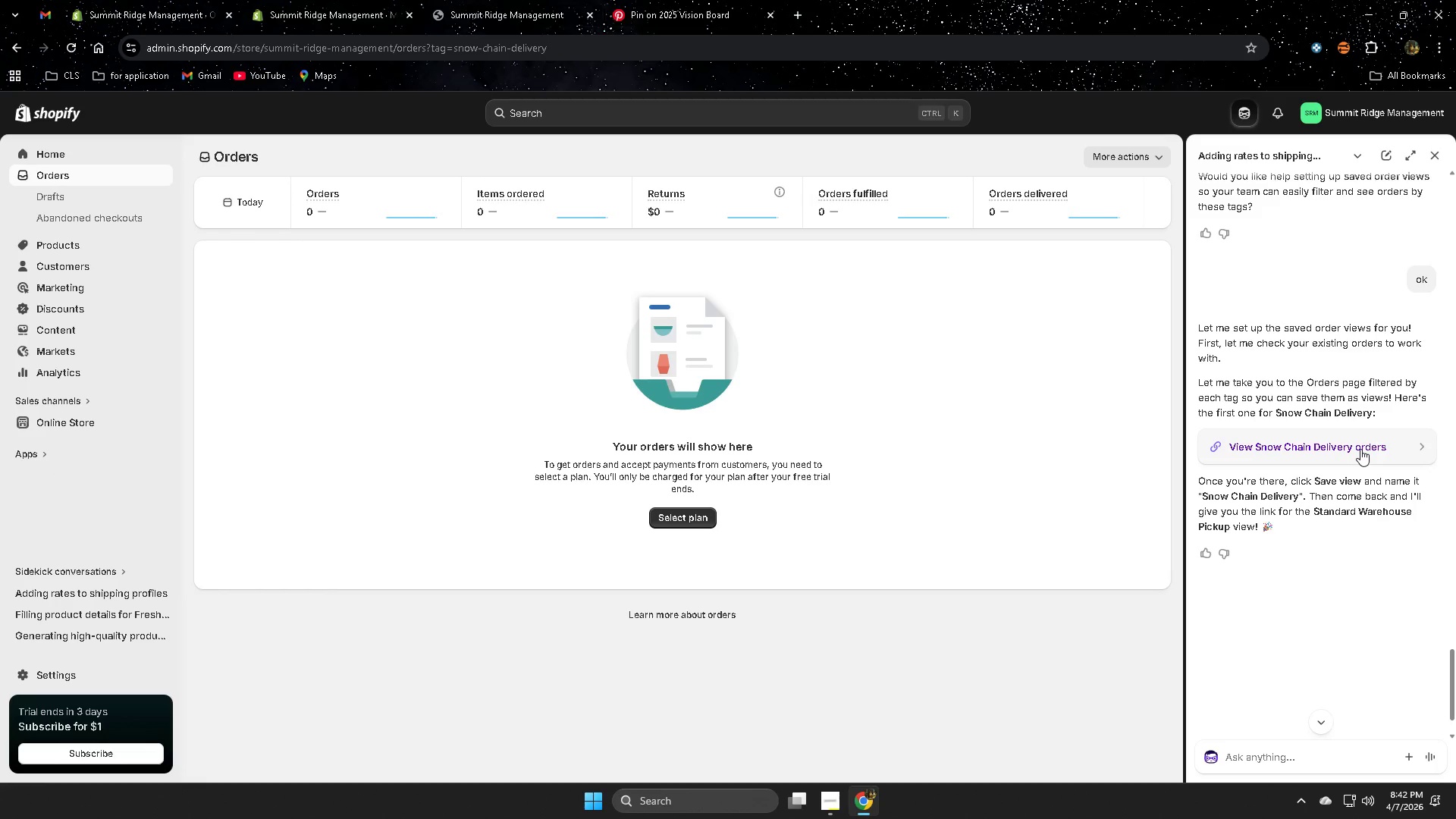 
double_click([1360, 449])
 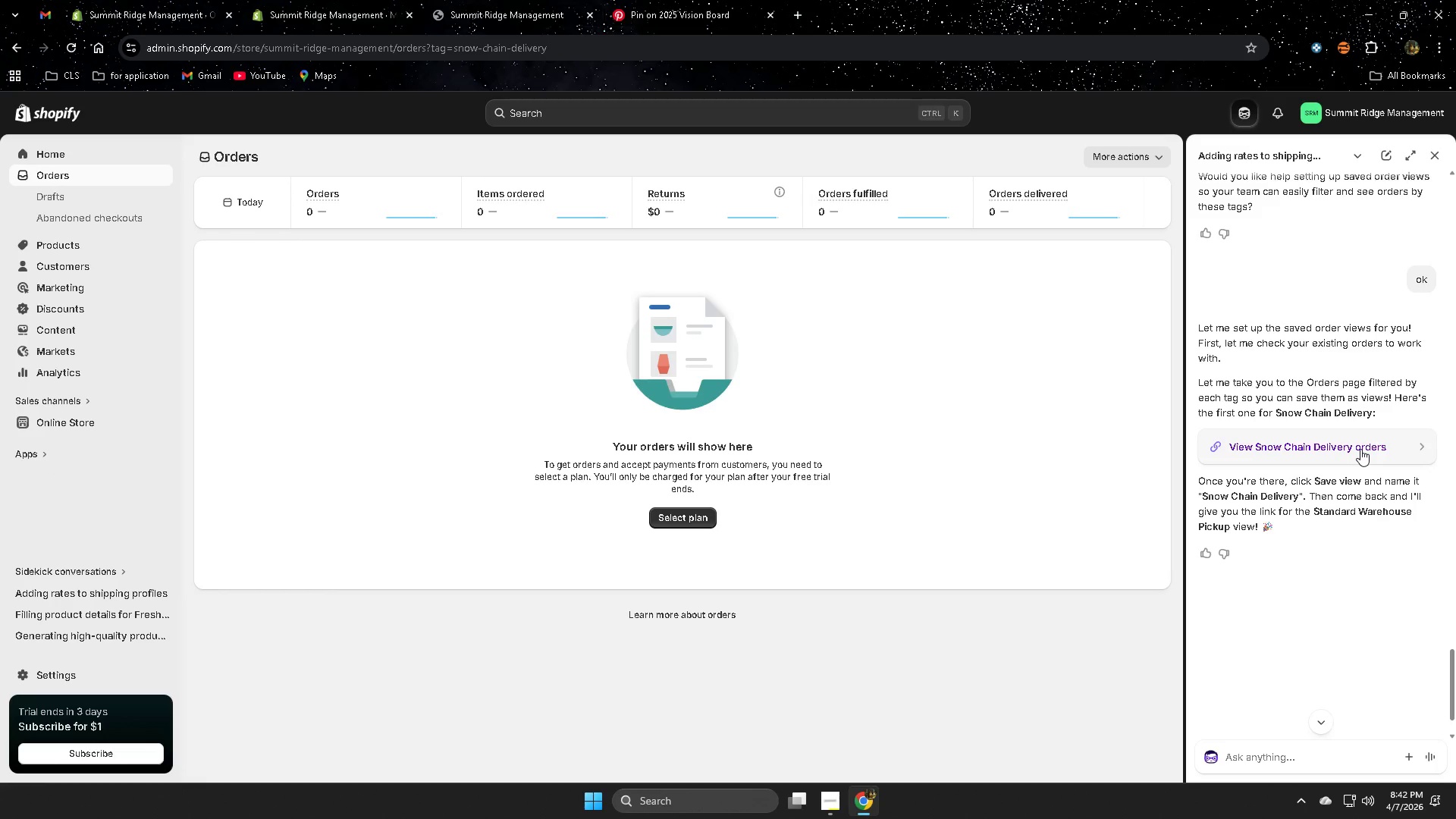 
triple_click([1360, 449])
 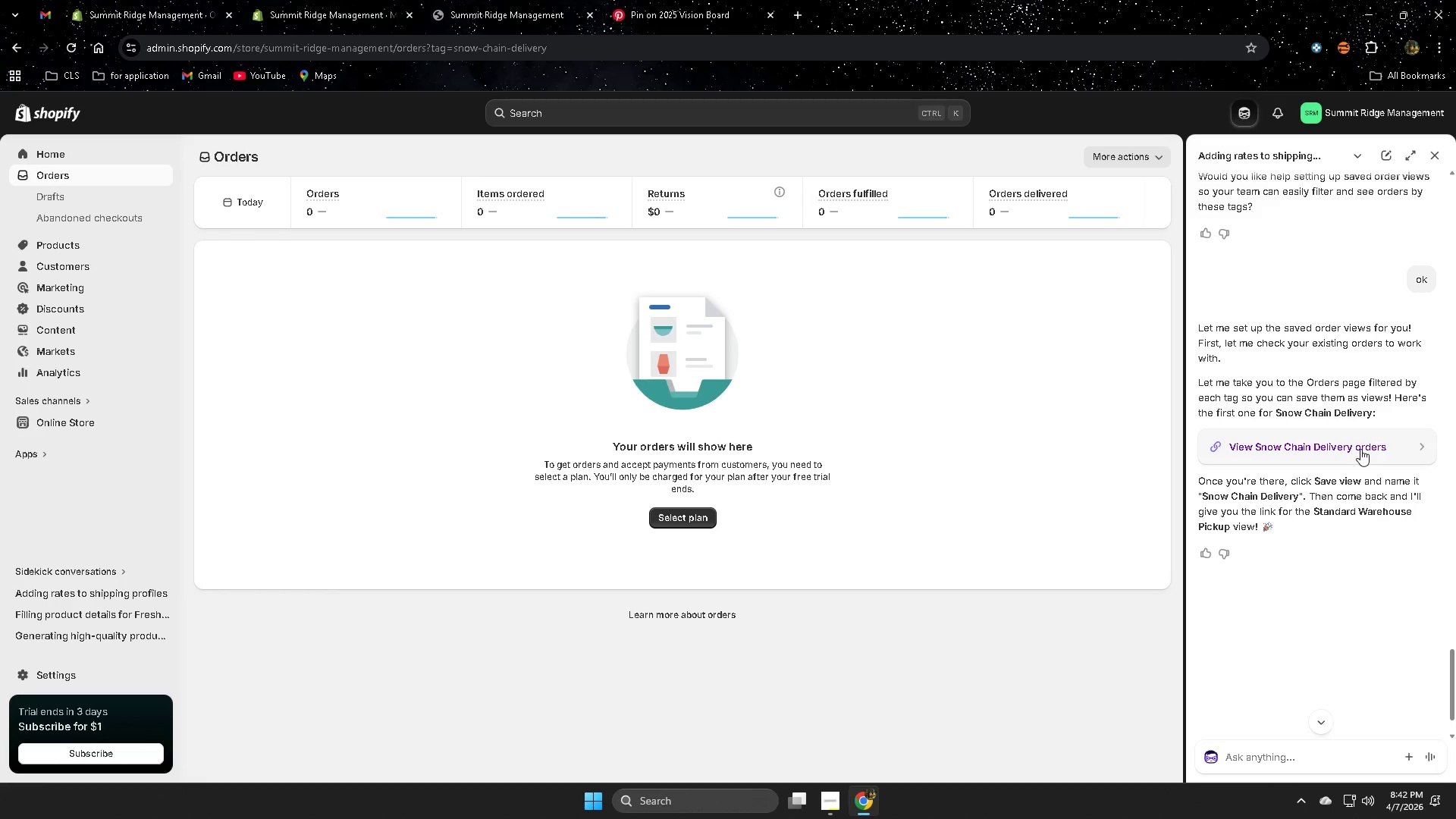 
triple_click([1360, 449])
 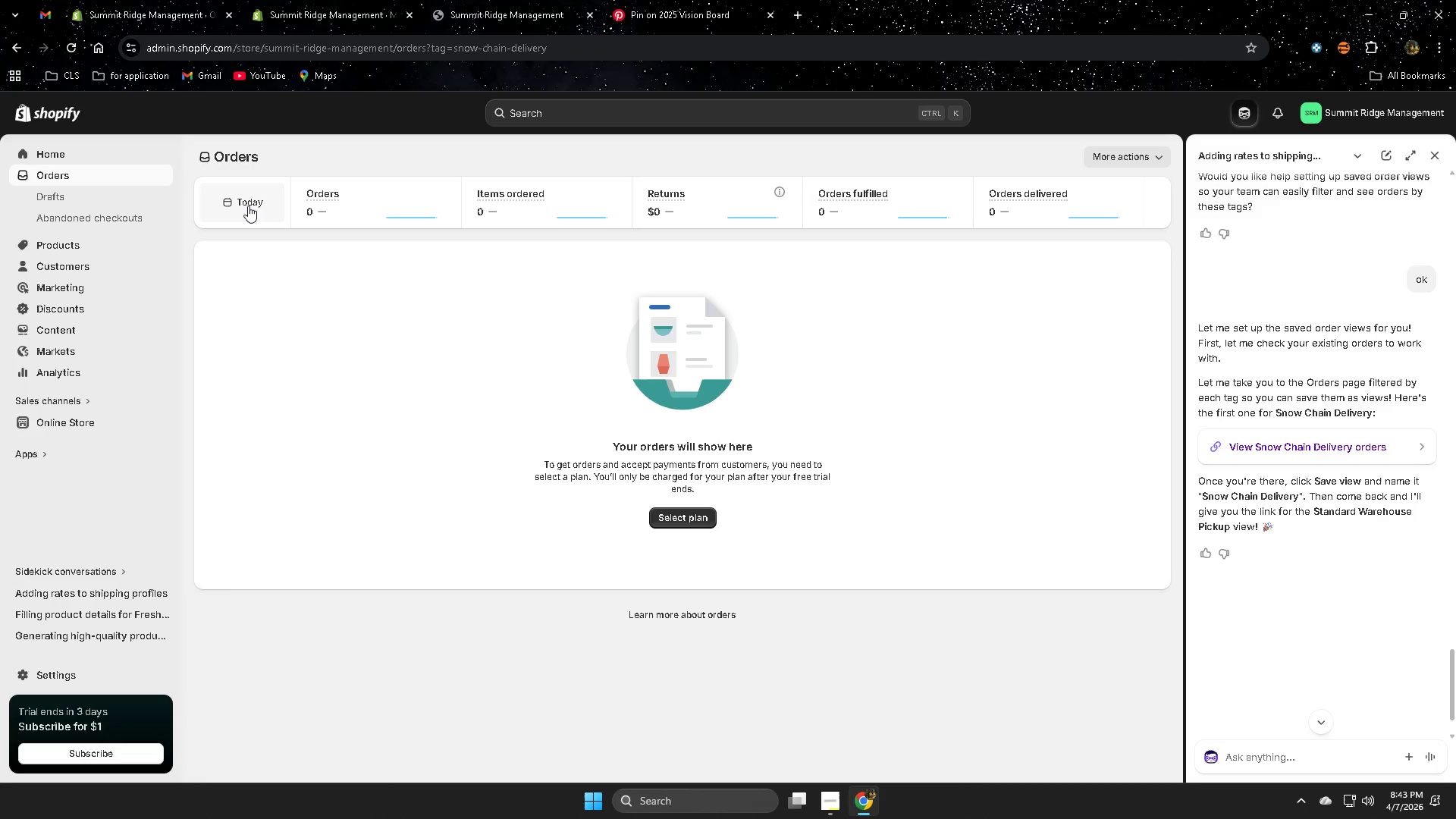 
left_click([249, 204])
 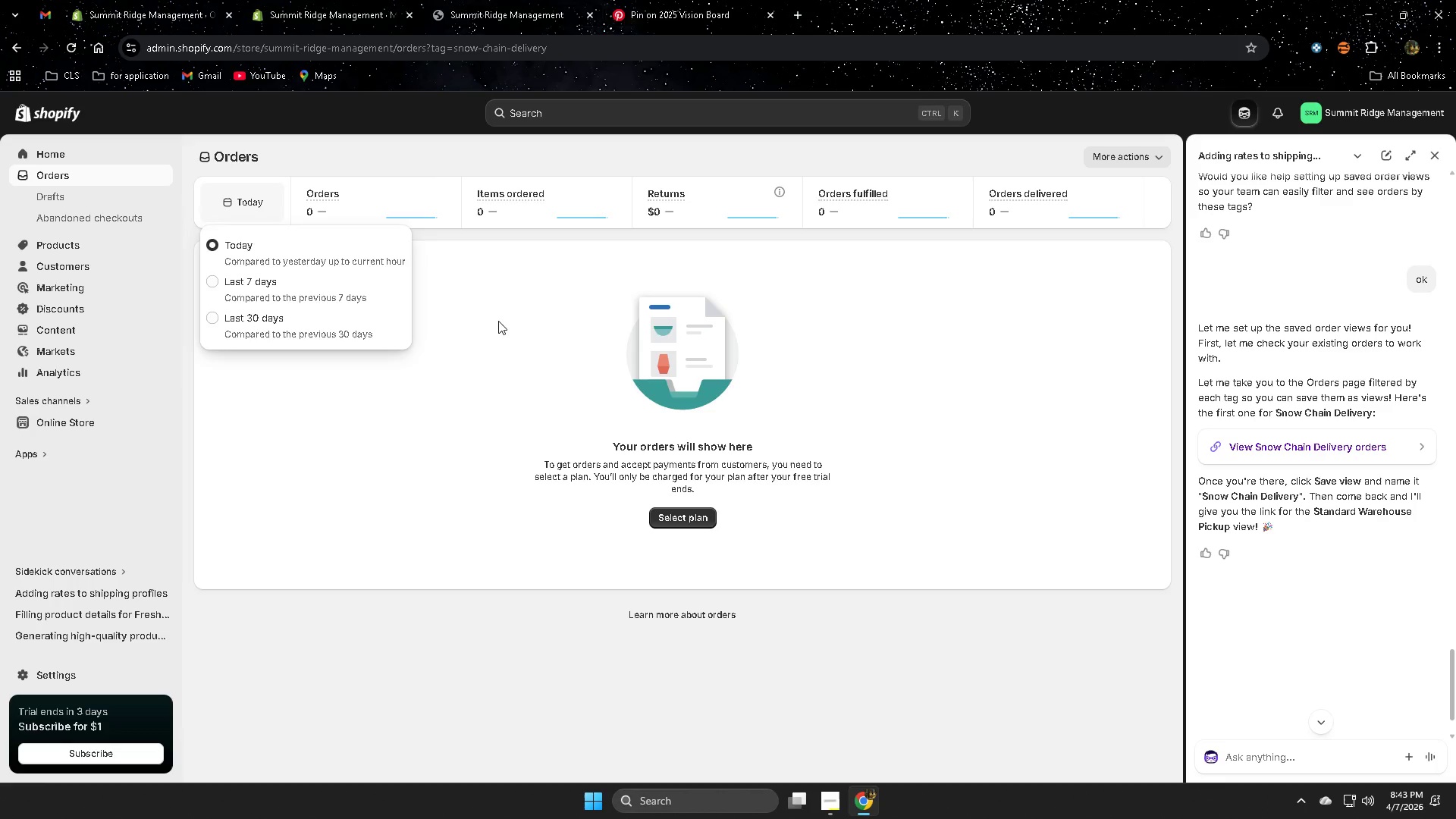 
double_click([379, 222])
 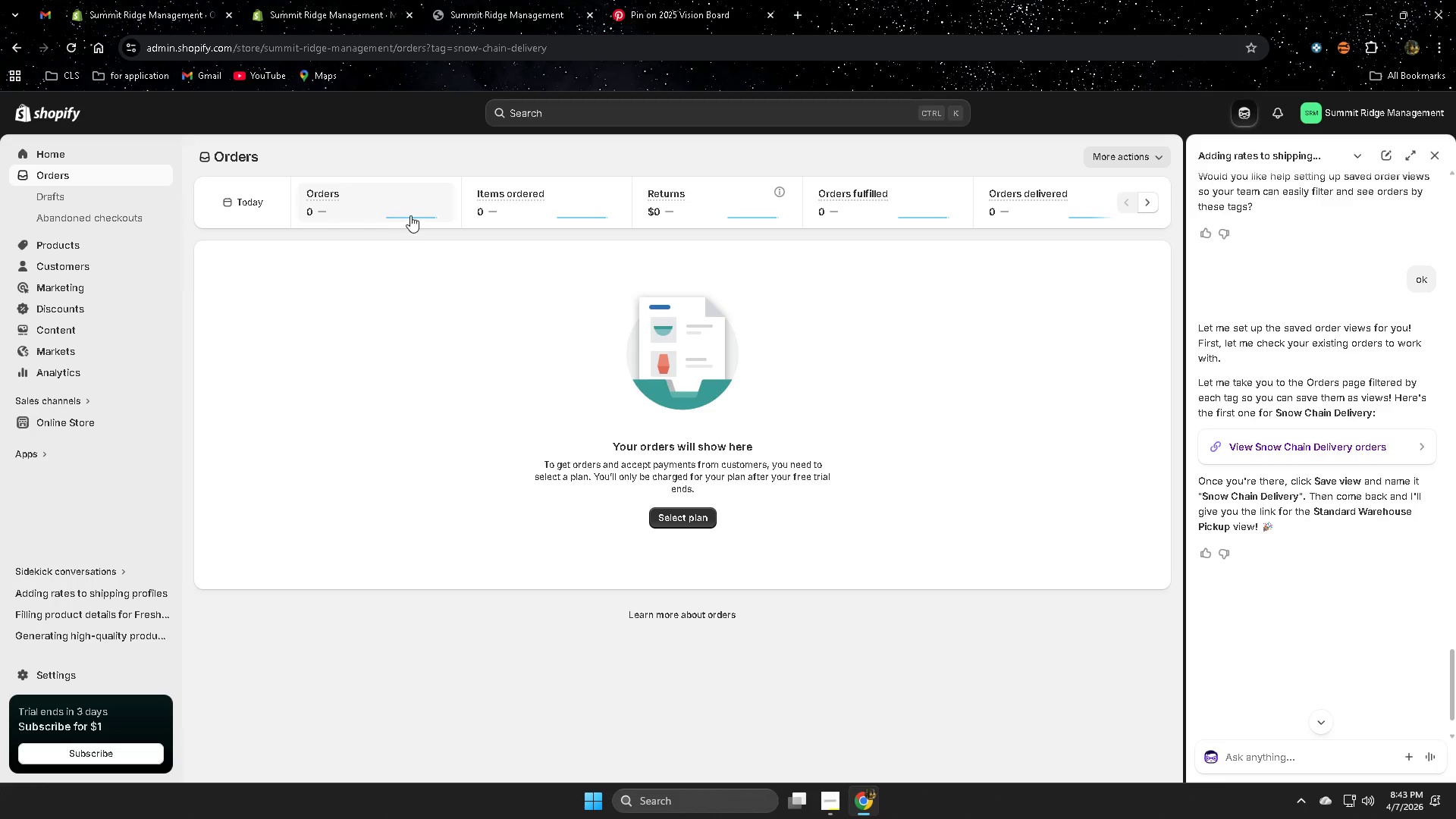 
triple_click([410, 215])
 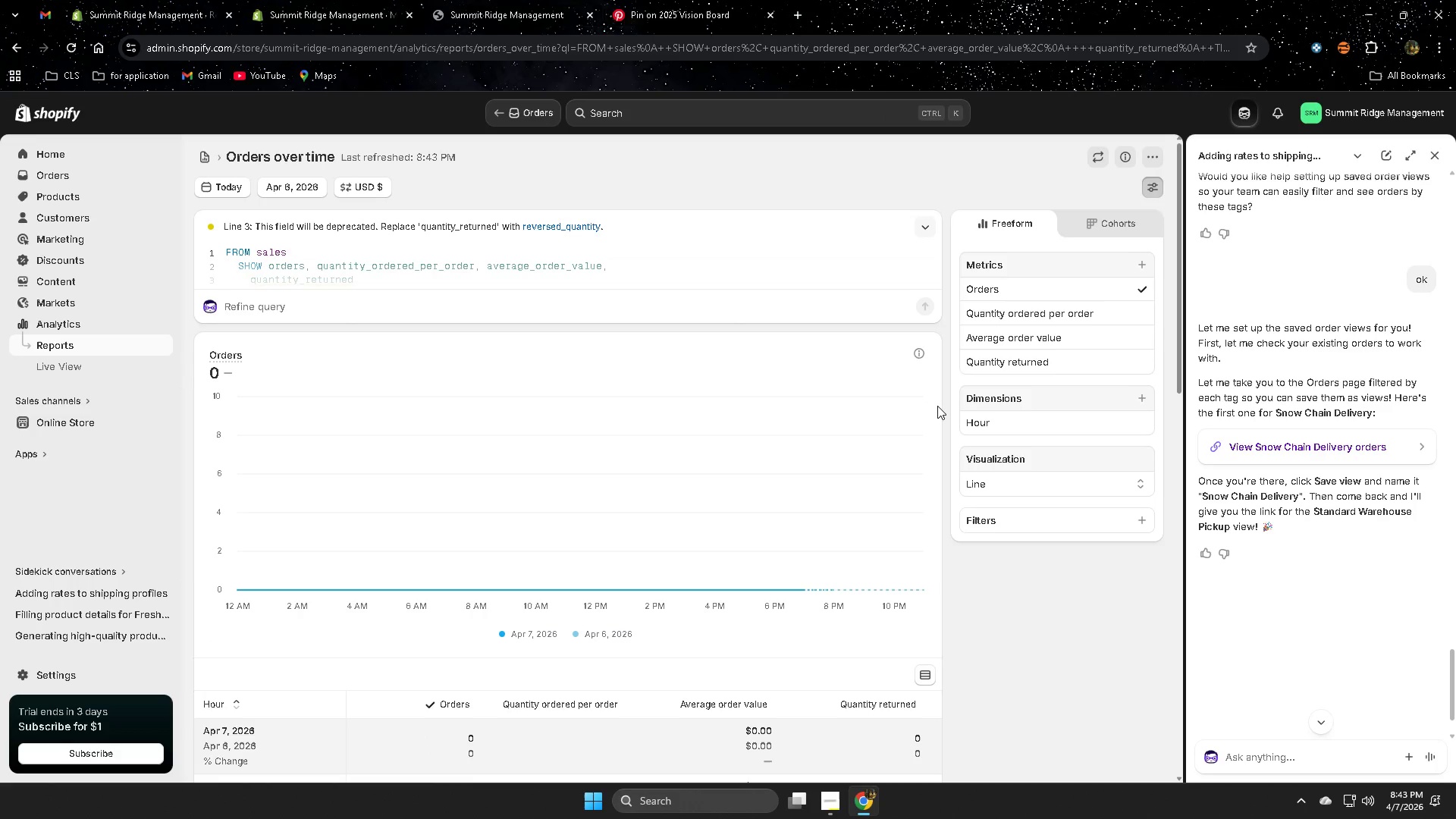 
wait(8.27)
 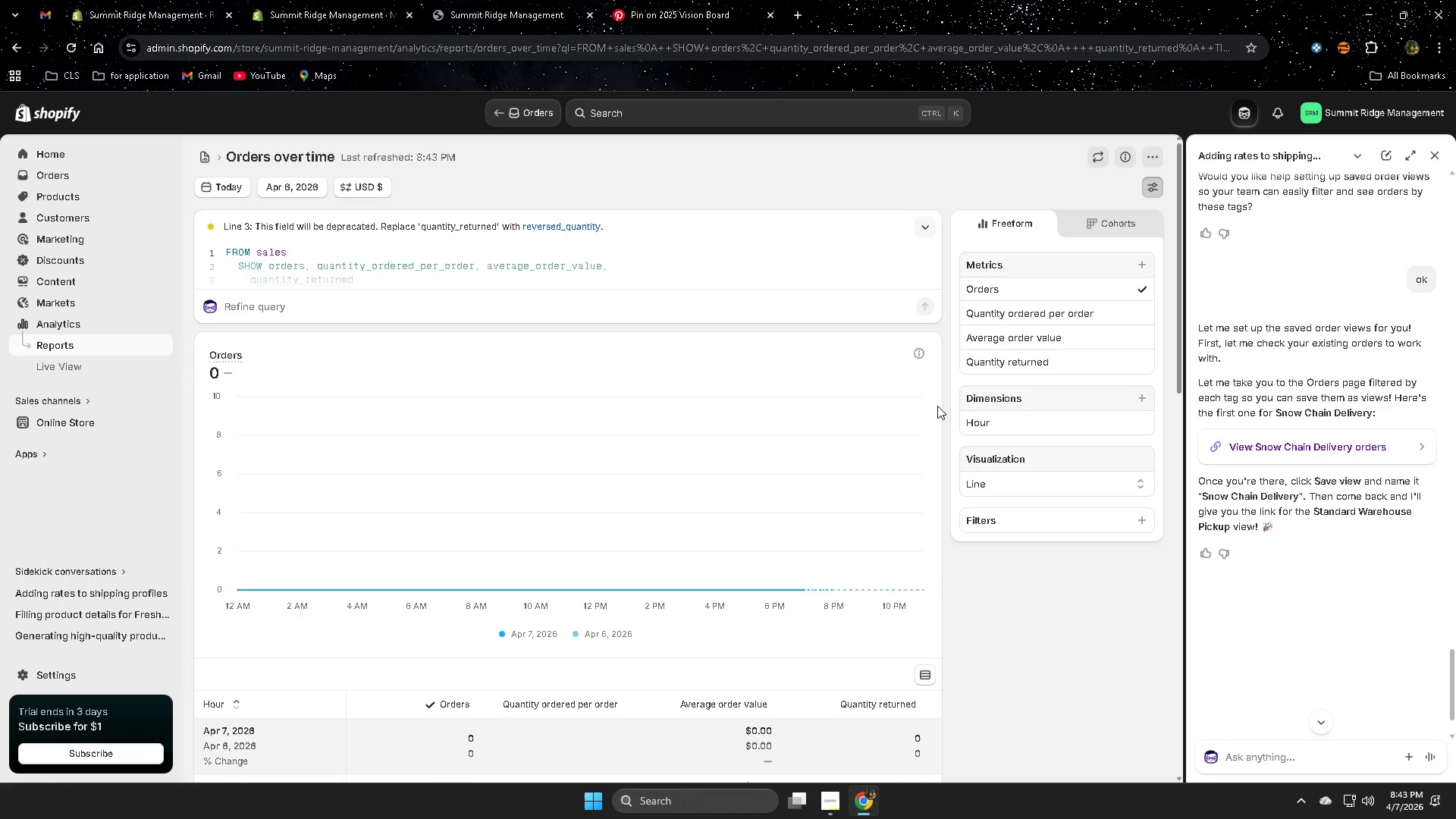 
mouse_move([1033, 417])
 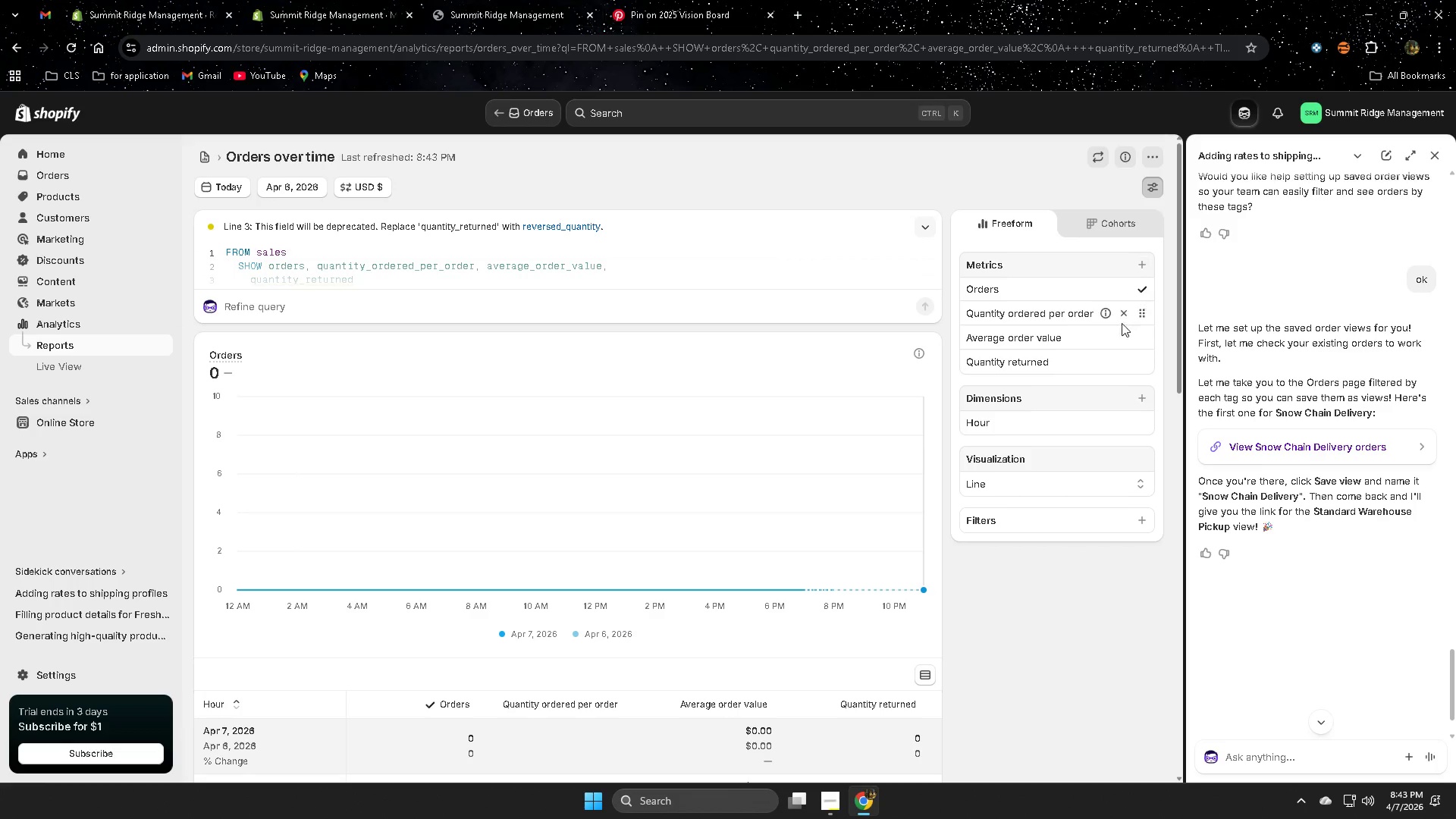 
scroll: coordinate [962, 641], scroll_direction: down, amount: 6.0
 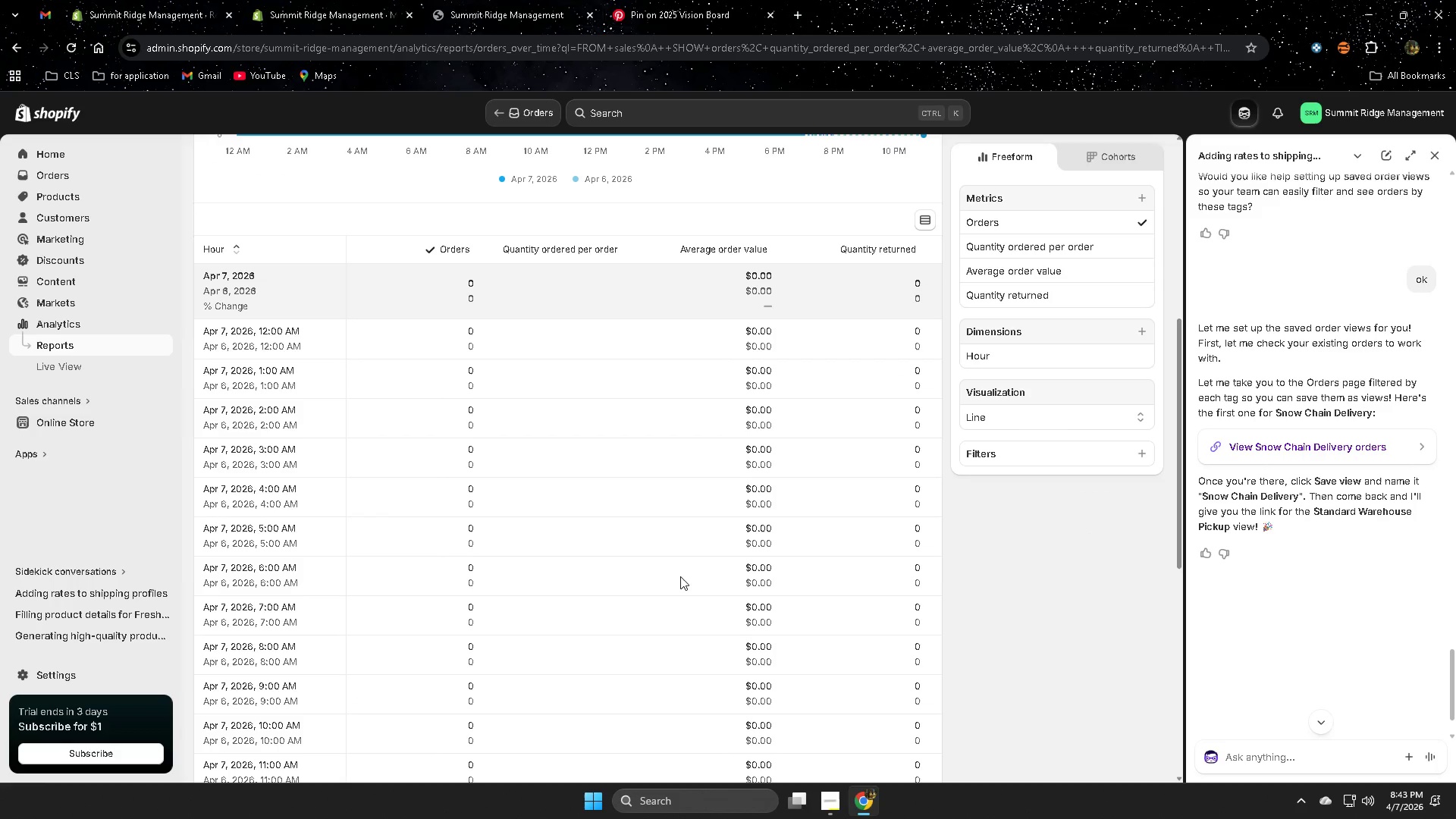 
scroll: coordinate [680, 576], scroll_direction: up, amount: 4.0
 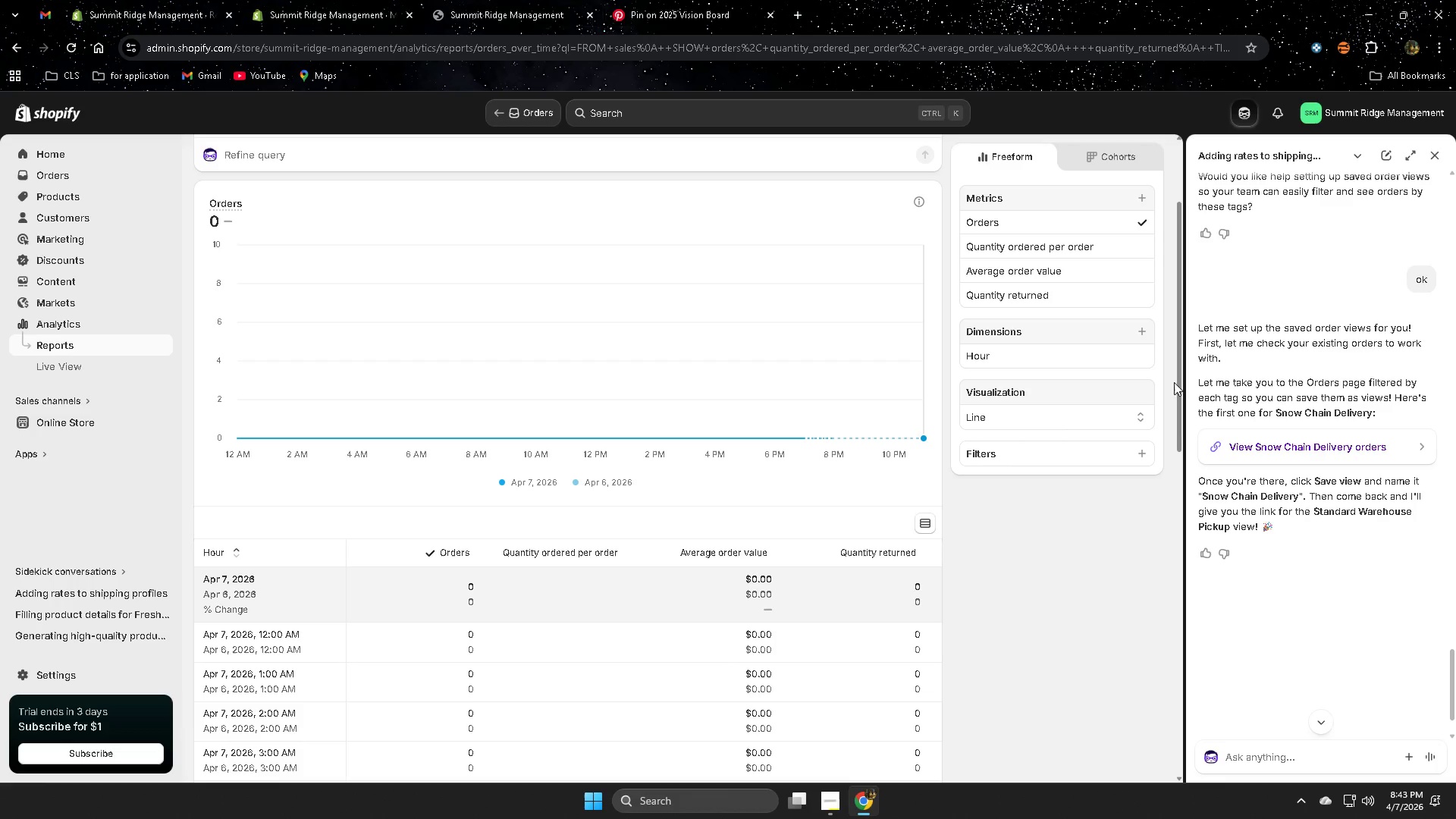 
wait(20.37)
 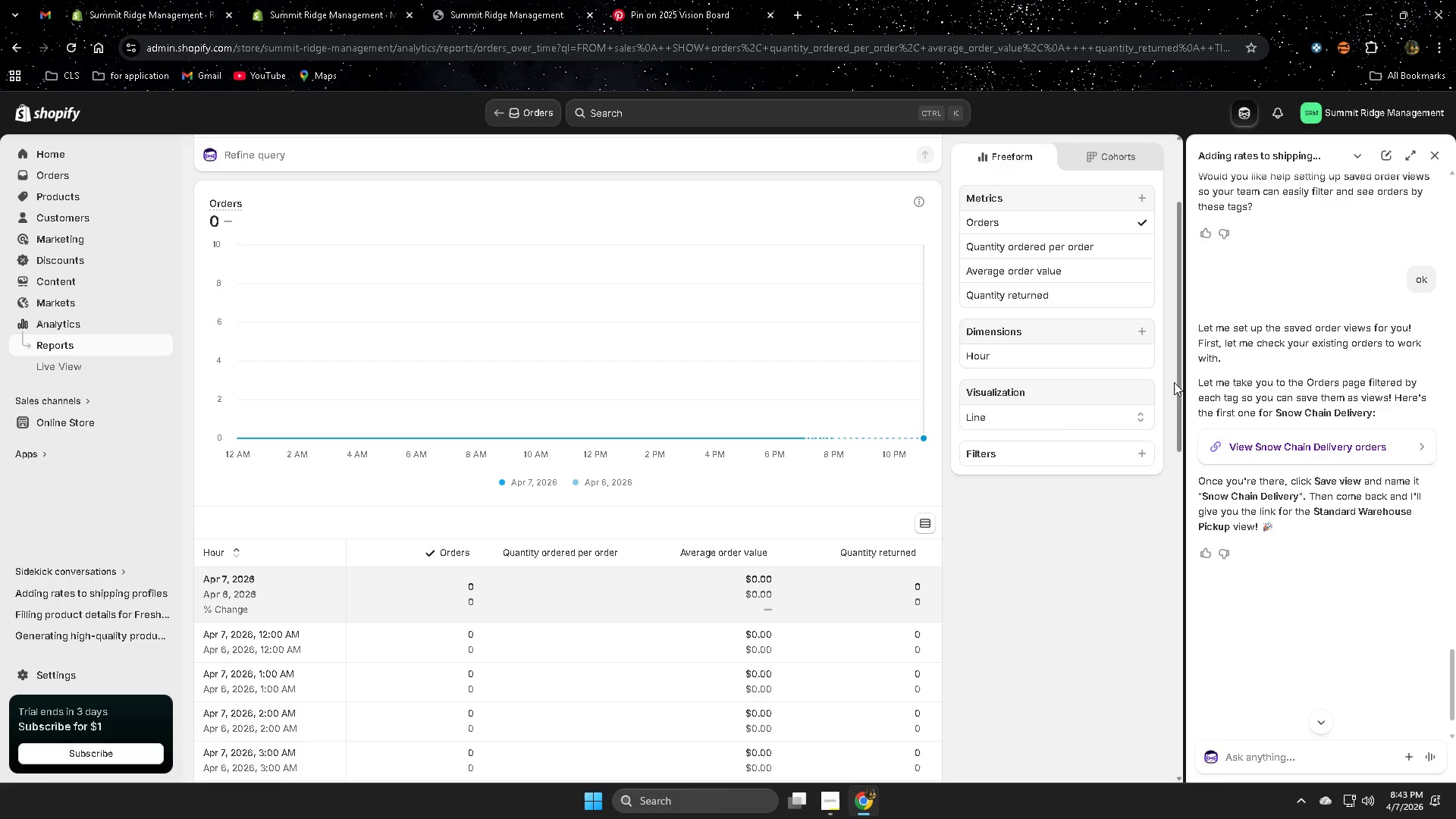 
left_click([1291, 449])
 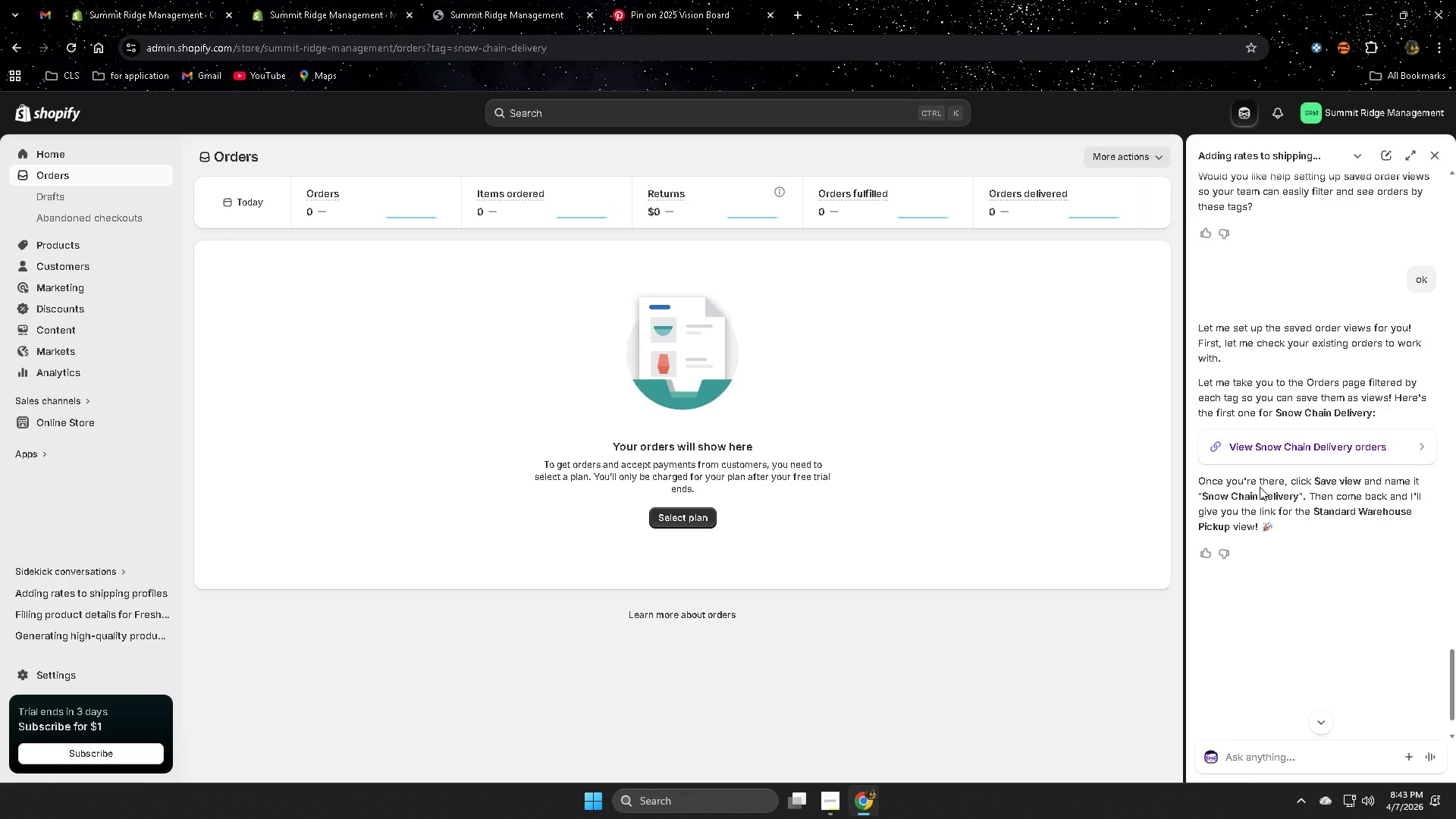 
wait(16.44)
 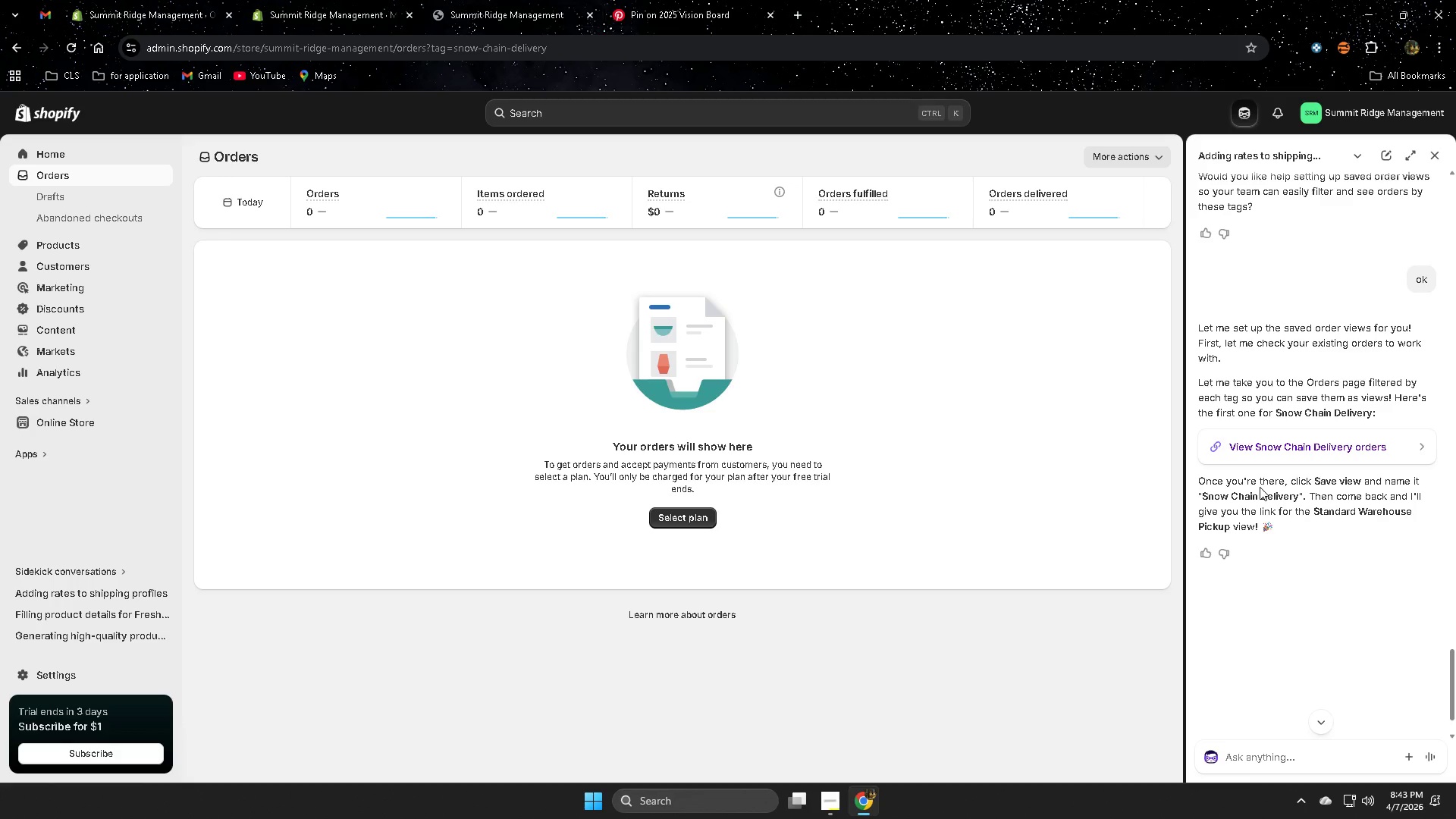 
double_click([1215, 497])
 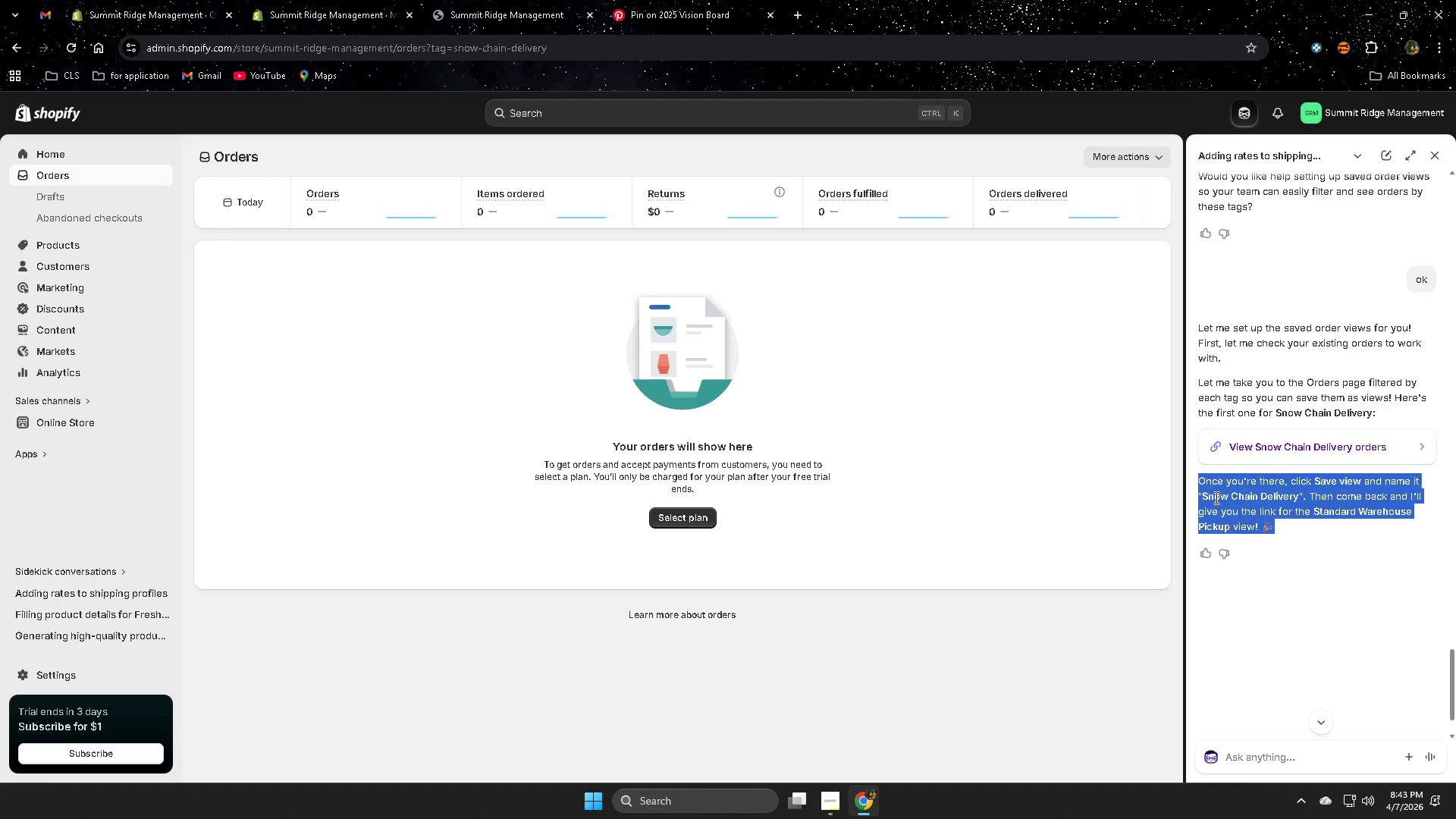 
left_click_drag(start_coordinate=[1215, 497], to_coordinate=[1247, 497])
 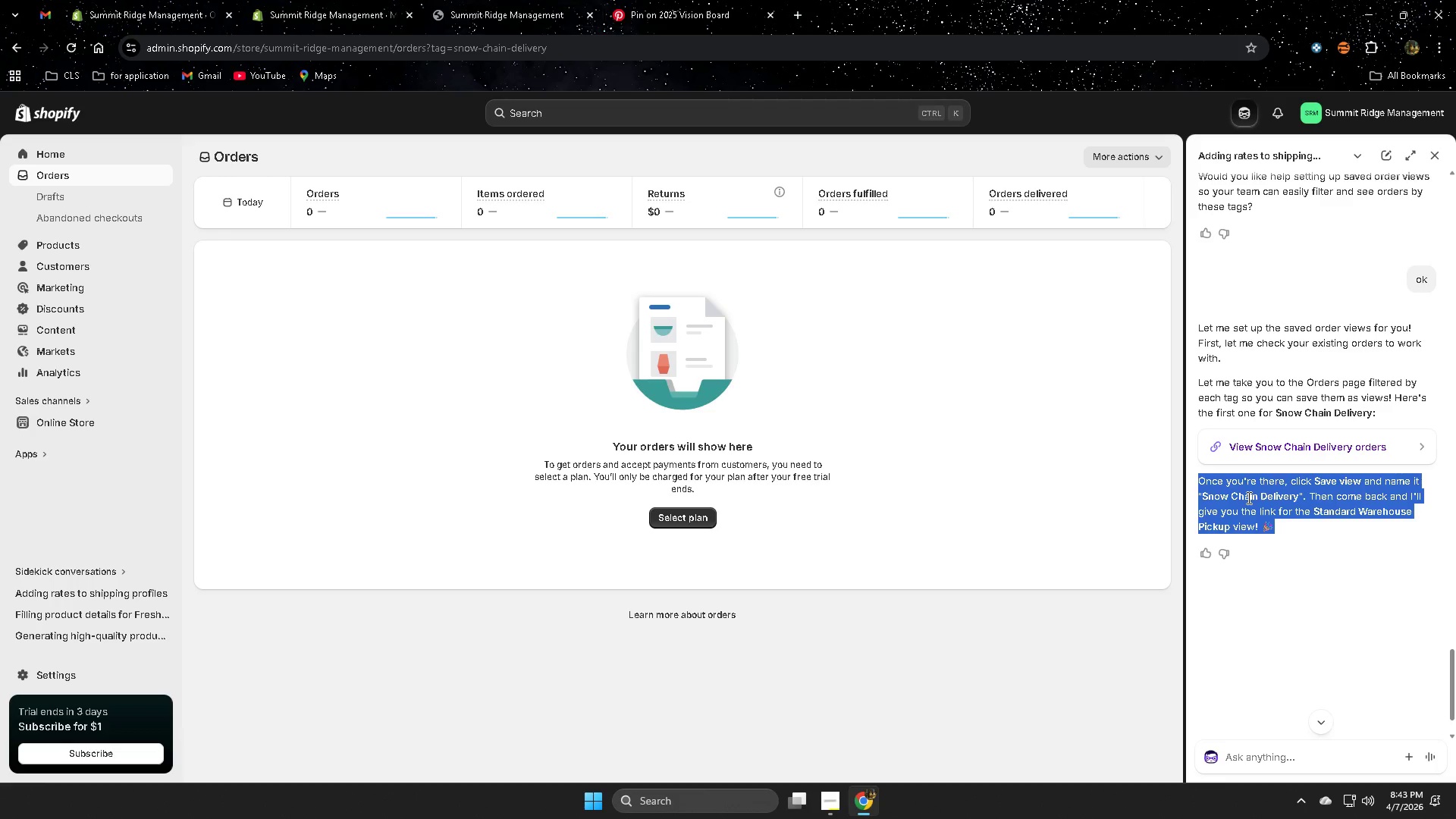 
left_click([1247, 497])
 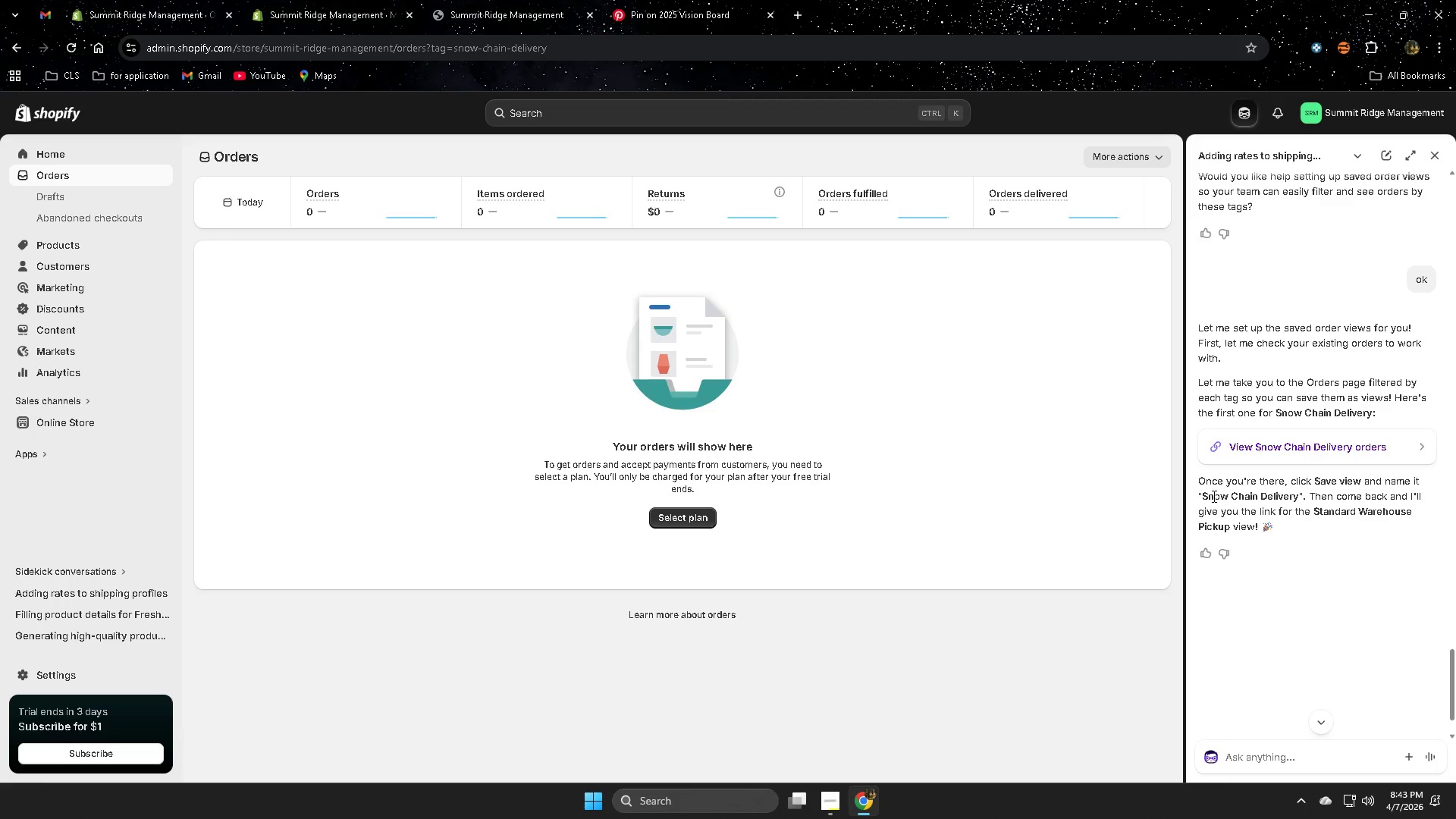 
left_click([1213, 496])
 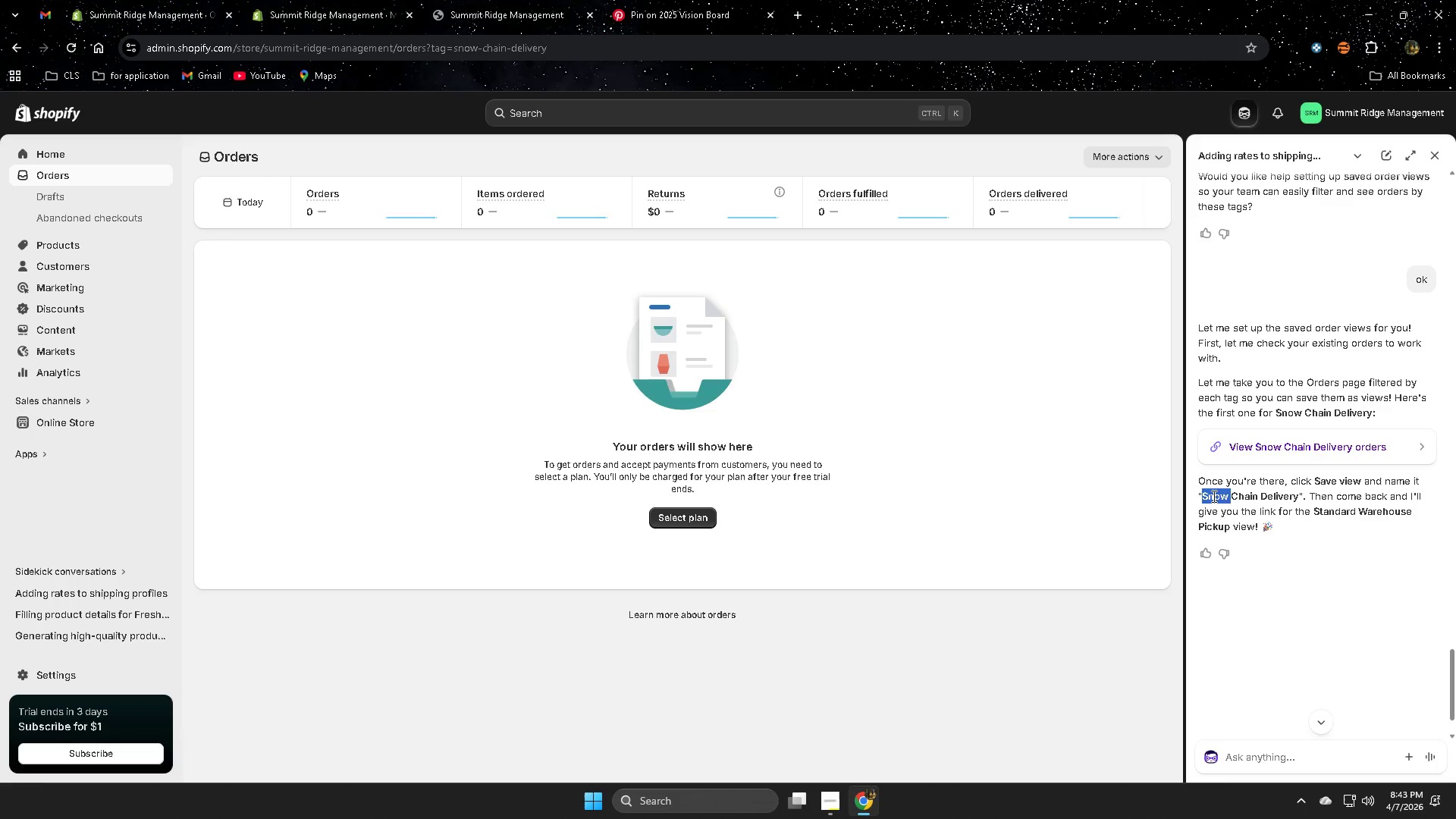 
left_click_drag(start_coordinate=[1213, 496], to_coordinate=[1276, 496])
 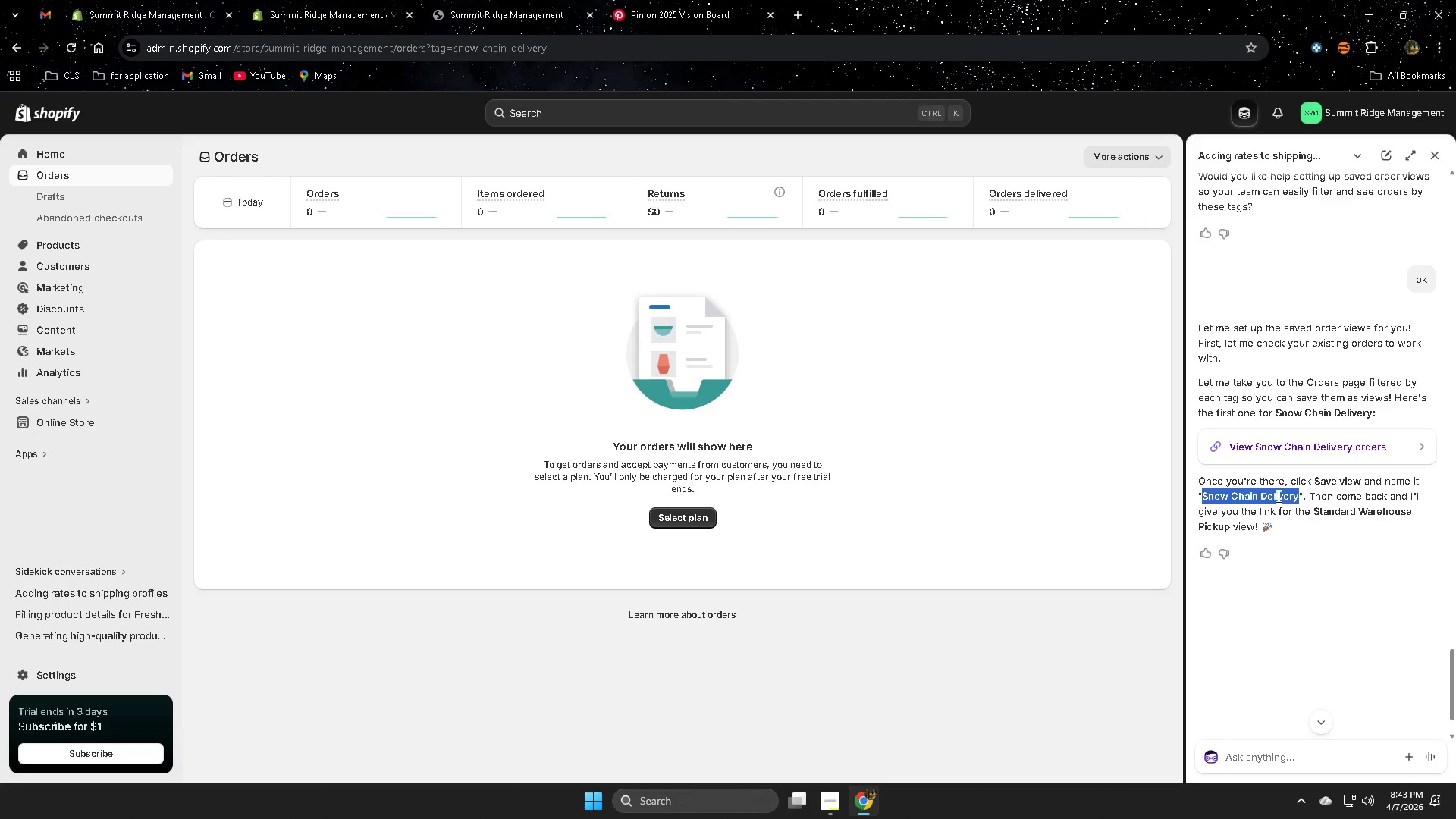 
key(Control+ControlLeft)
 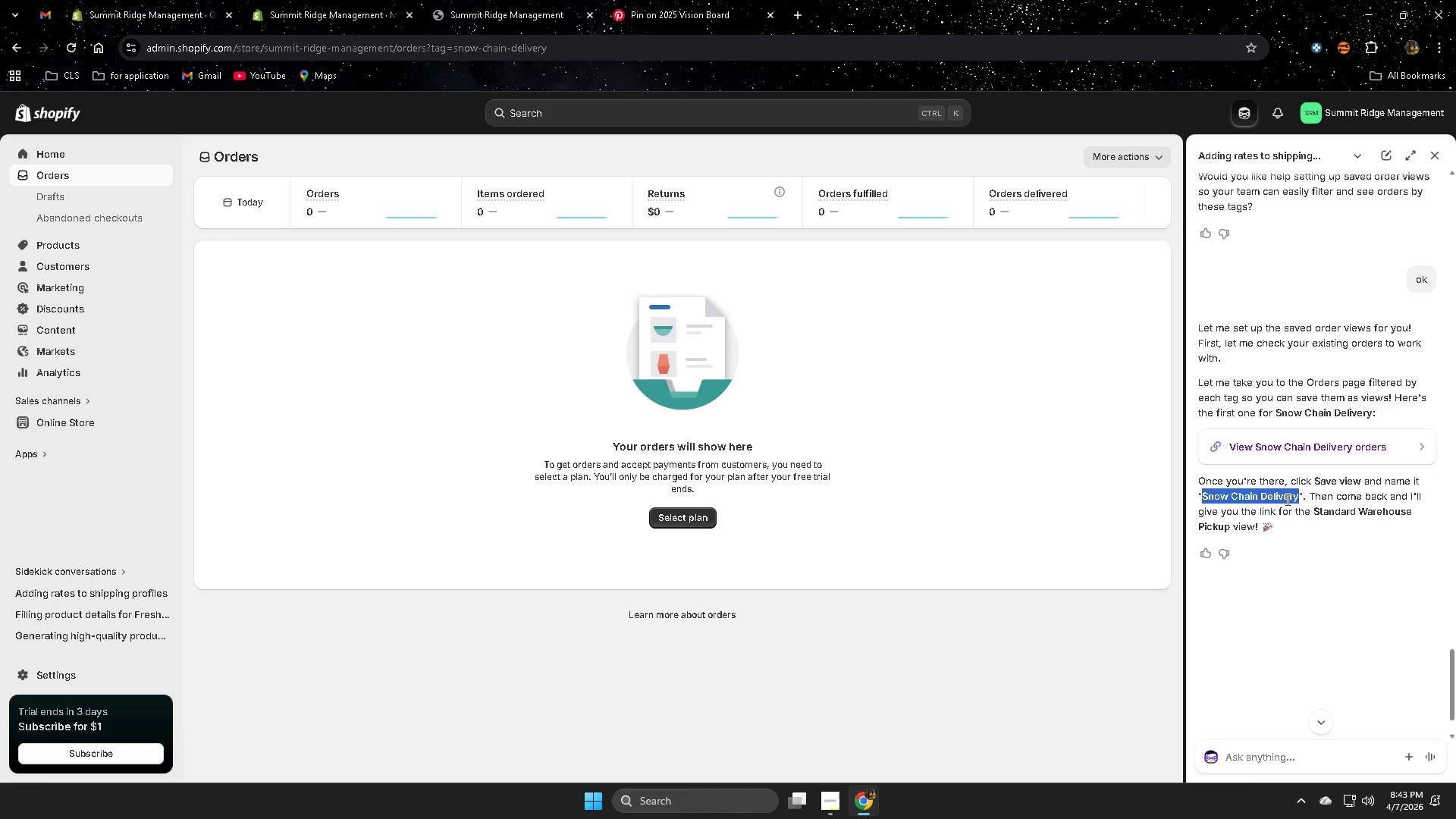 
key(Control+C)
 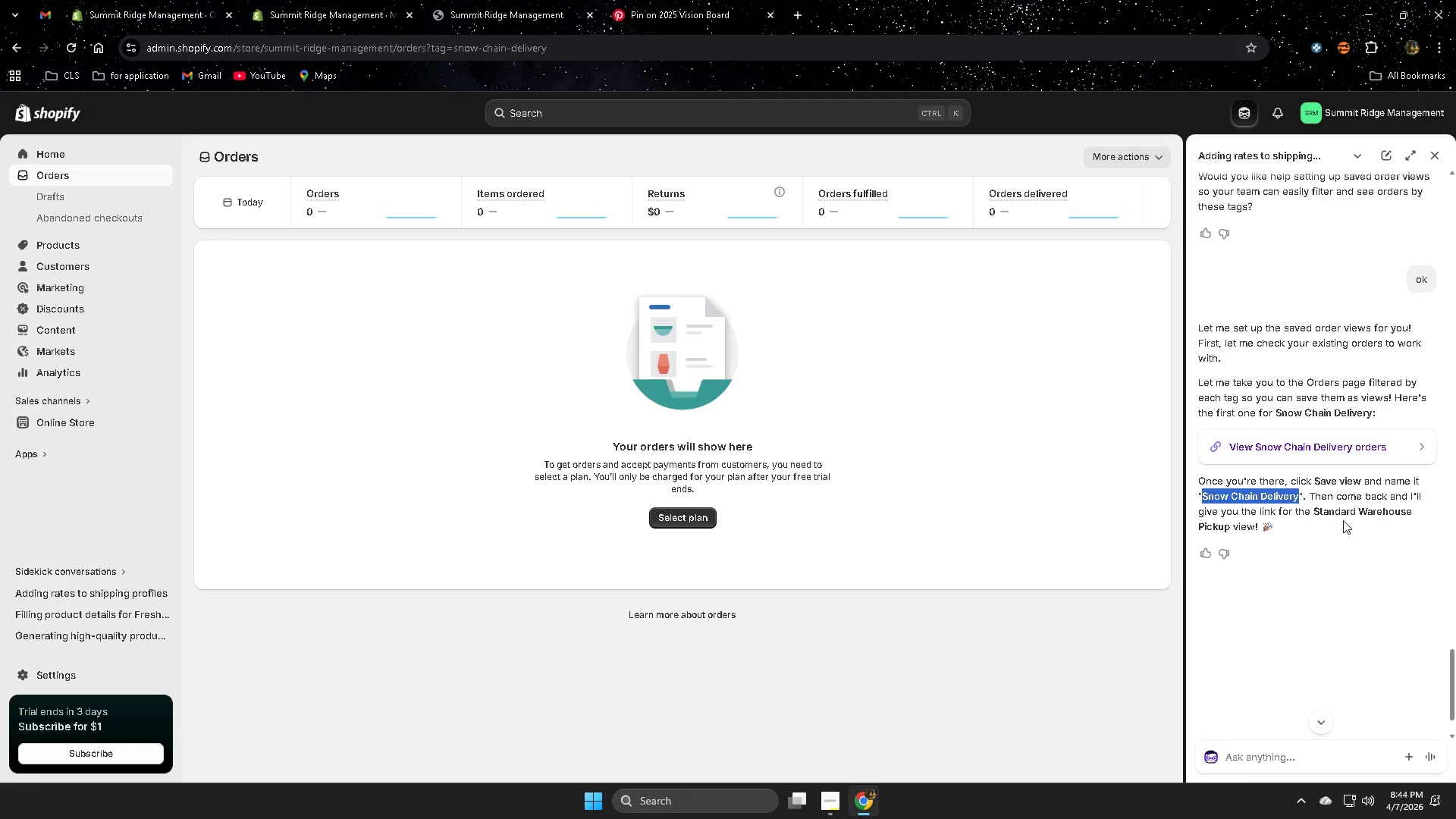 
wait(8.08)
 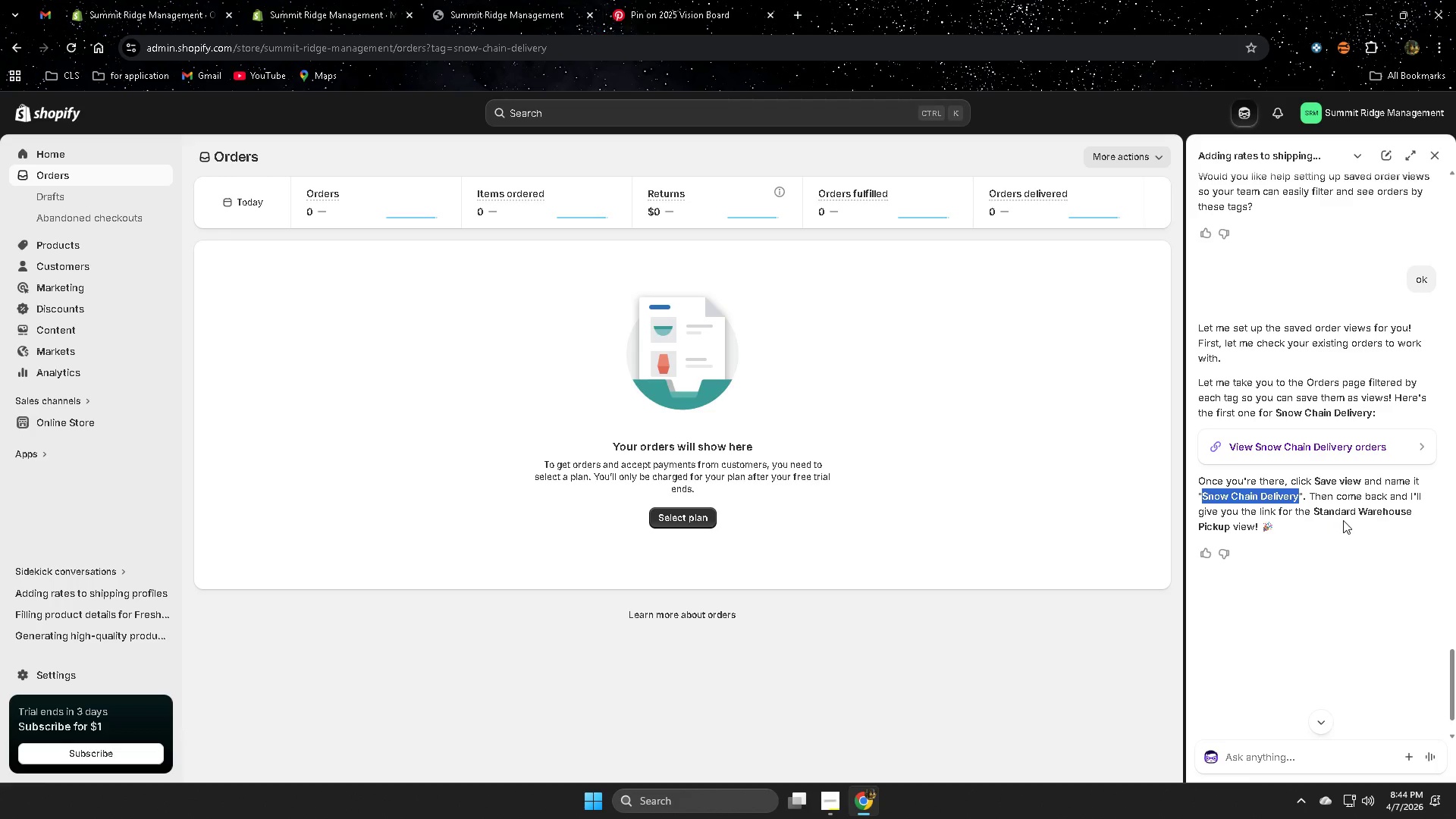 
left_click([1323, 515])
 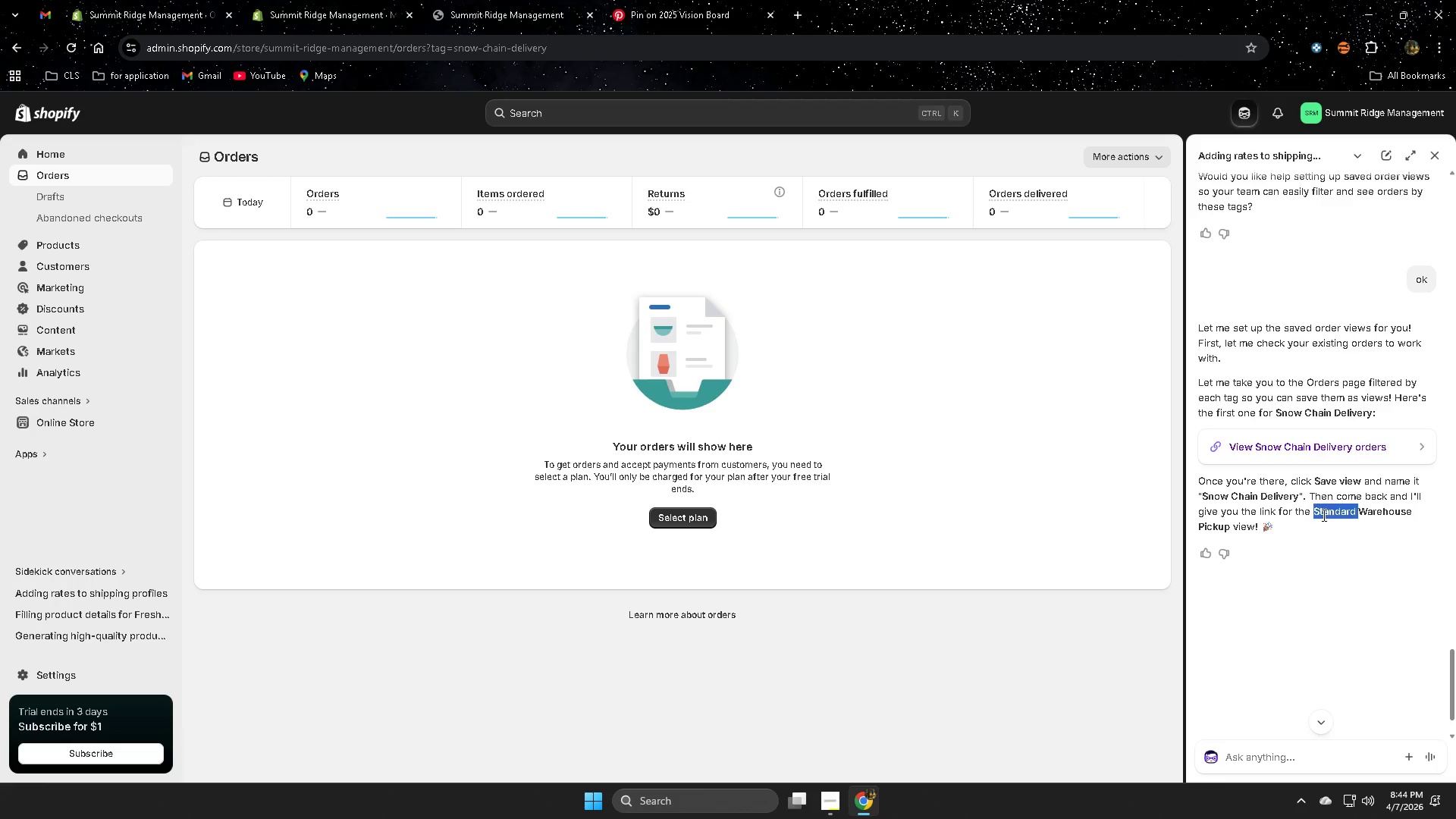 
left_click_drag(start_coordinate=[1323, 515], to_coordinate=[1251, 521])
 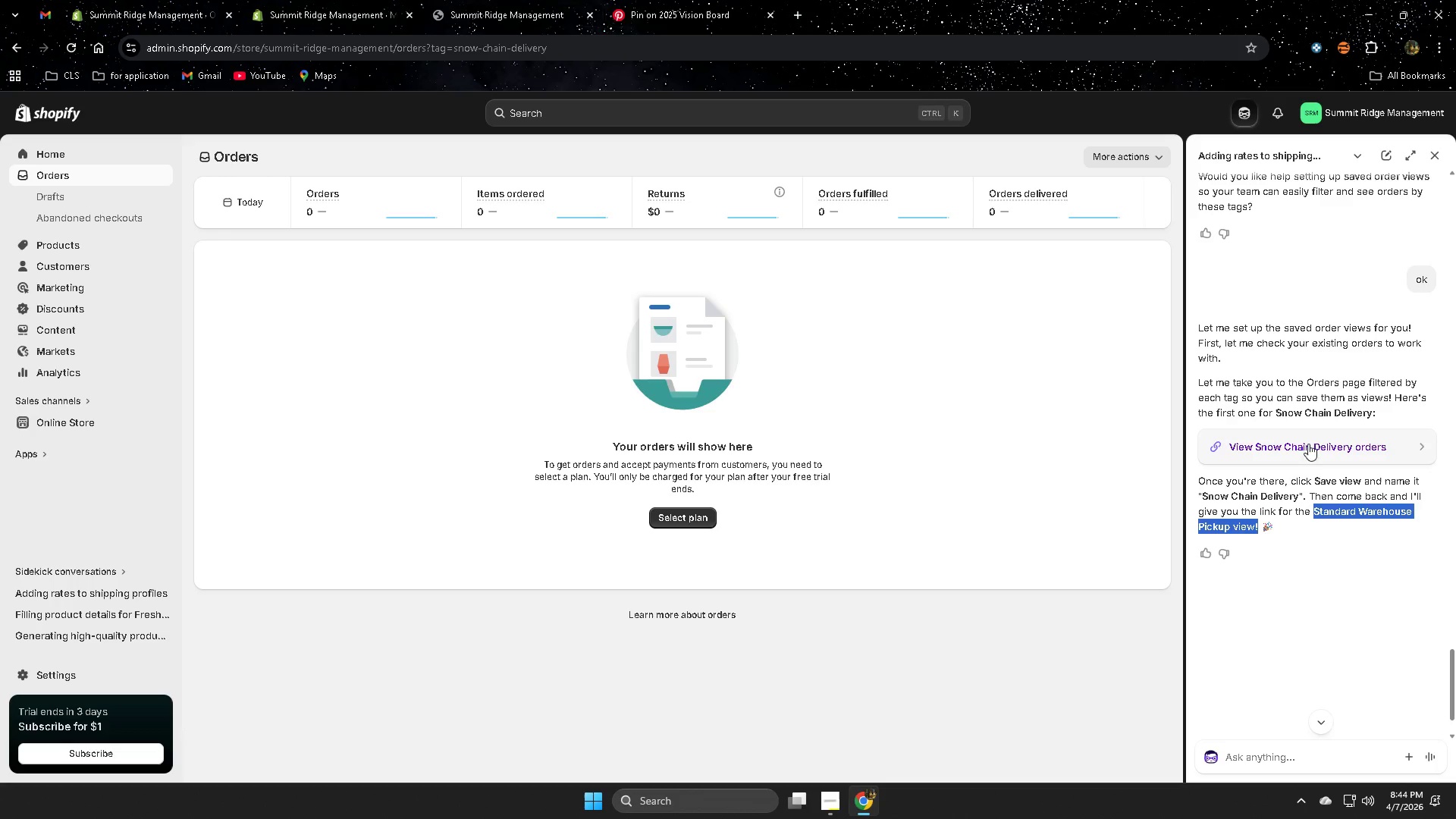 
left_click([1316, 444])
 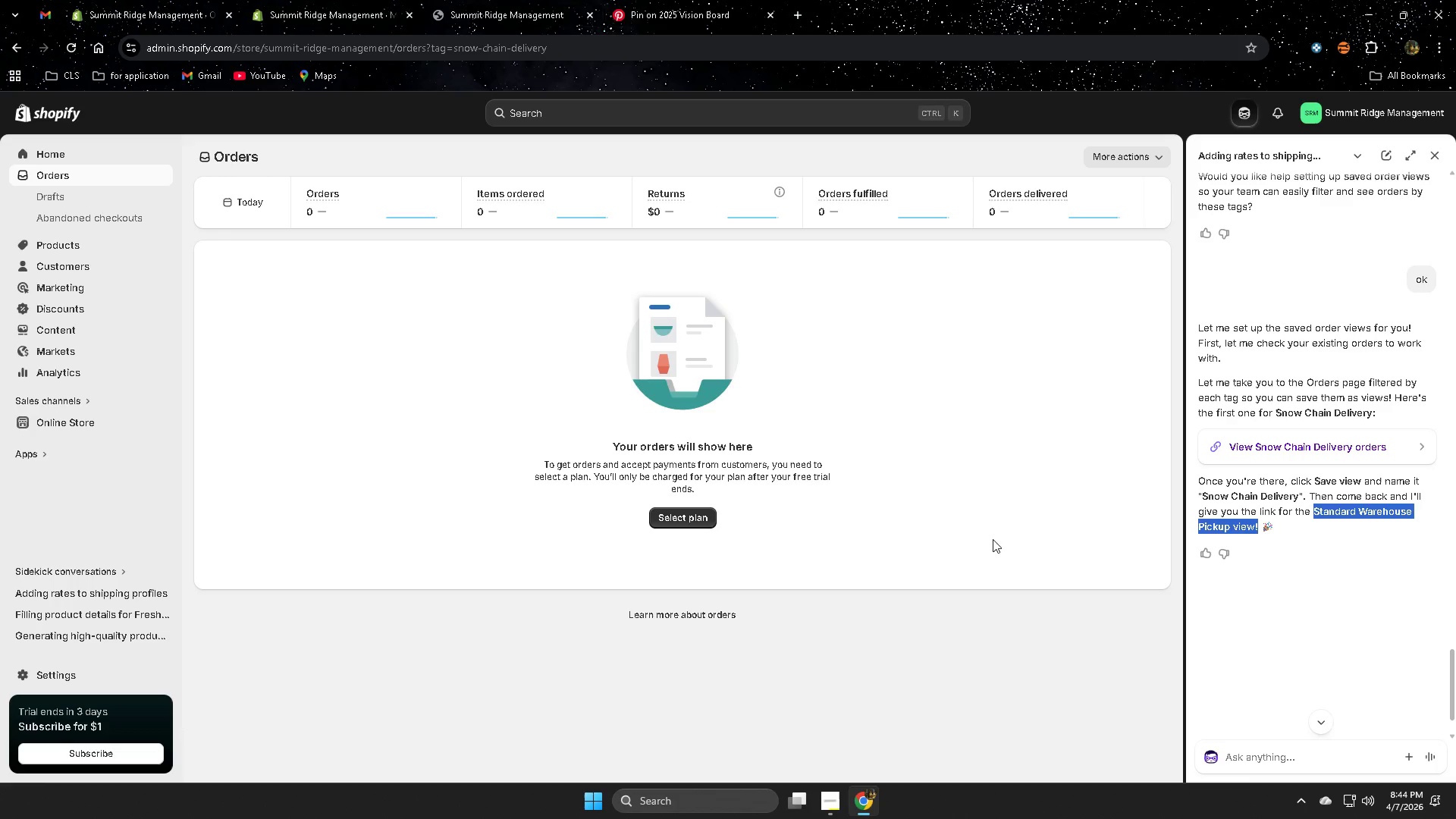 
scroll: coordinate [990, 543], scroll_direction: down, amount: 2.0
 